 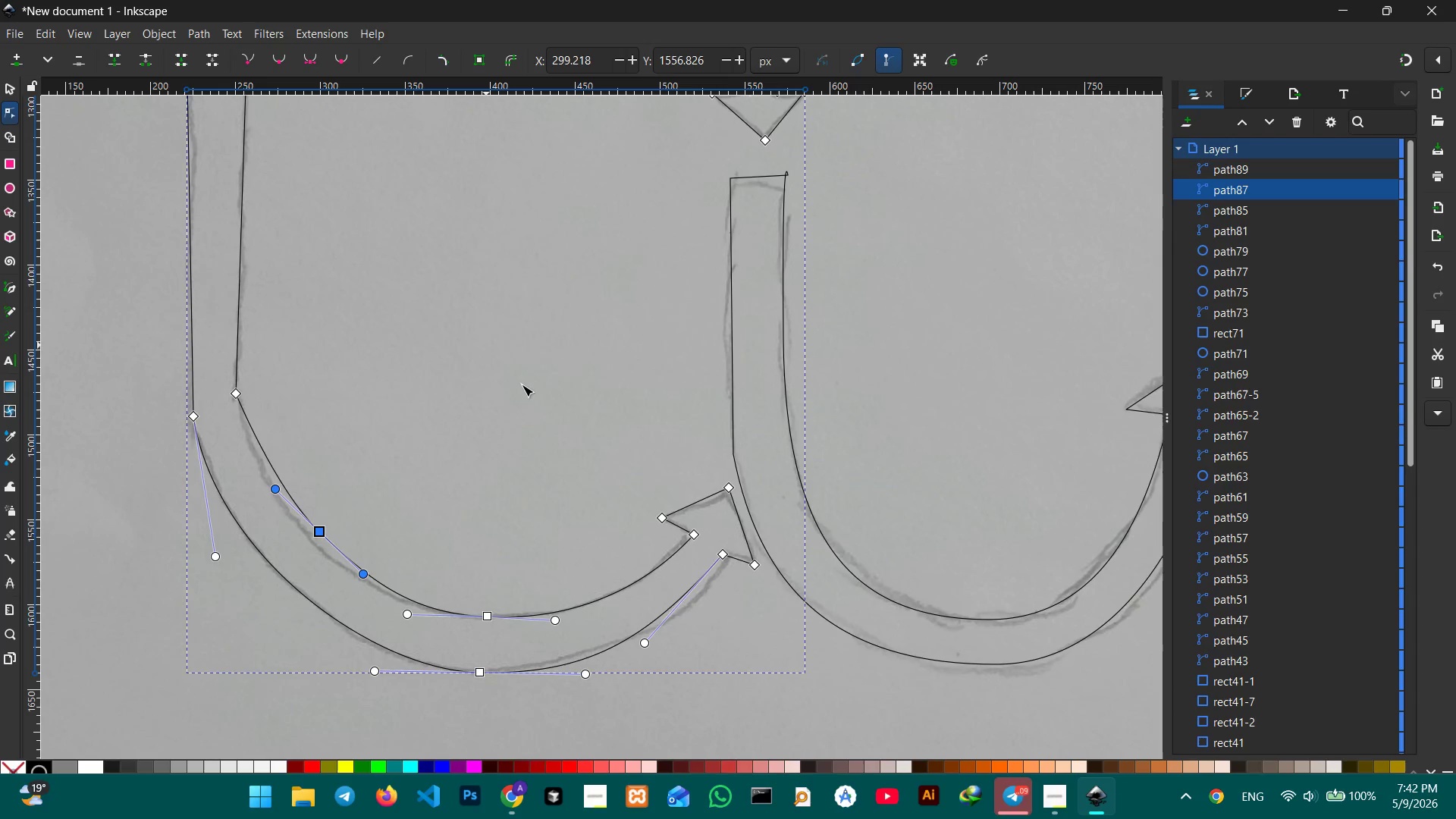 
left_click([696, 537])
 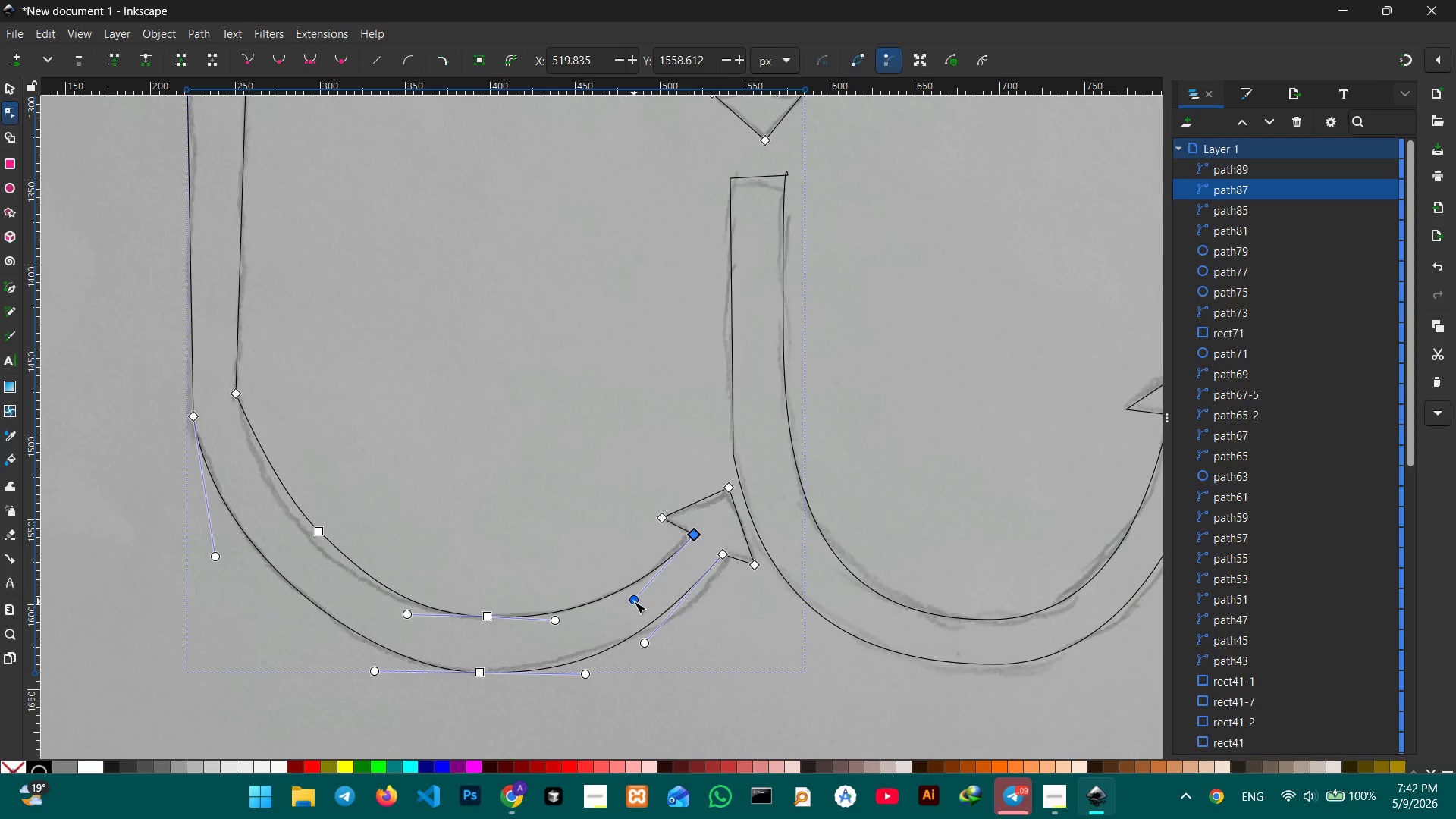 
left_click_drag(start_coordinate=[634, 601], to_coordinate=[627, 606])
 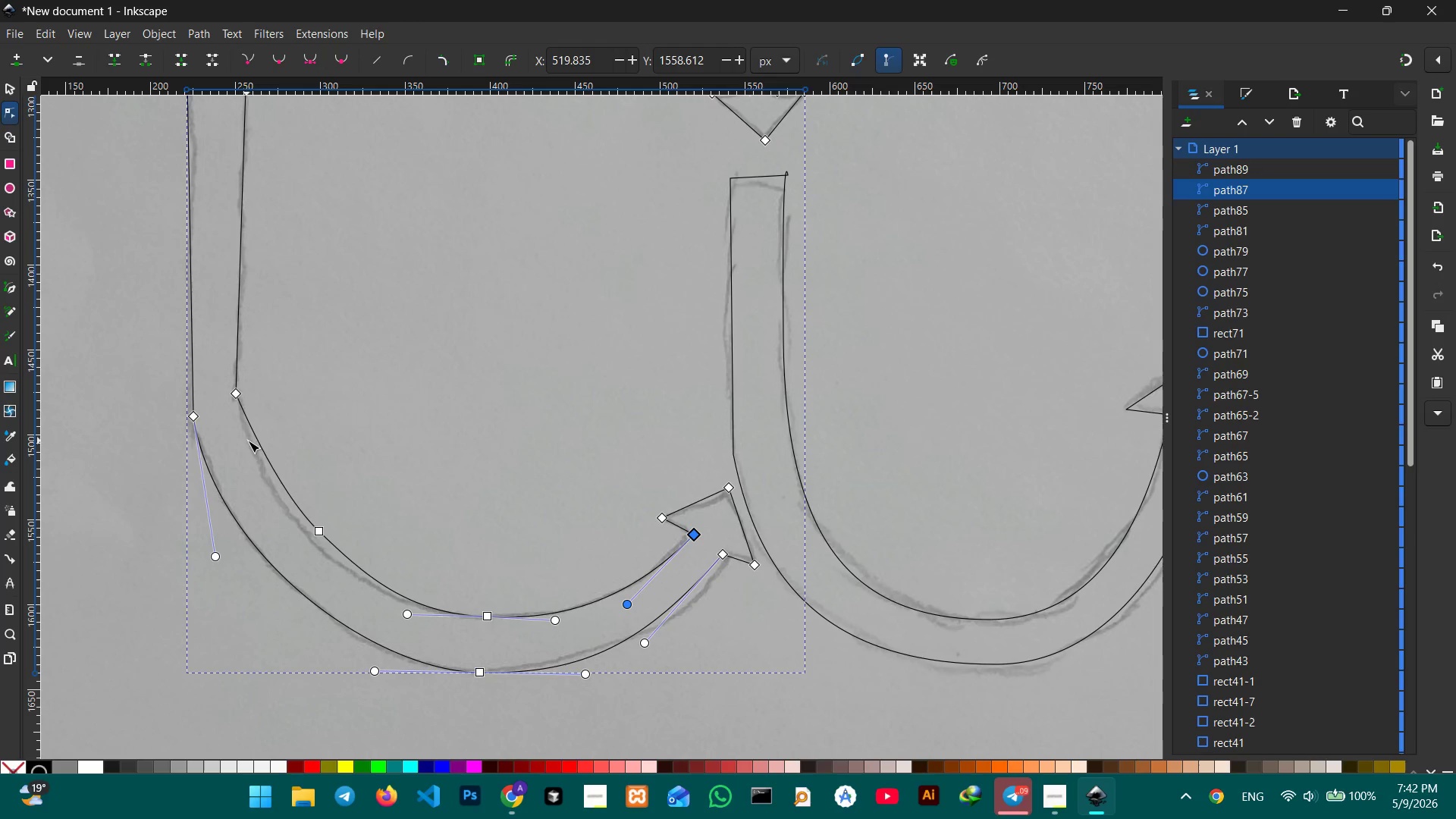 
scroll: coordinate [253, 440], scroll_direction: up, amount: 1.0
 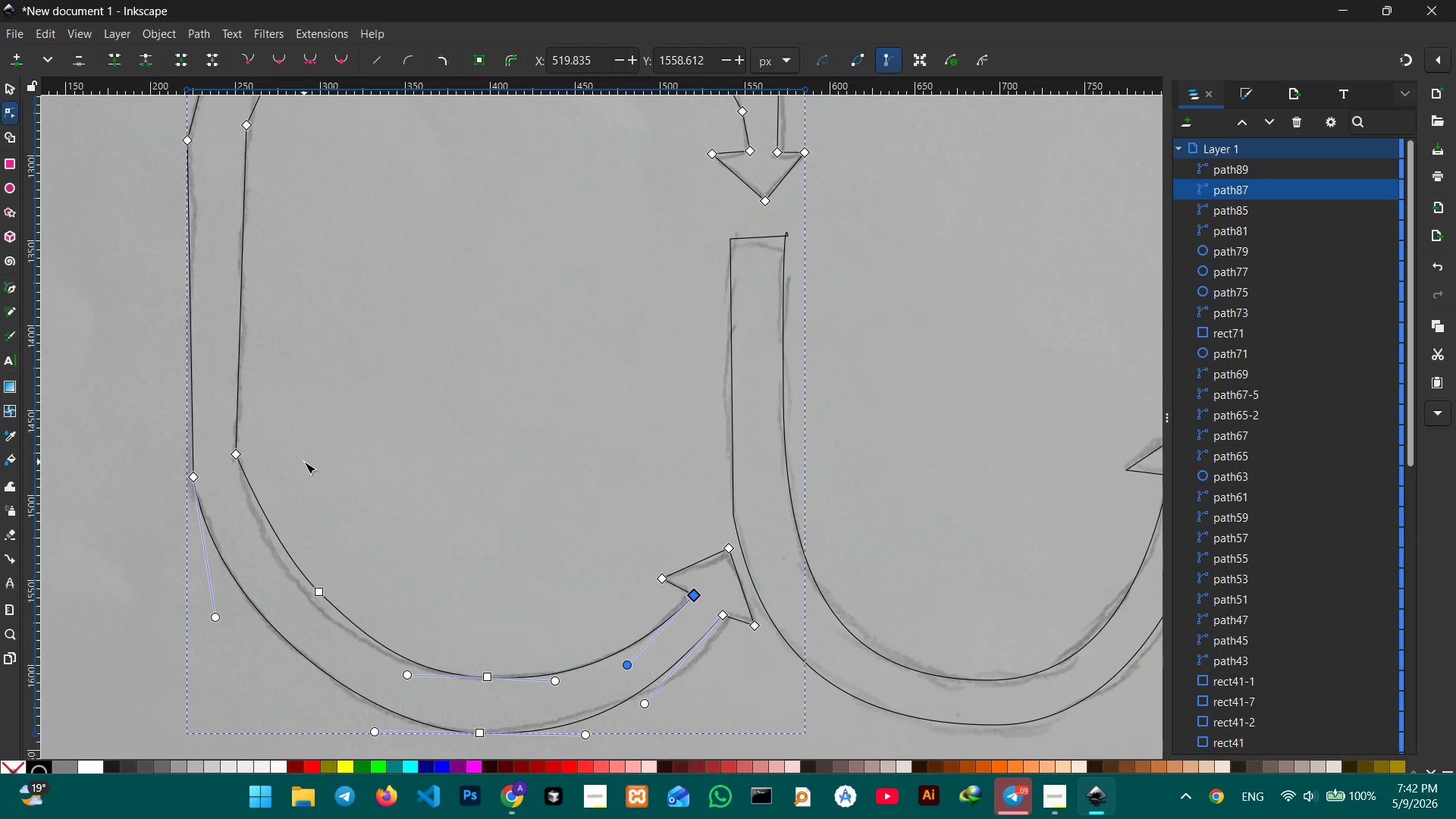 
hold_key(key=ControlLeft, duration=0.59)
scroll: coordinate [304, 462], scroll_direction: down, amount: 2.0
 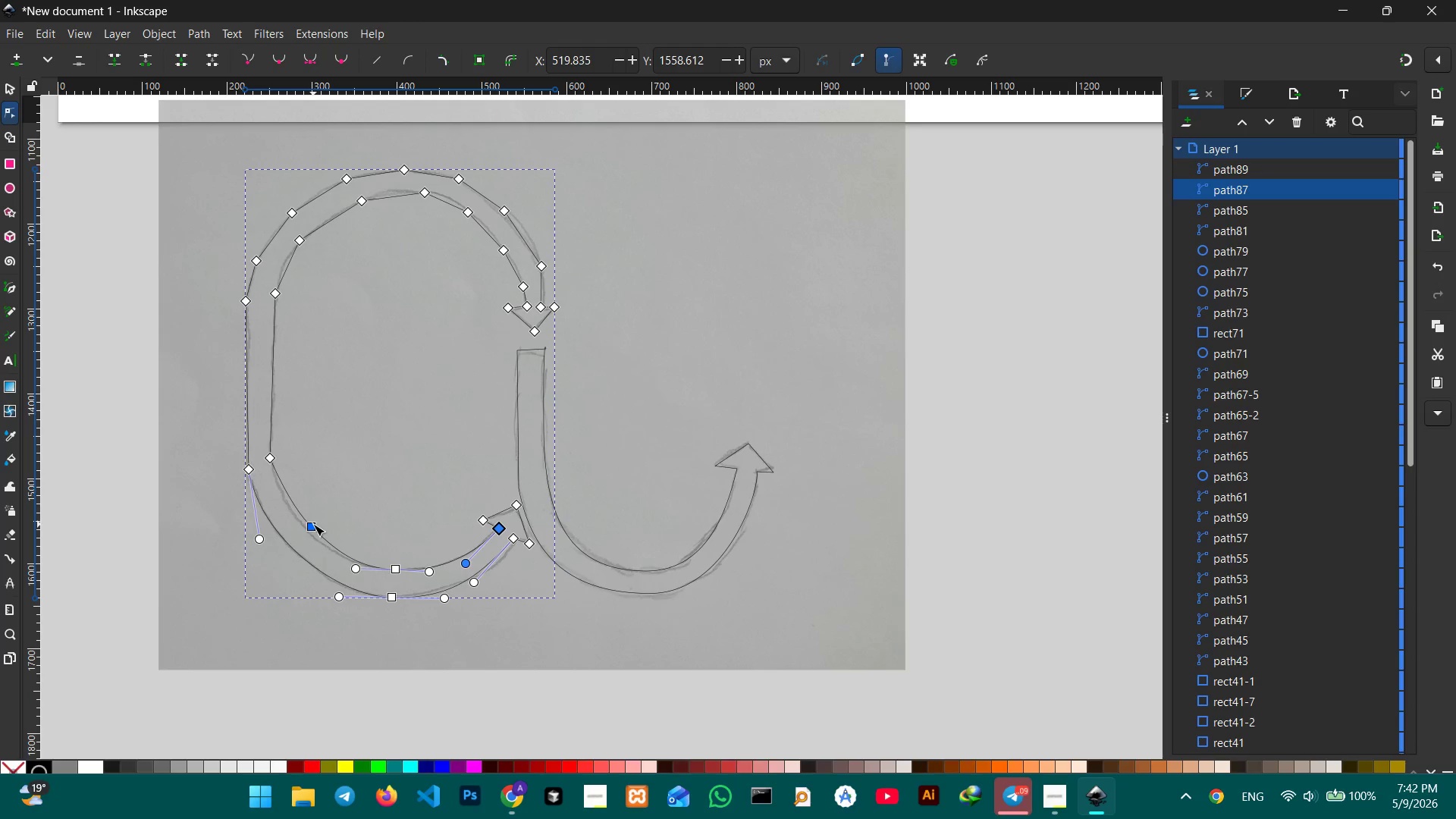 
left_click([313, 524])
 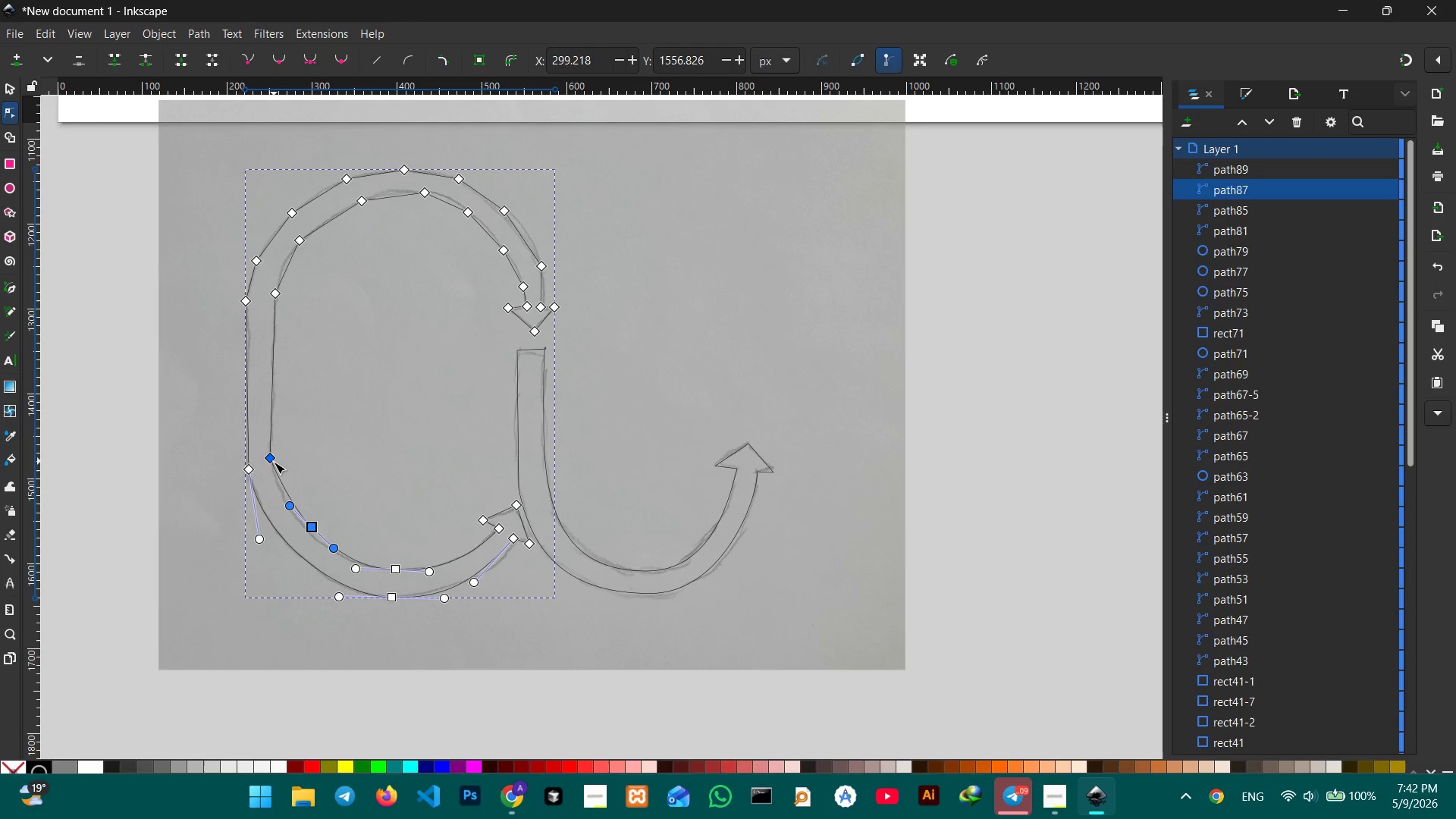 
left_click([274, 462])
 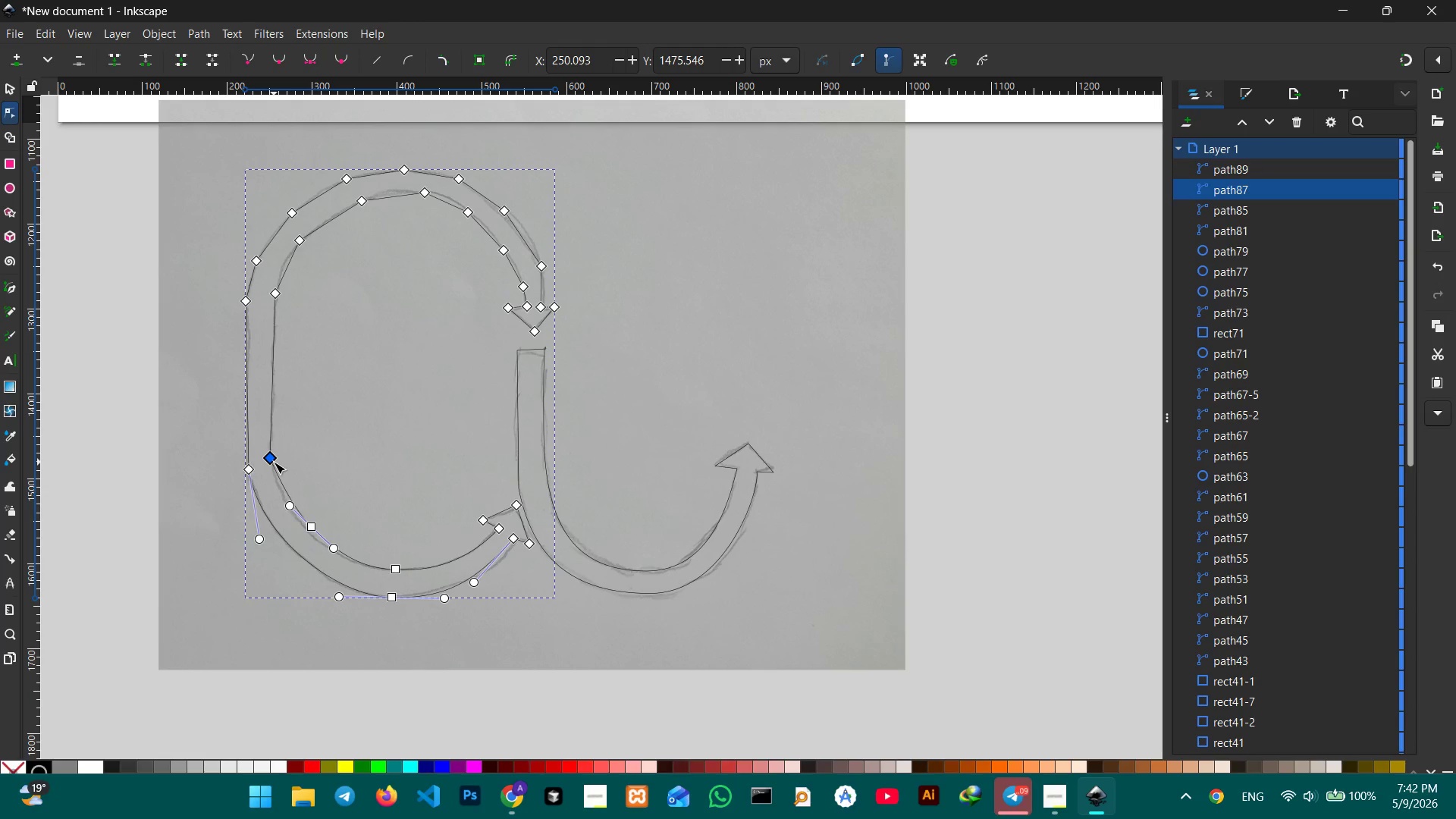 
left_click_drag(start_coordinate=[274, 462], to_coordinate=[280, 468])
 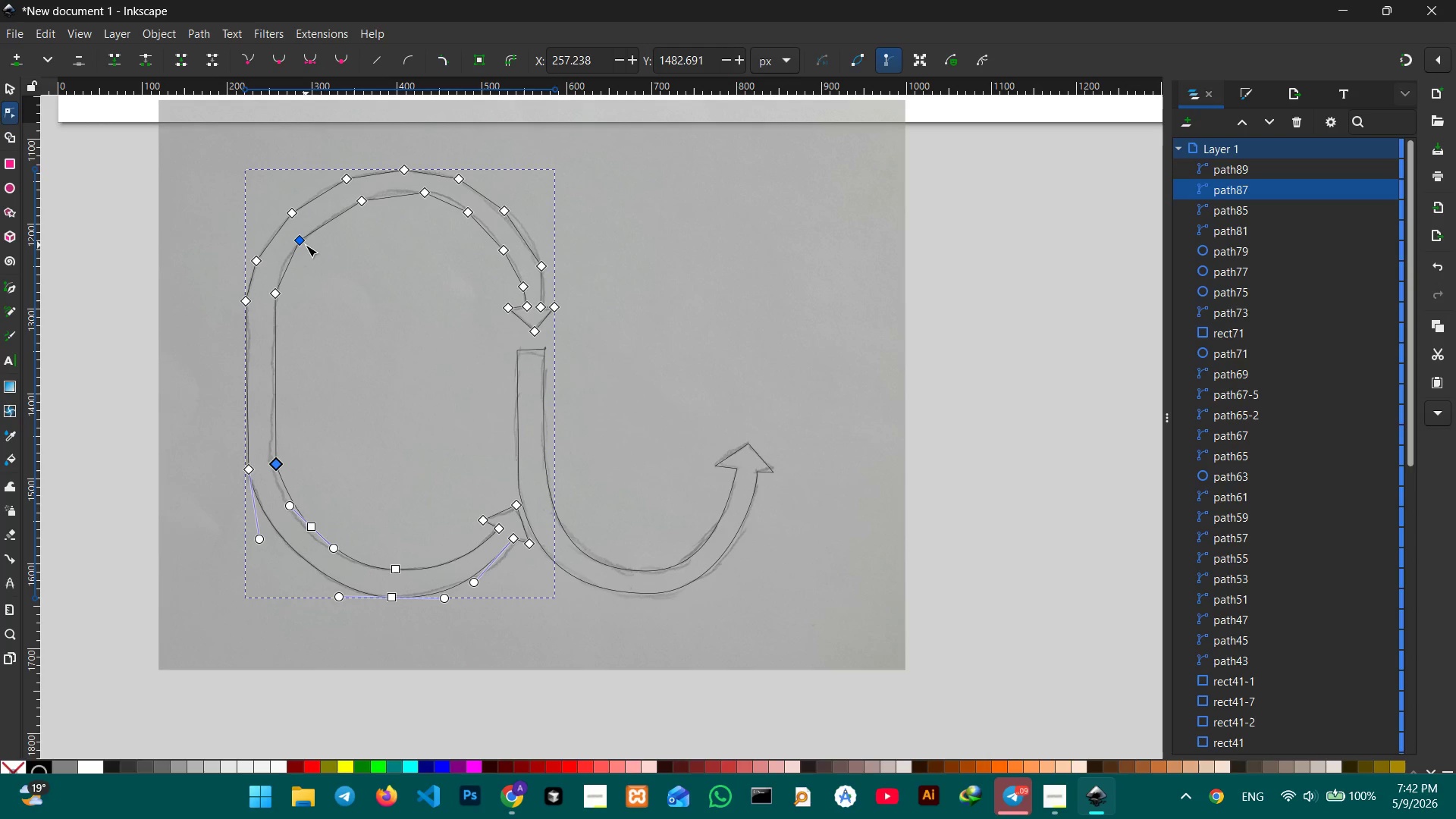 
left_click([305, 245])
 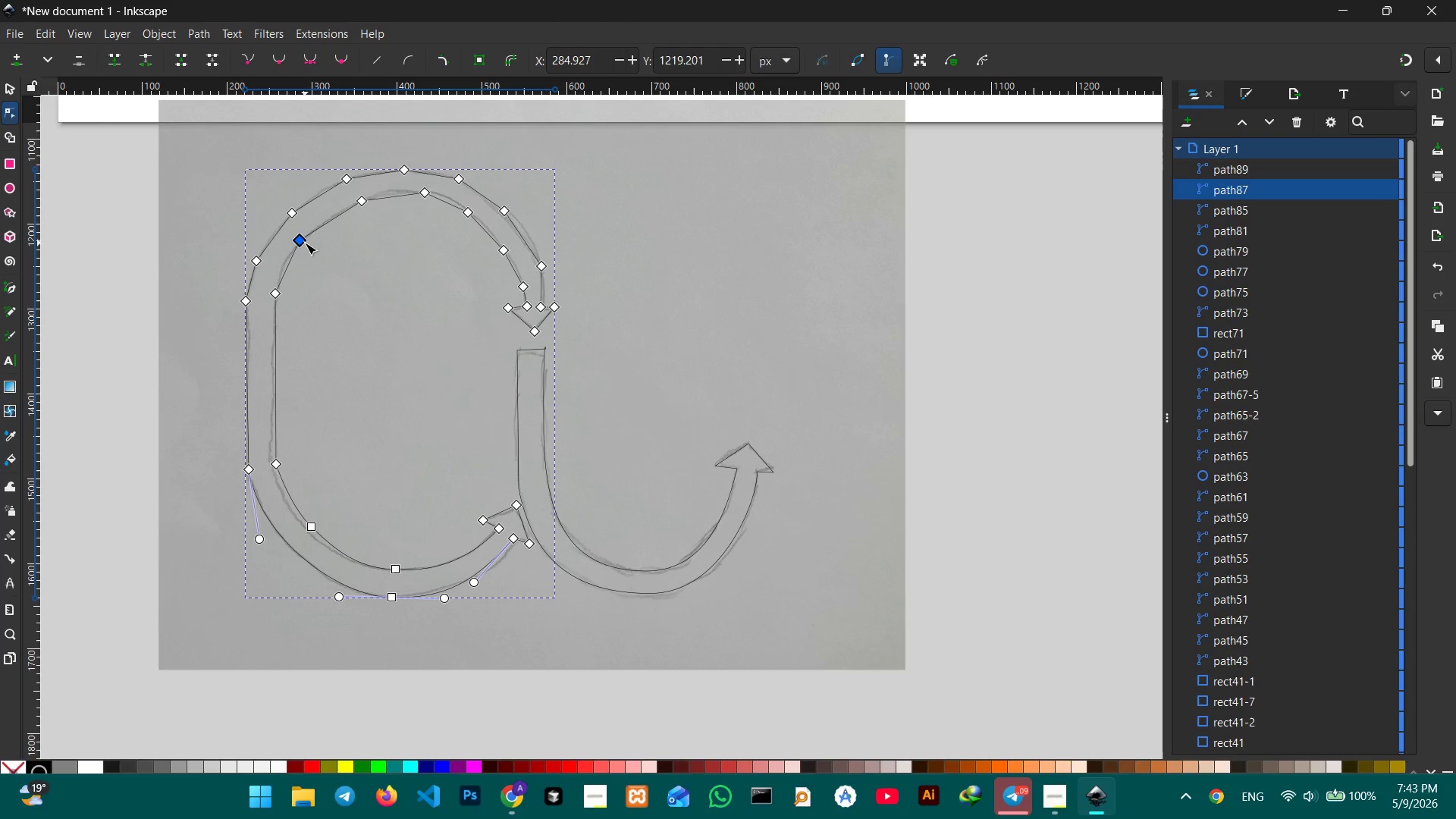 
key(Backspace)
 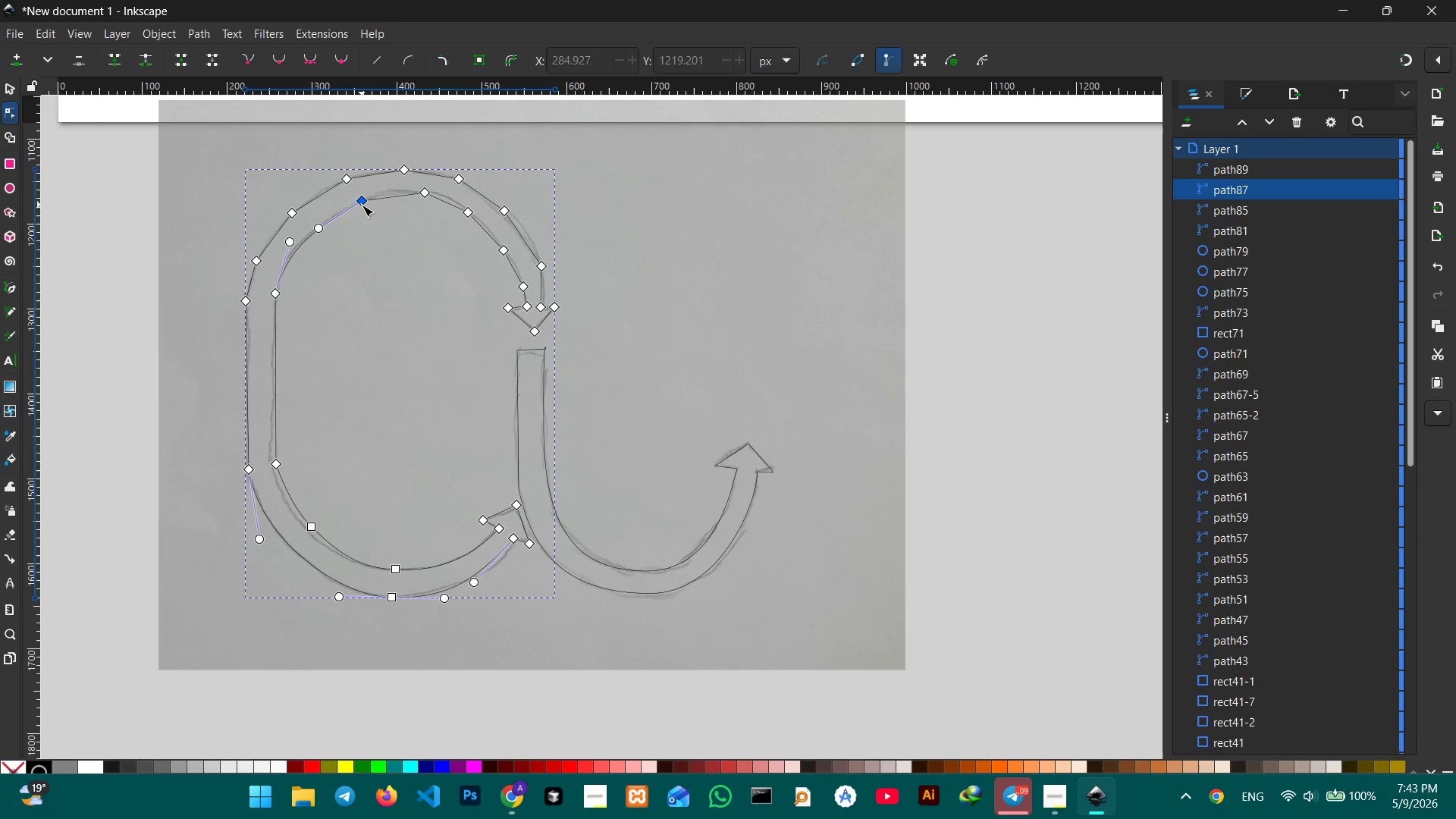 
left_click([362, 205])
 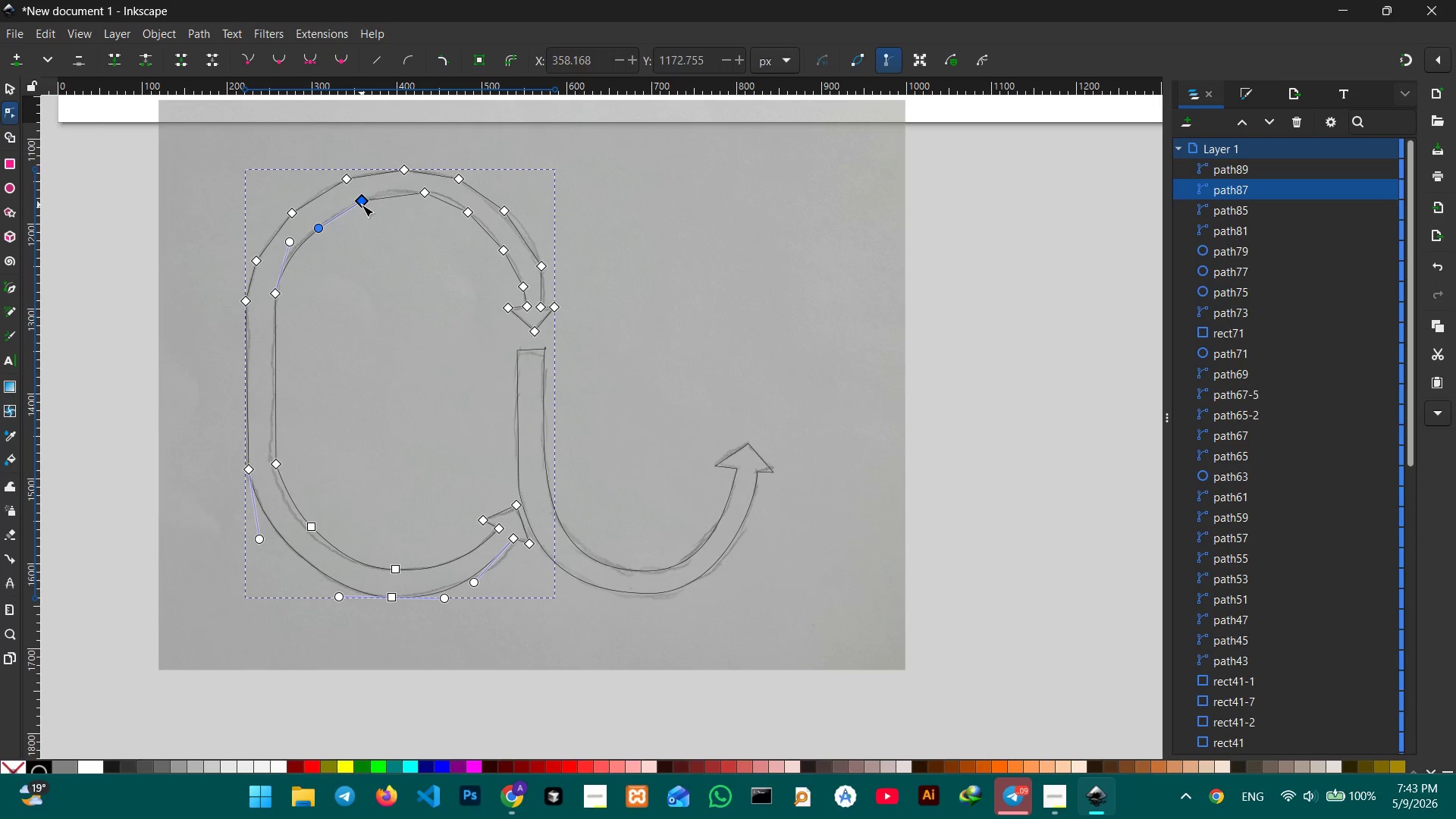 
key(Backspace)
 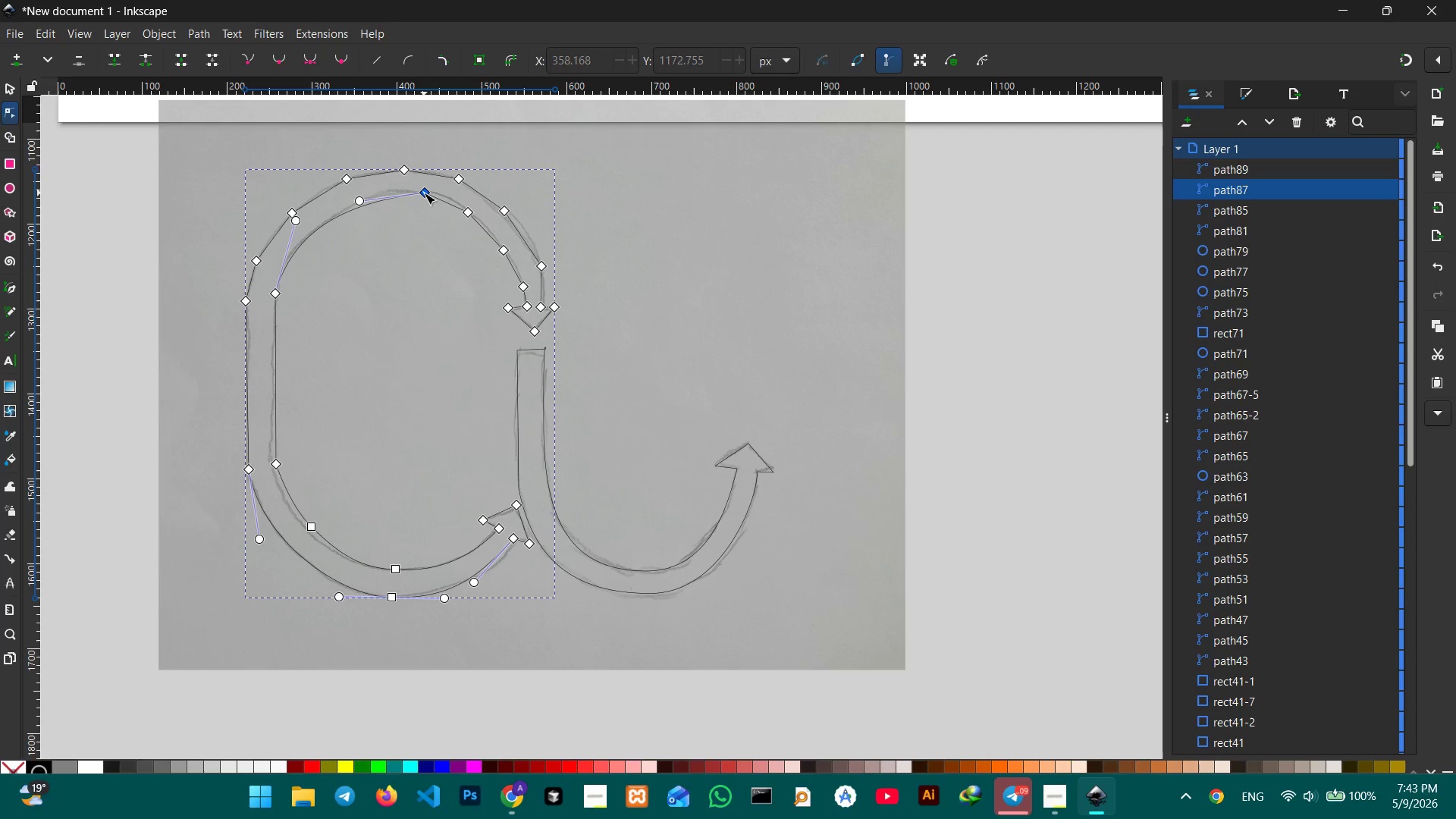 
left_click([424, 193])
 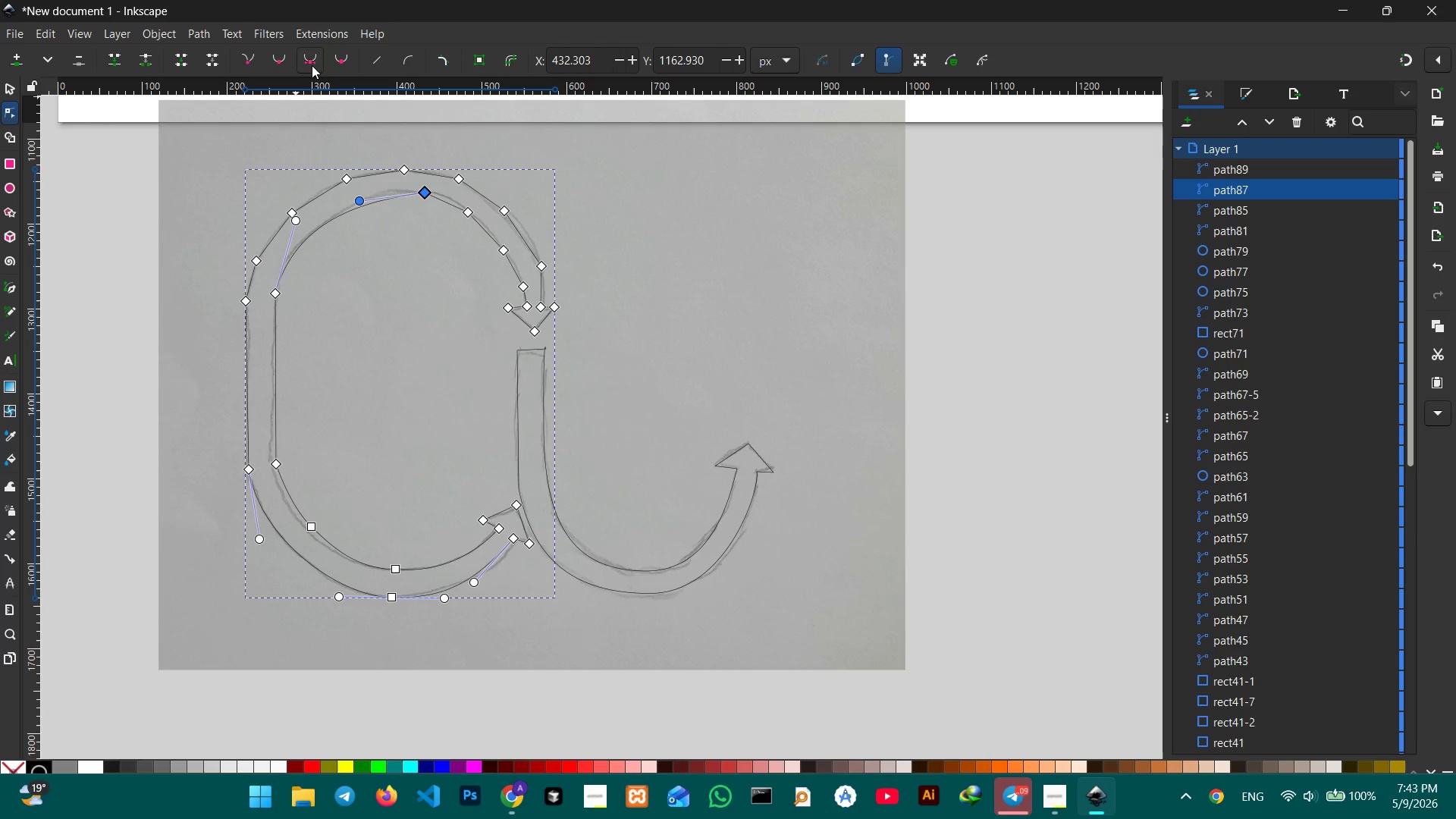 
left_click([310, 63])
 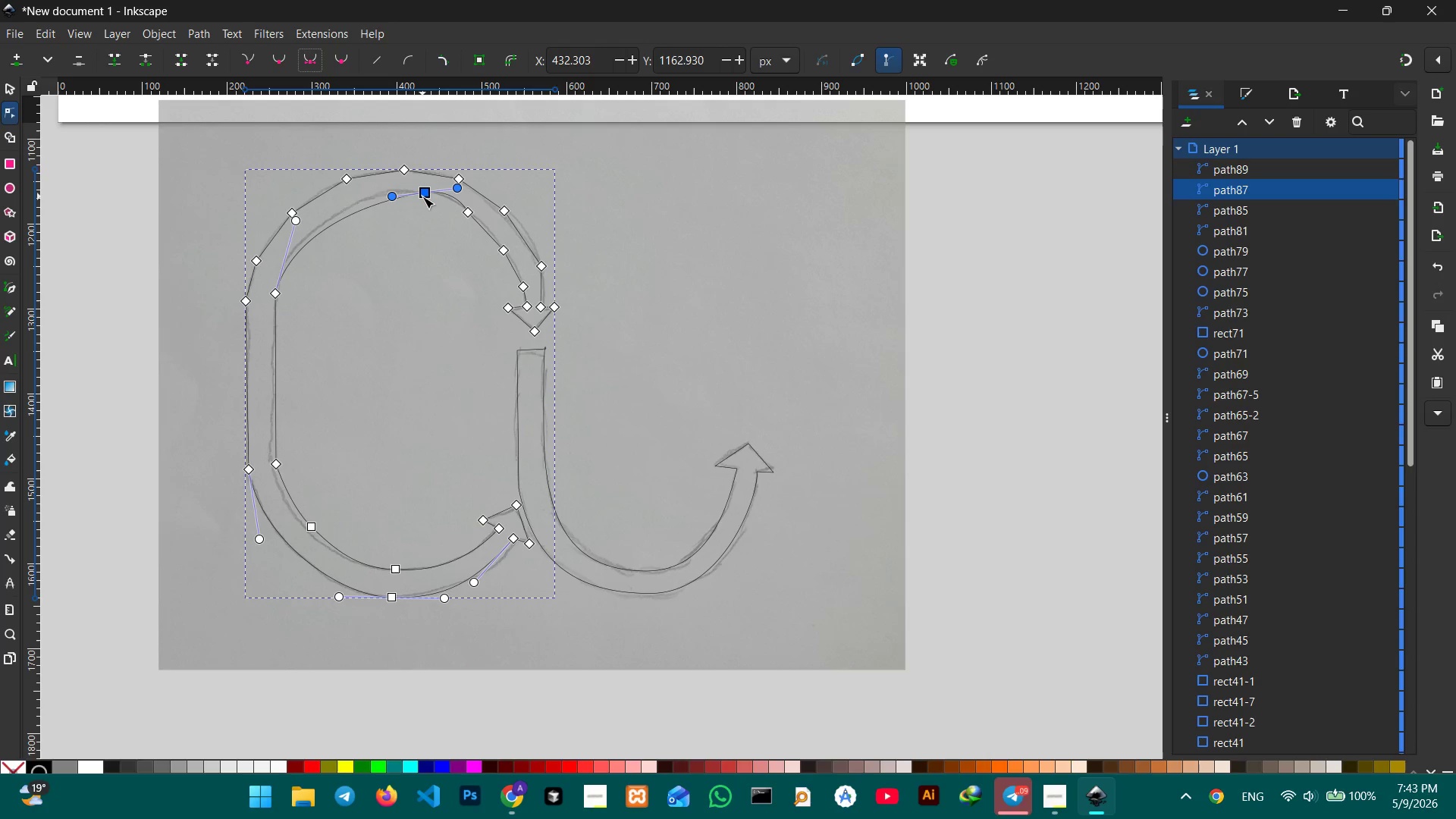 
left_click_drag(start_coordinate=[425, 196], to_coordinate=[400, 196])
 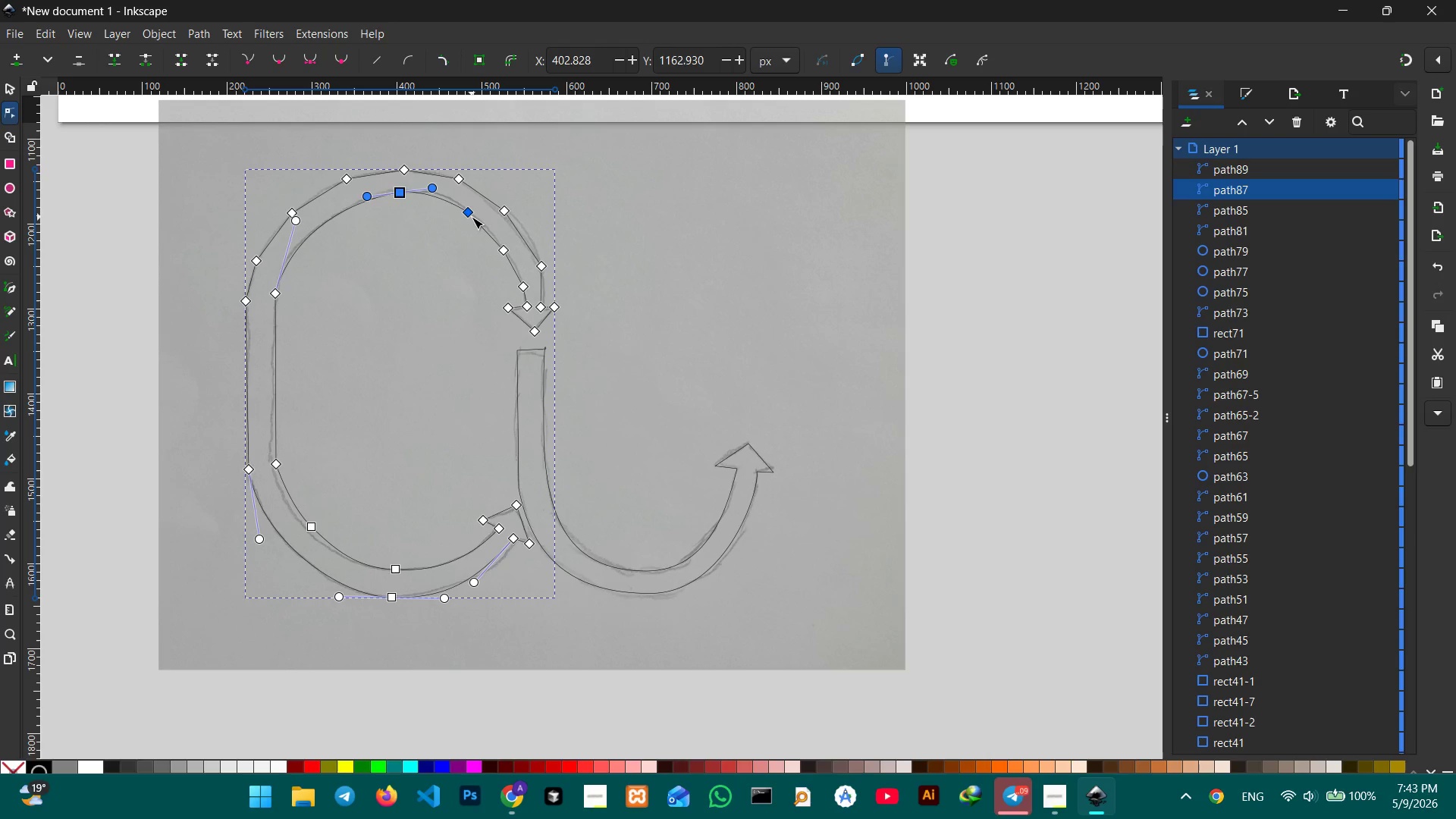 
left_click([472, 217])
 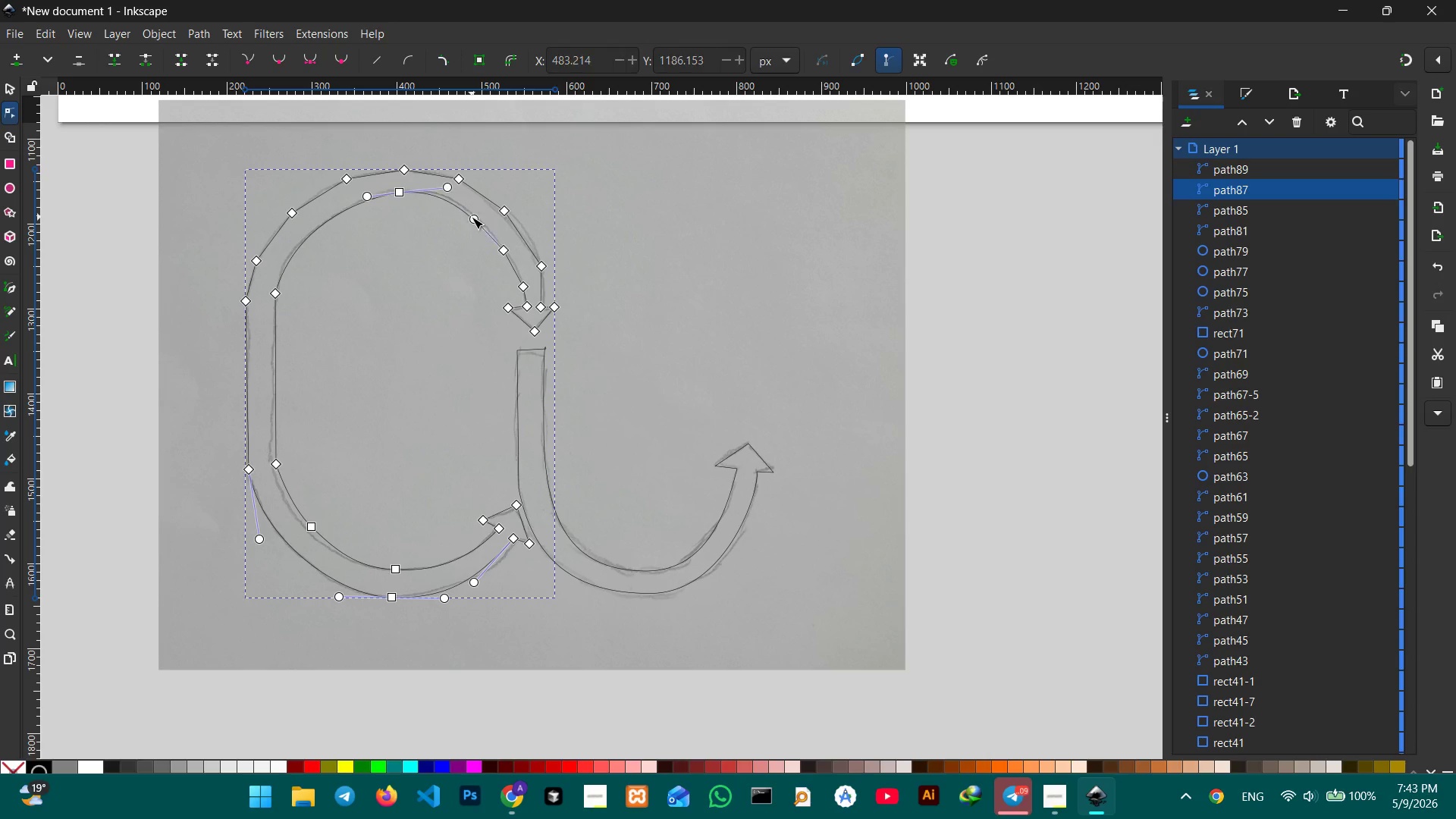 
key(Backspace)
 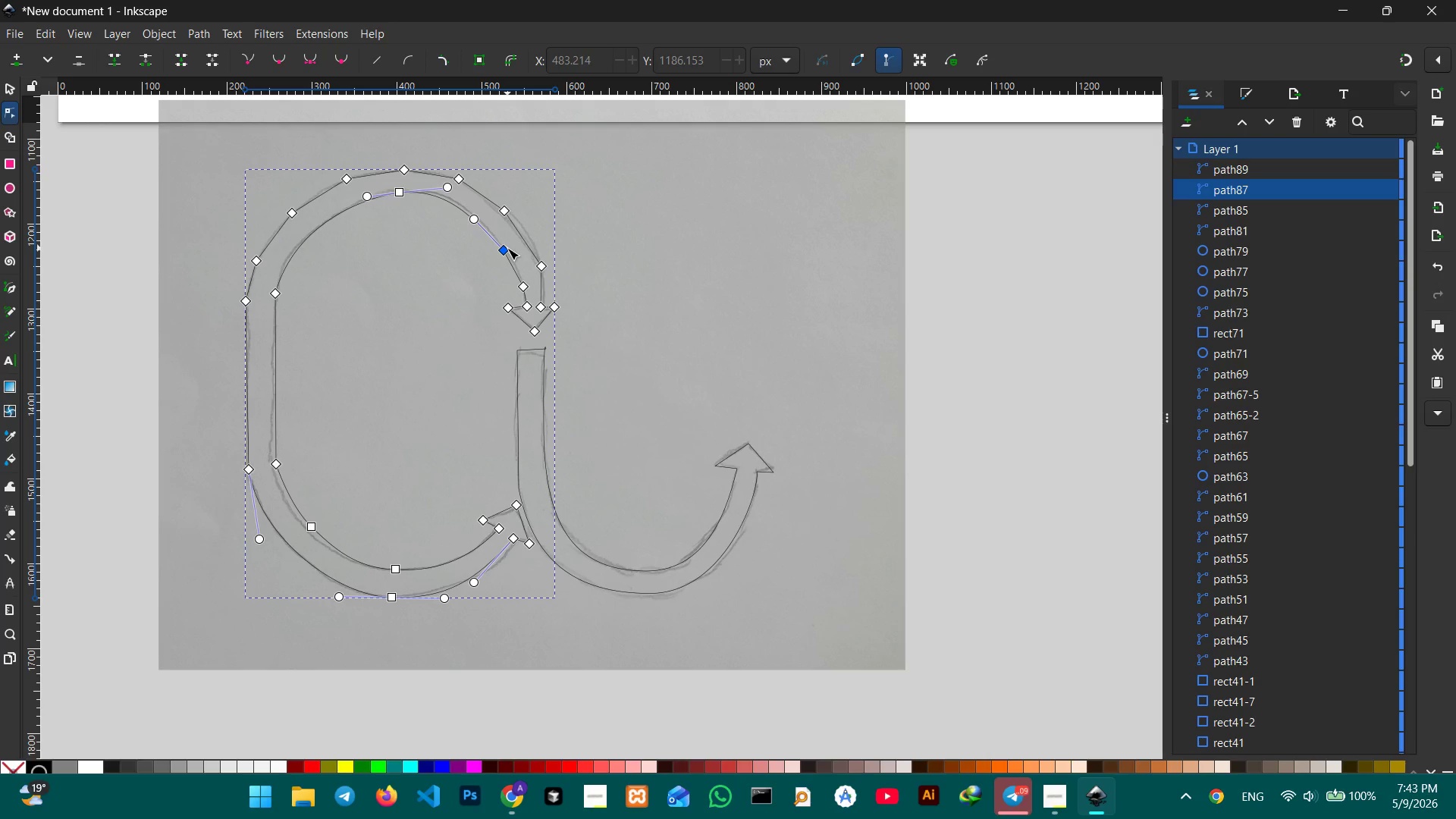 
left_click([507, 248])
 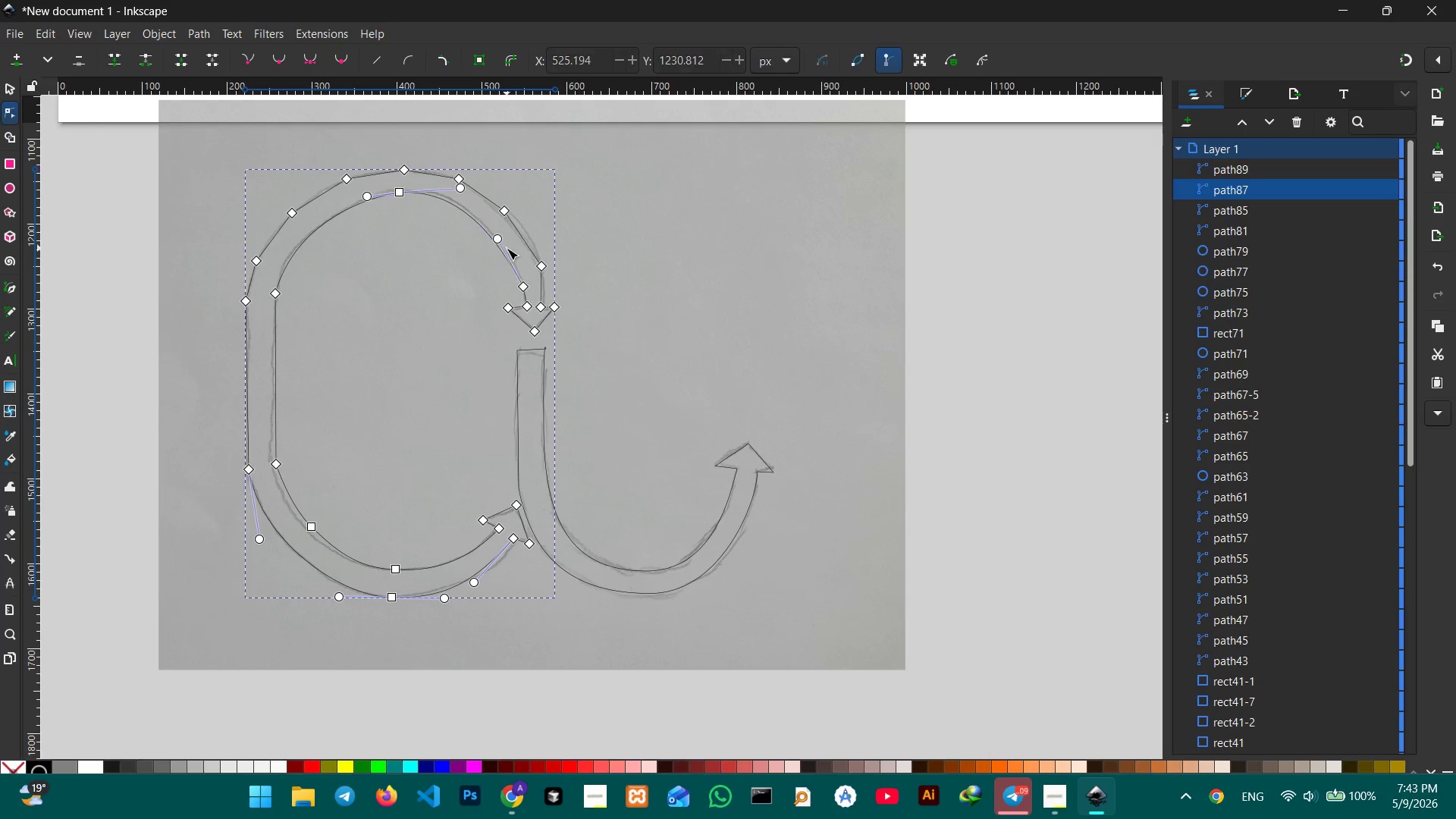 
key(Backspace)
 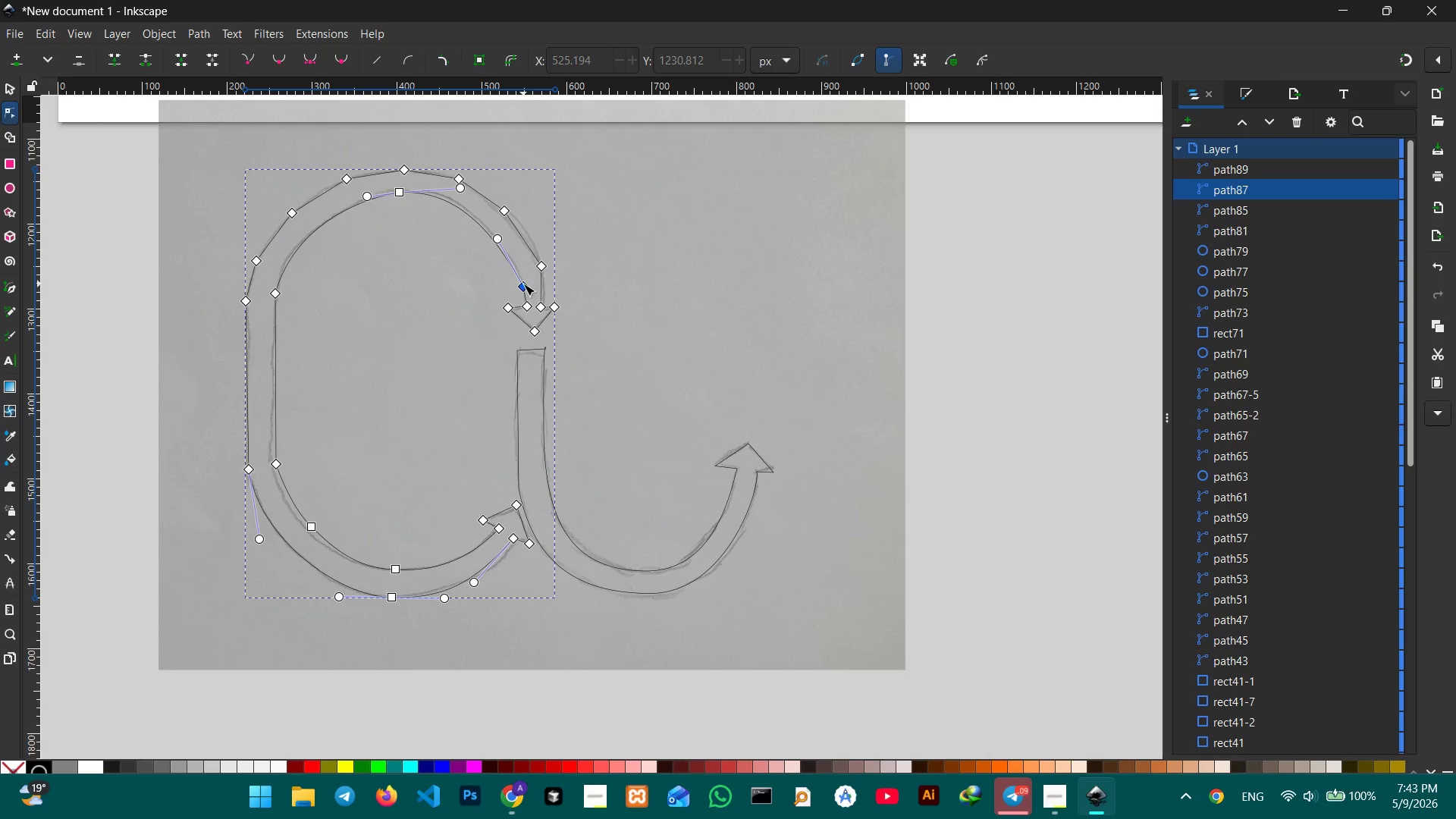 
left_click([523, 284])
 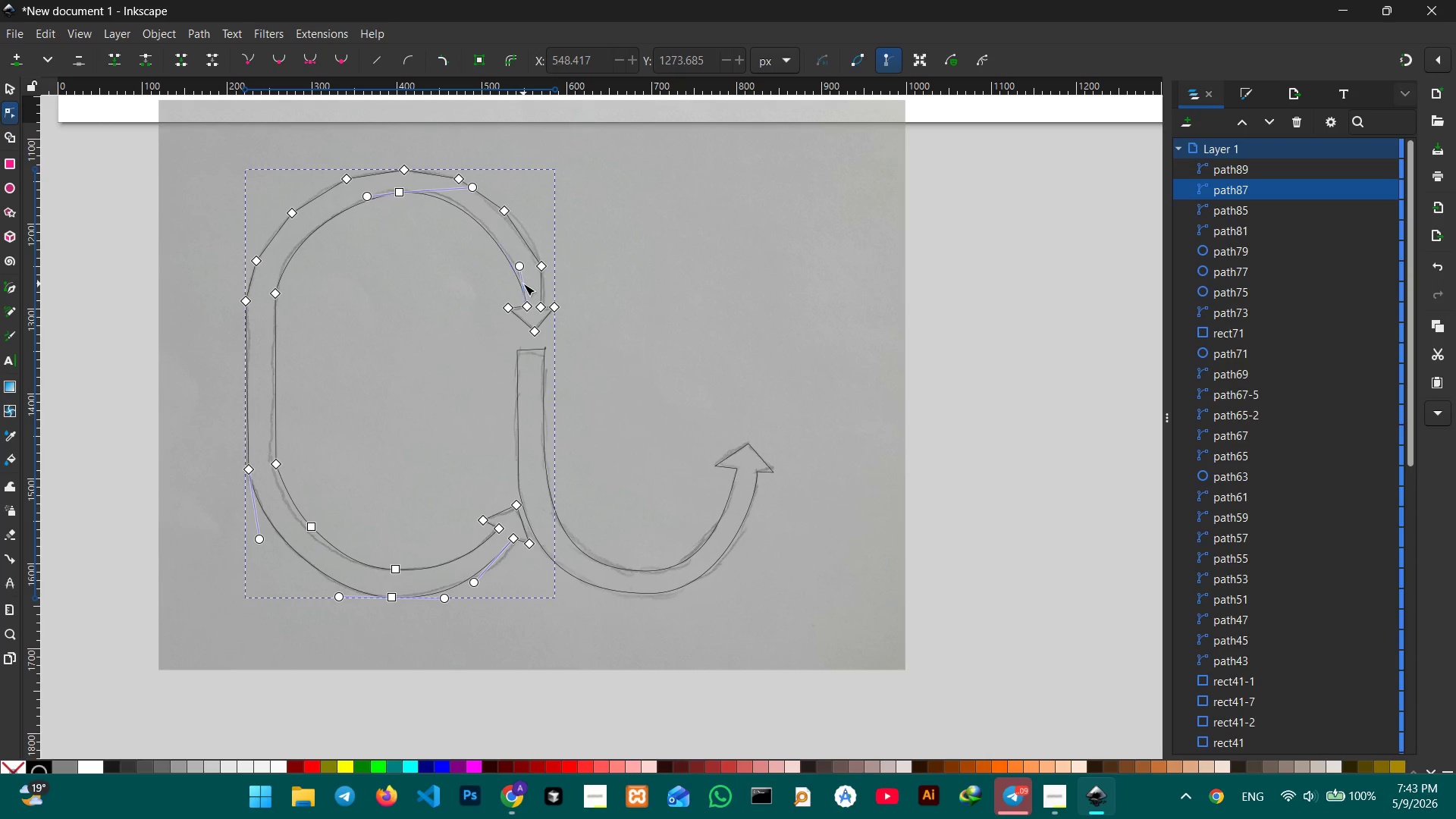 
key(Backspace)
 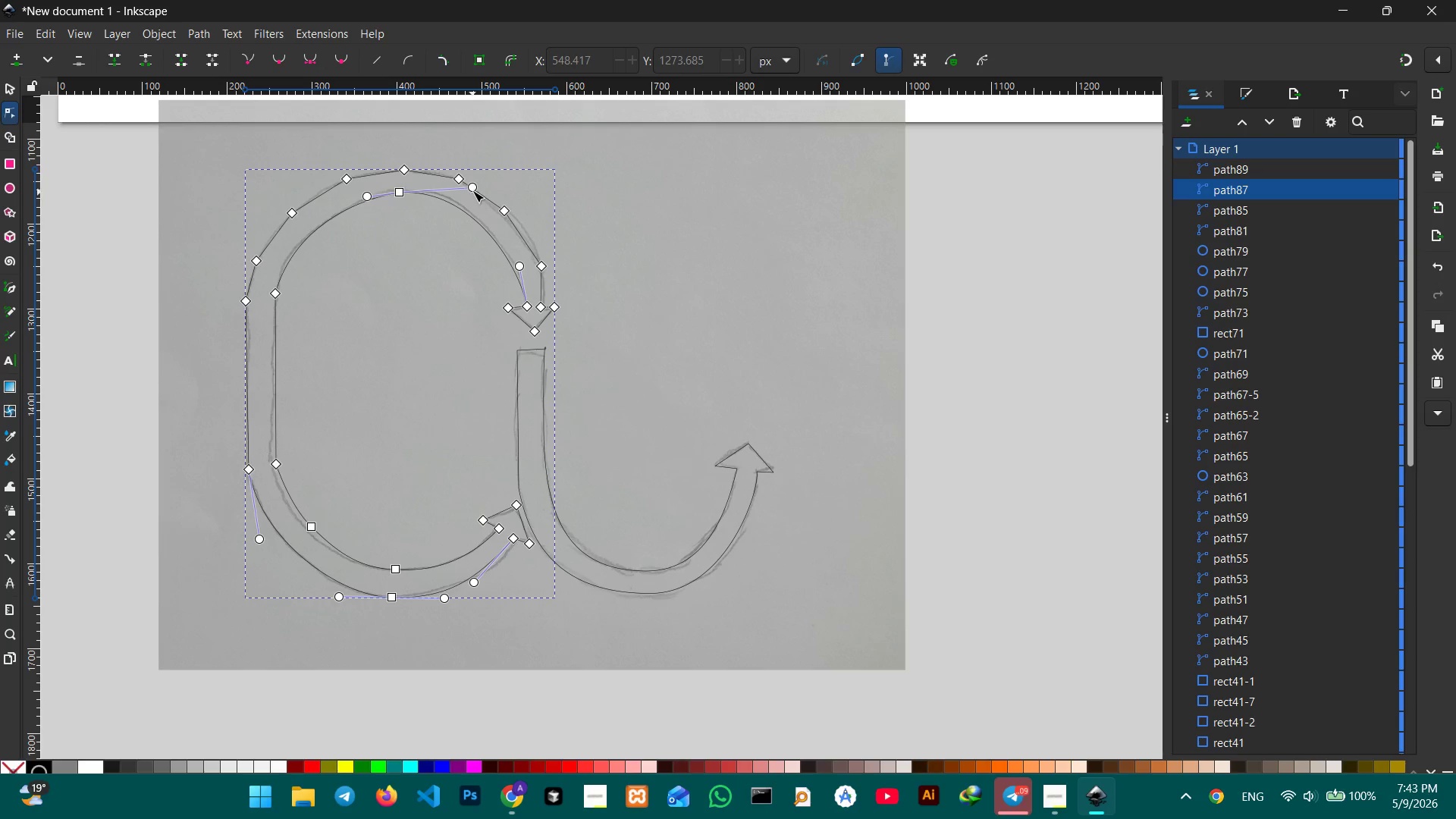 
left_click_drag(start_coordinate=[472, 189], to_coordinate=[476, 194])
 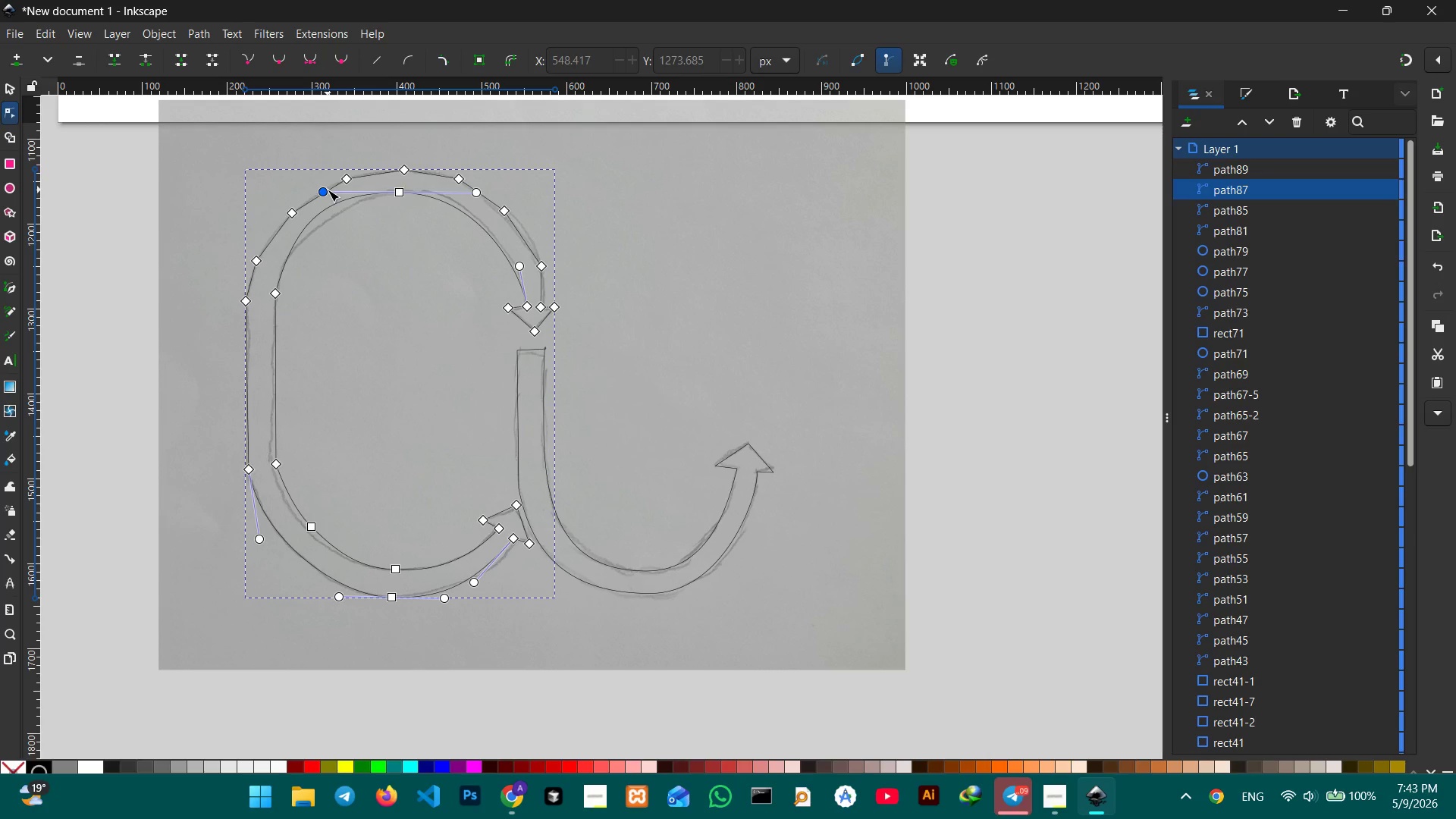 
left_click_drag(start_coordinate=[328, 190], to_coordinate=[340, 190])
 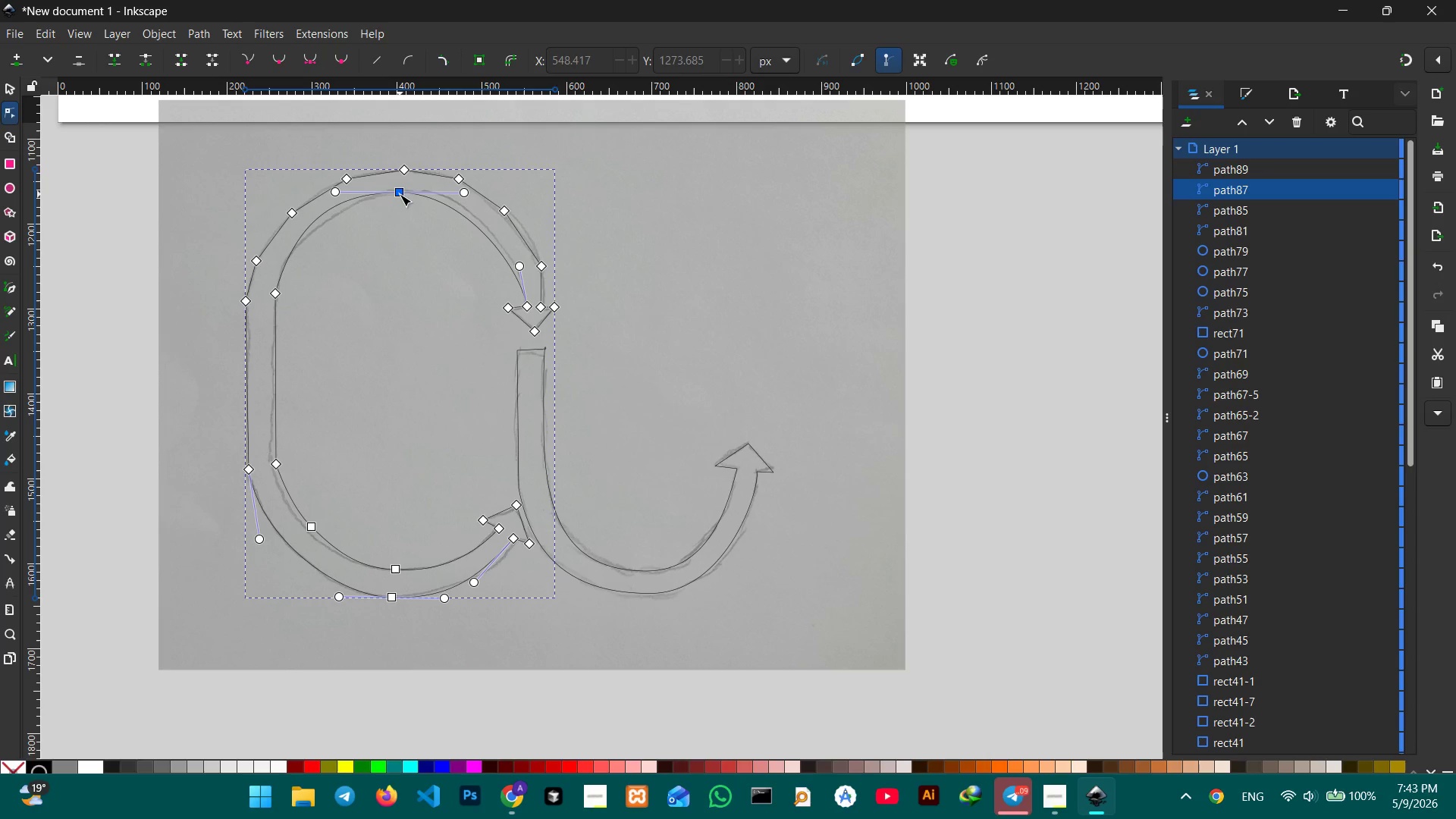 
left_click_drag(start_coordinate=[400, 194], to_coordinate=[410, 196])
 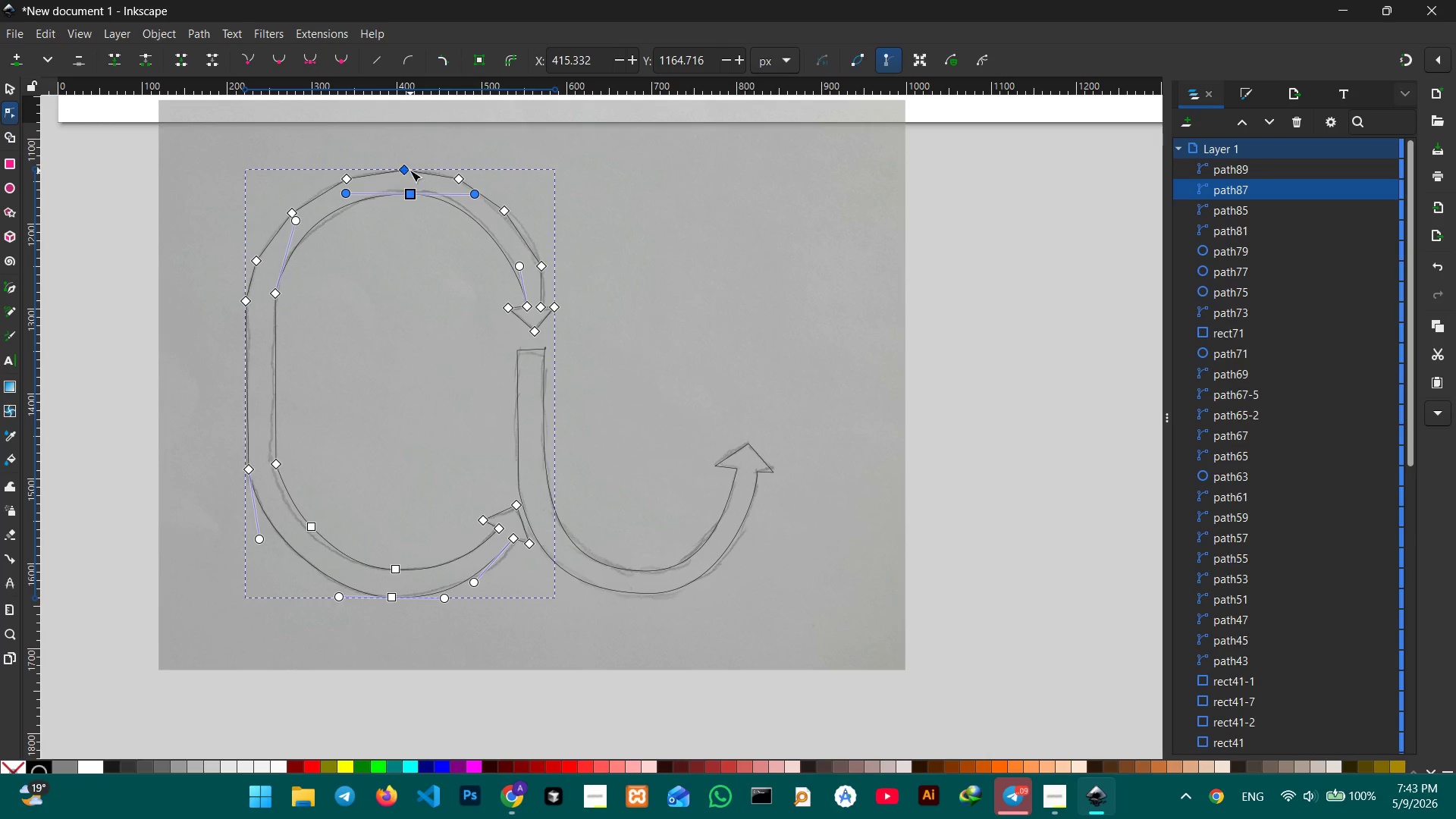 
left_click([406, 169])
 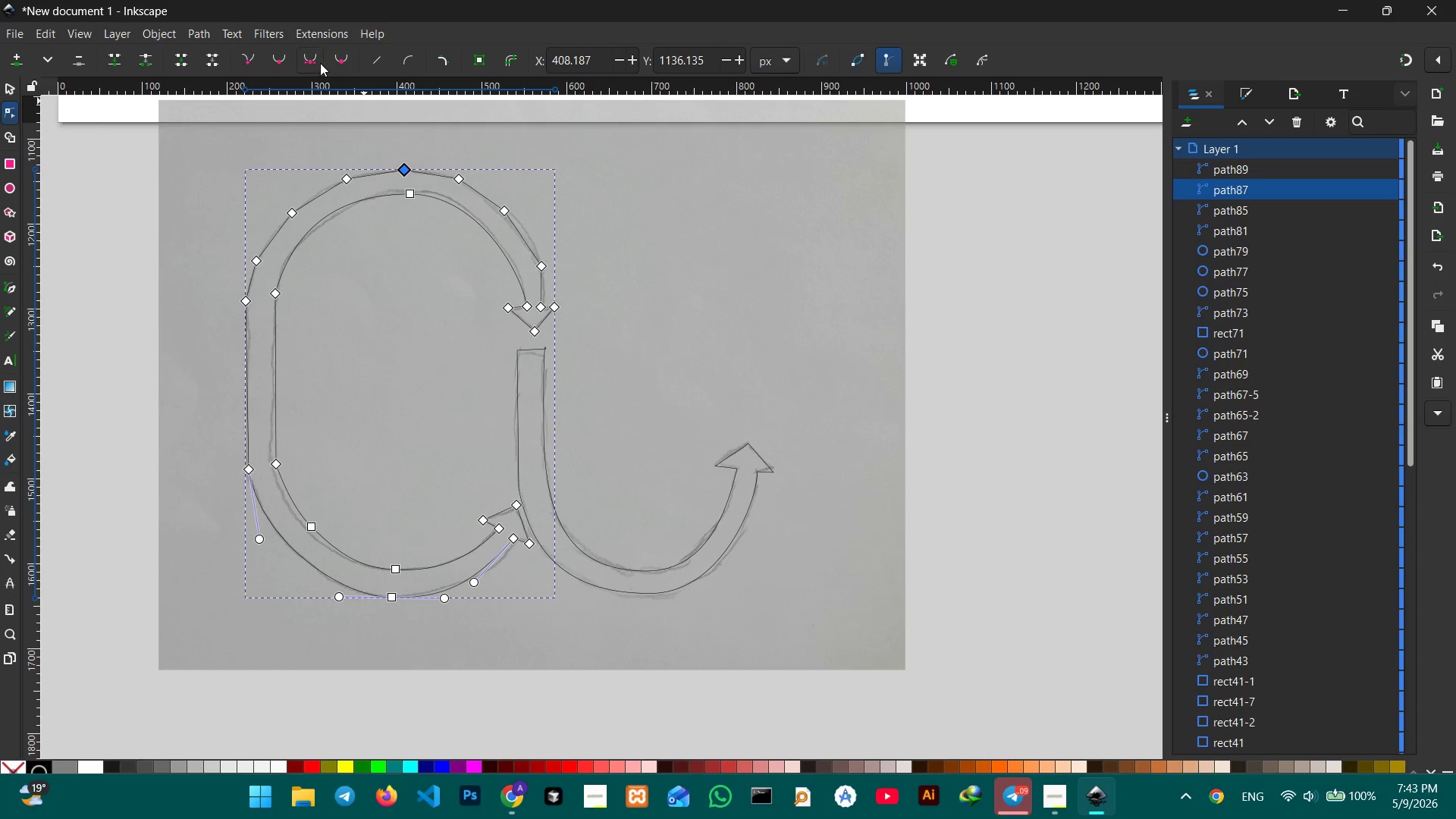 
left_click([313, 57])
 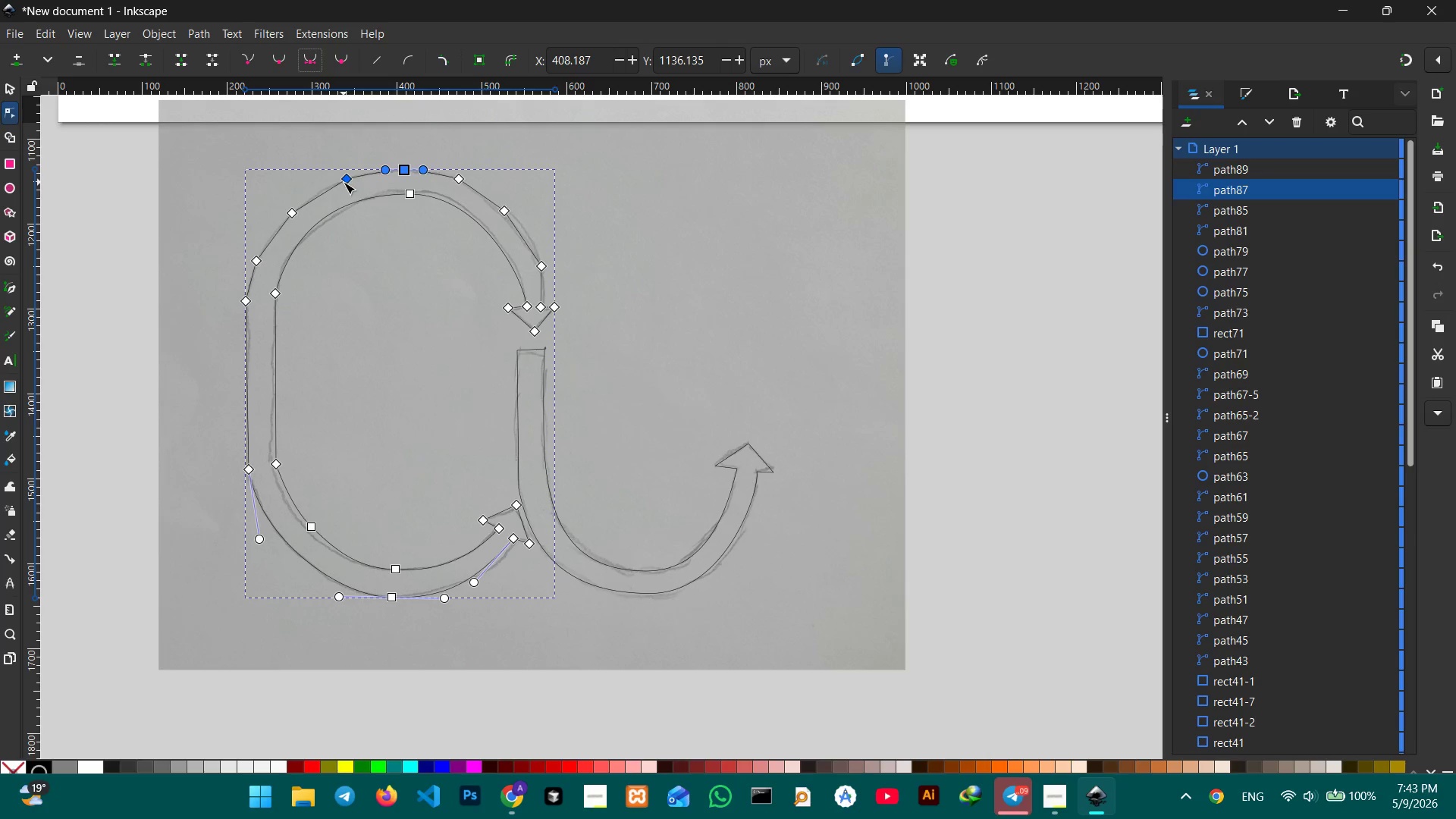 
left_click([344, 182])
 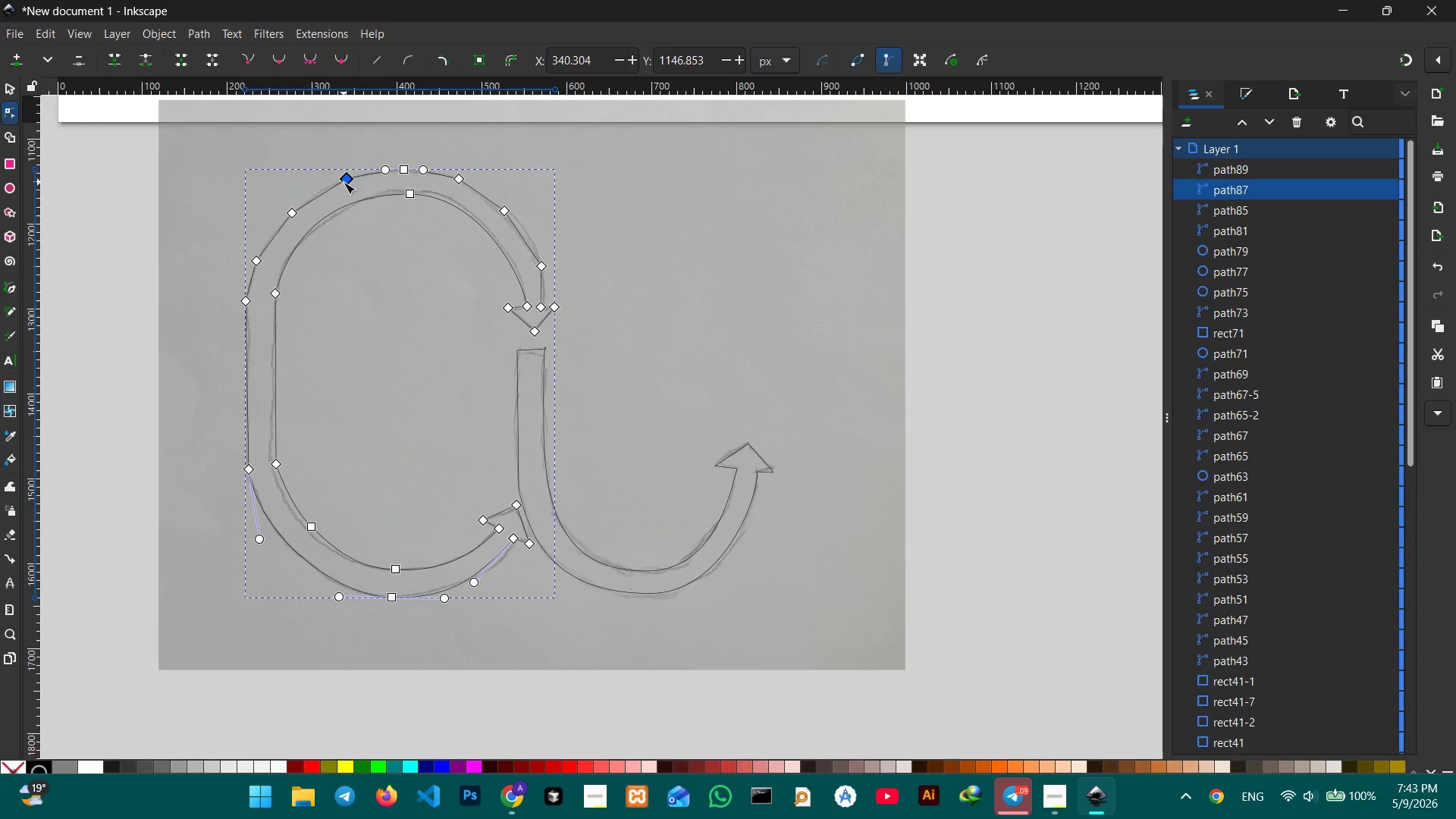 
key(Backspace)
 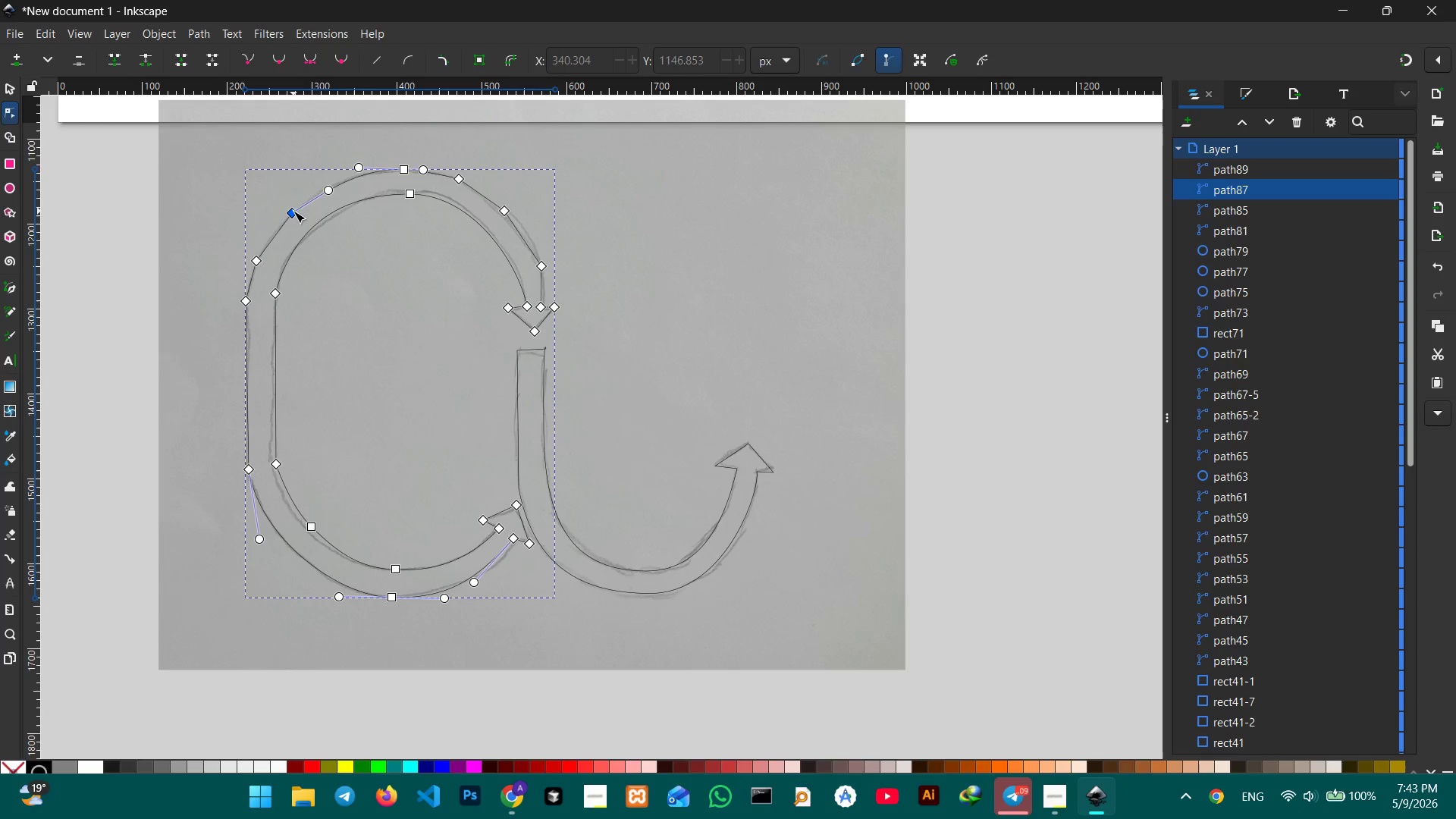 
left_click([293, 212])
 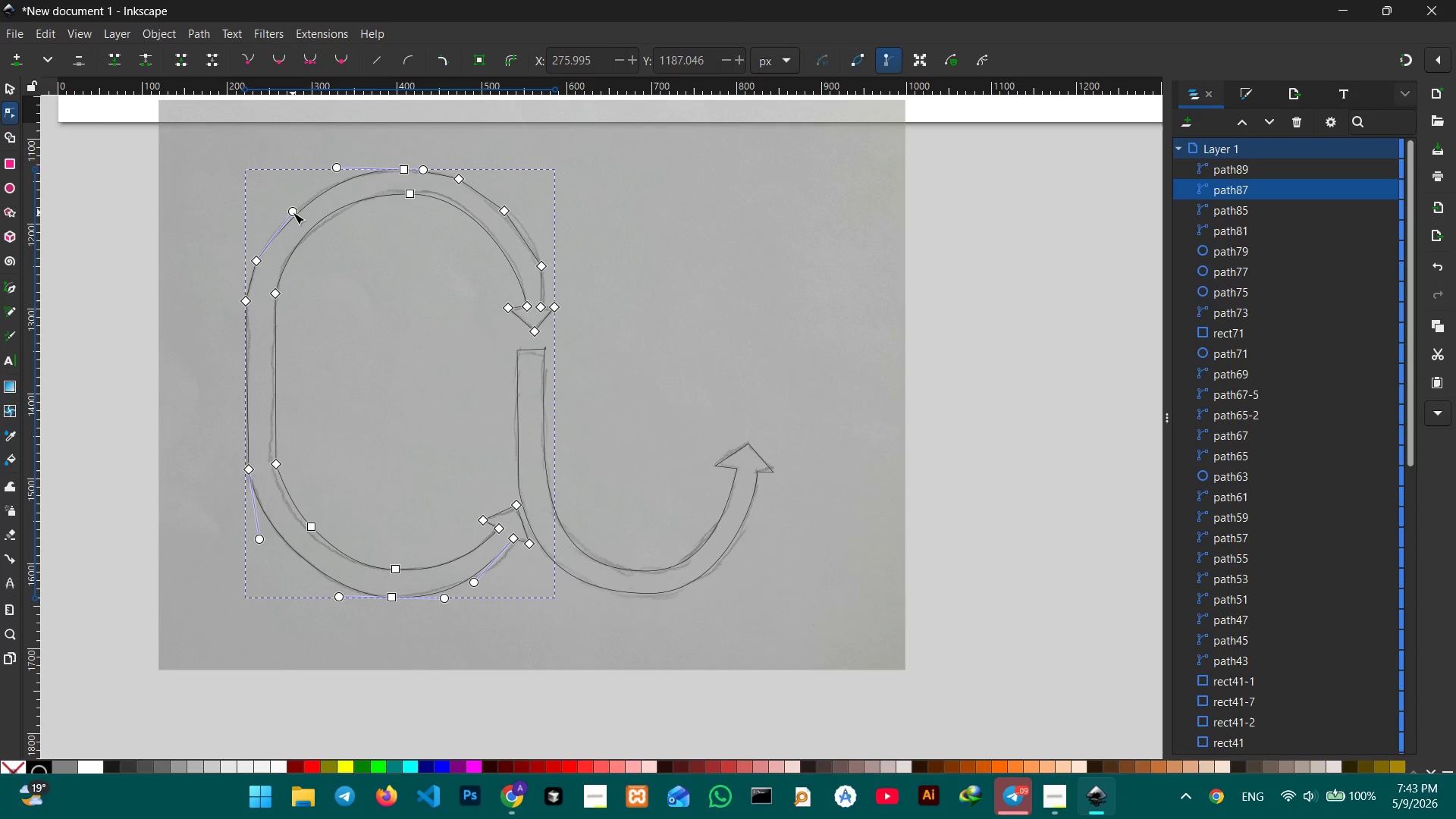 
key(Backspace)
 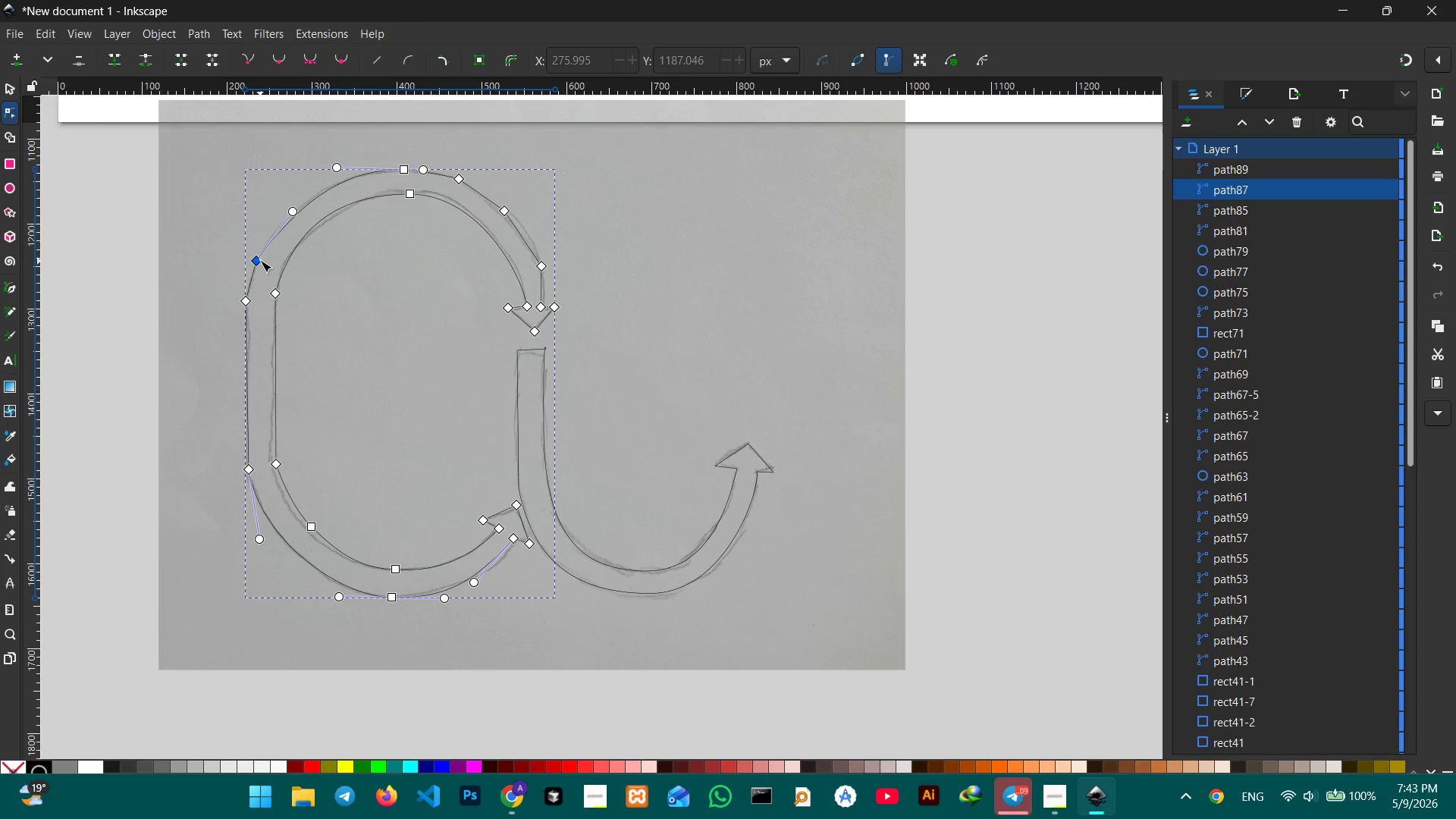 
left_click([261, 259])
 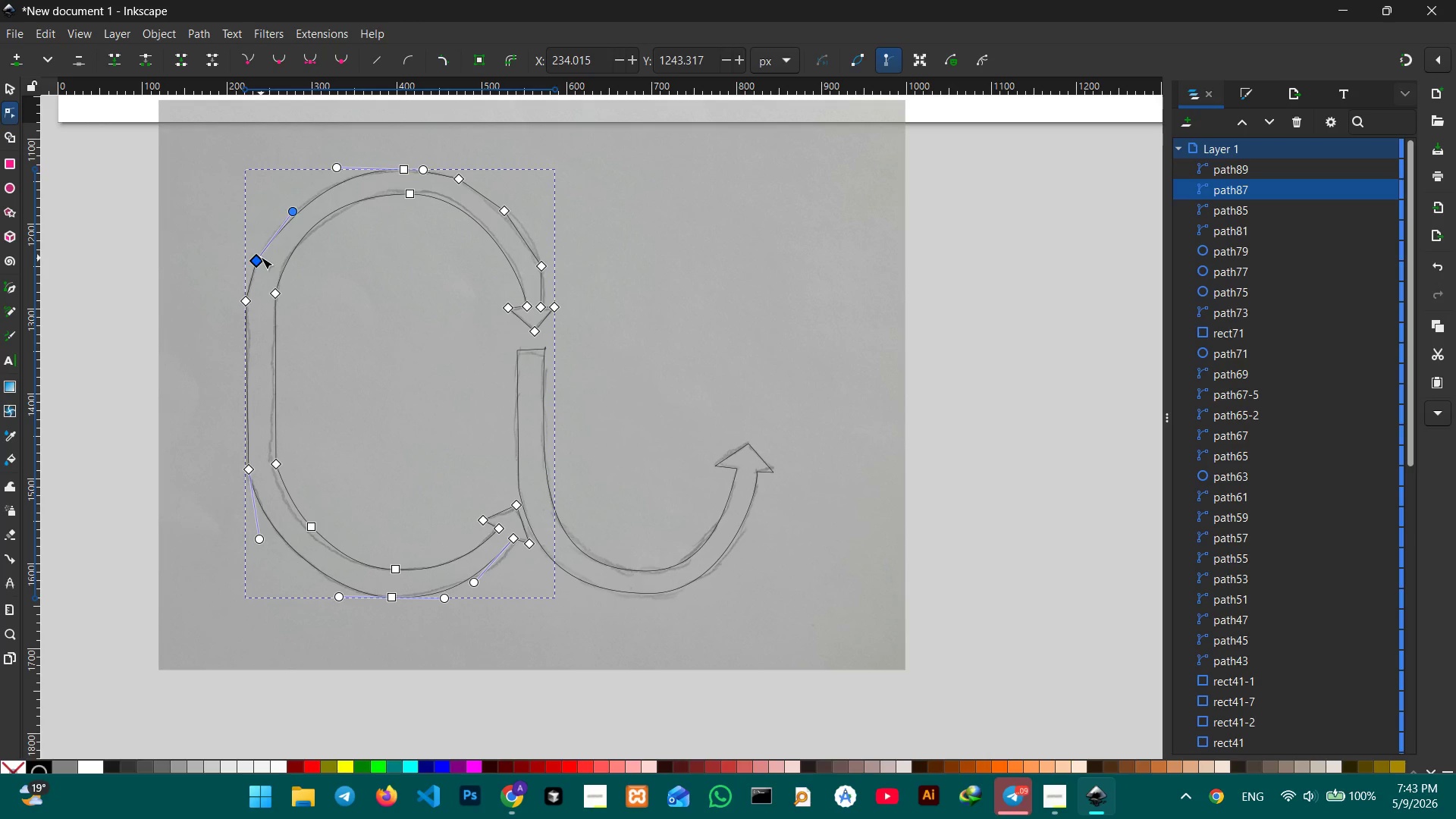 
key(Backspace)
 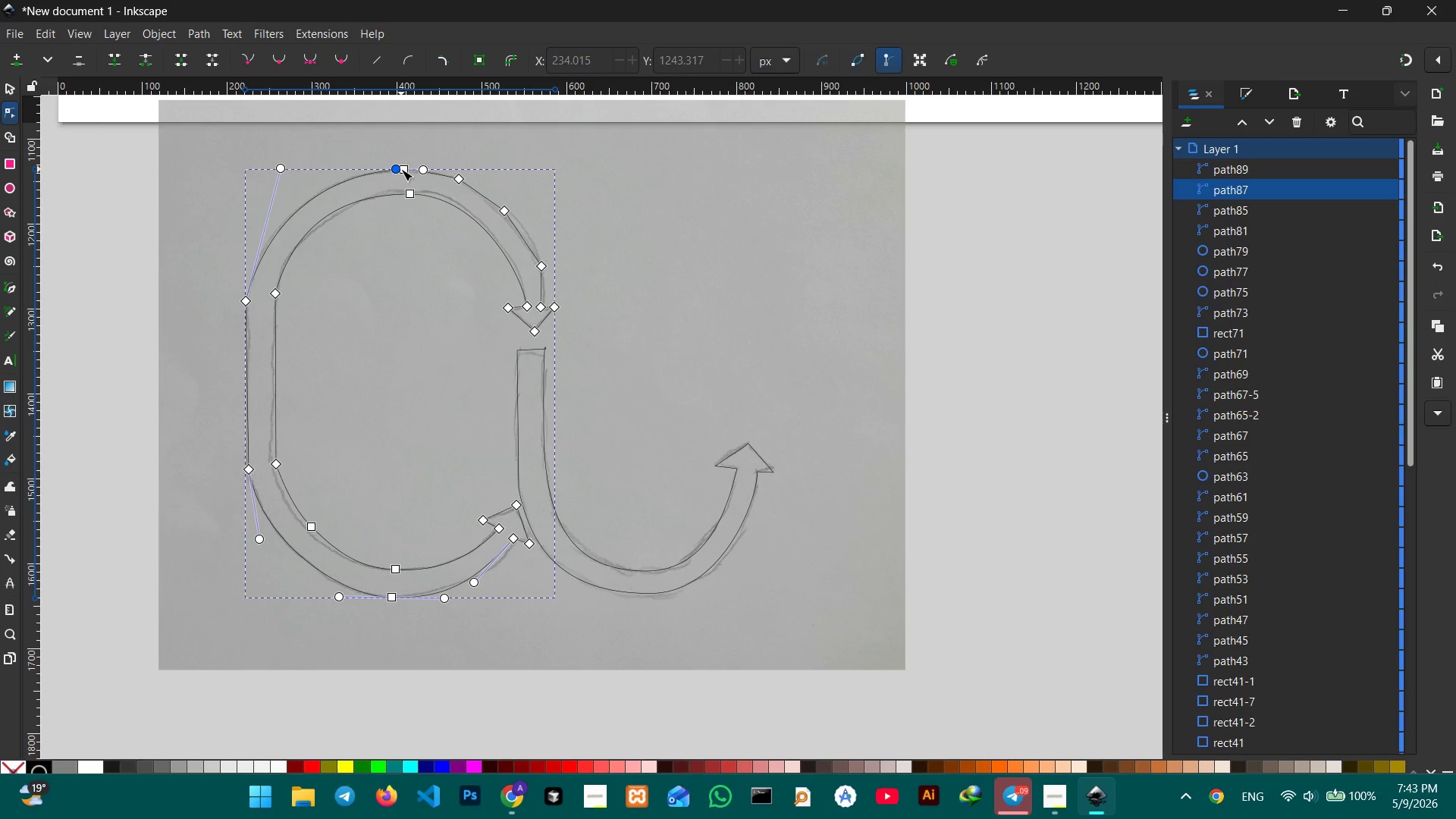 
left_click([403, 171])
 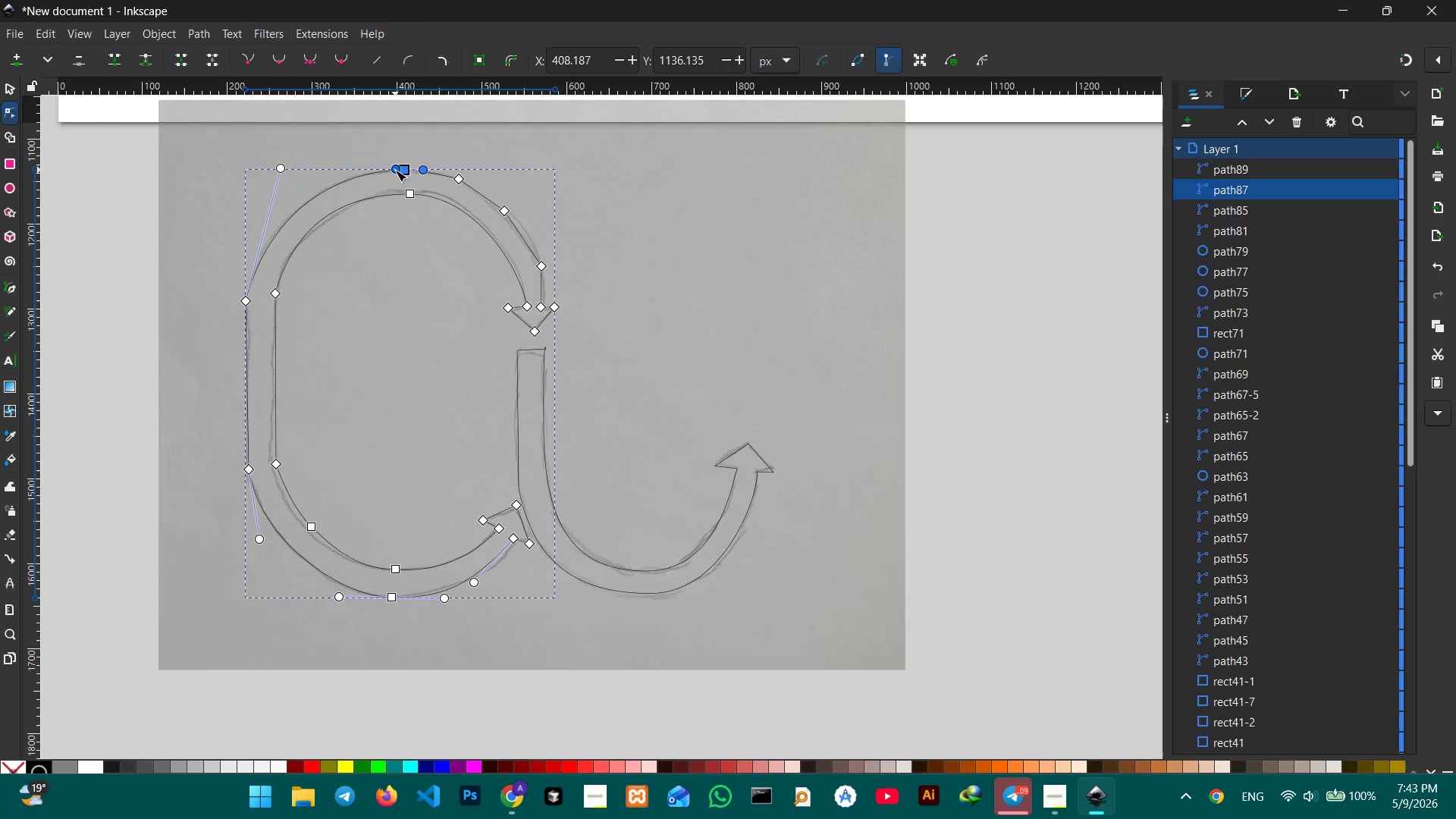 
left_click_drag(start_coordinate=[395, 170], to_coordinate=[374, 171])
 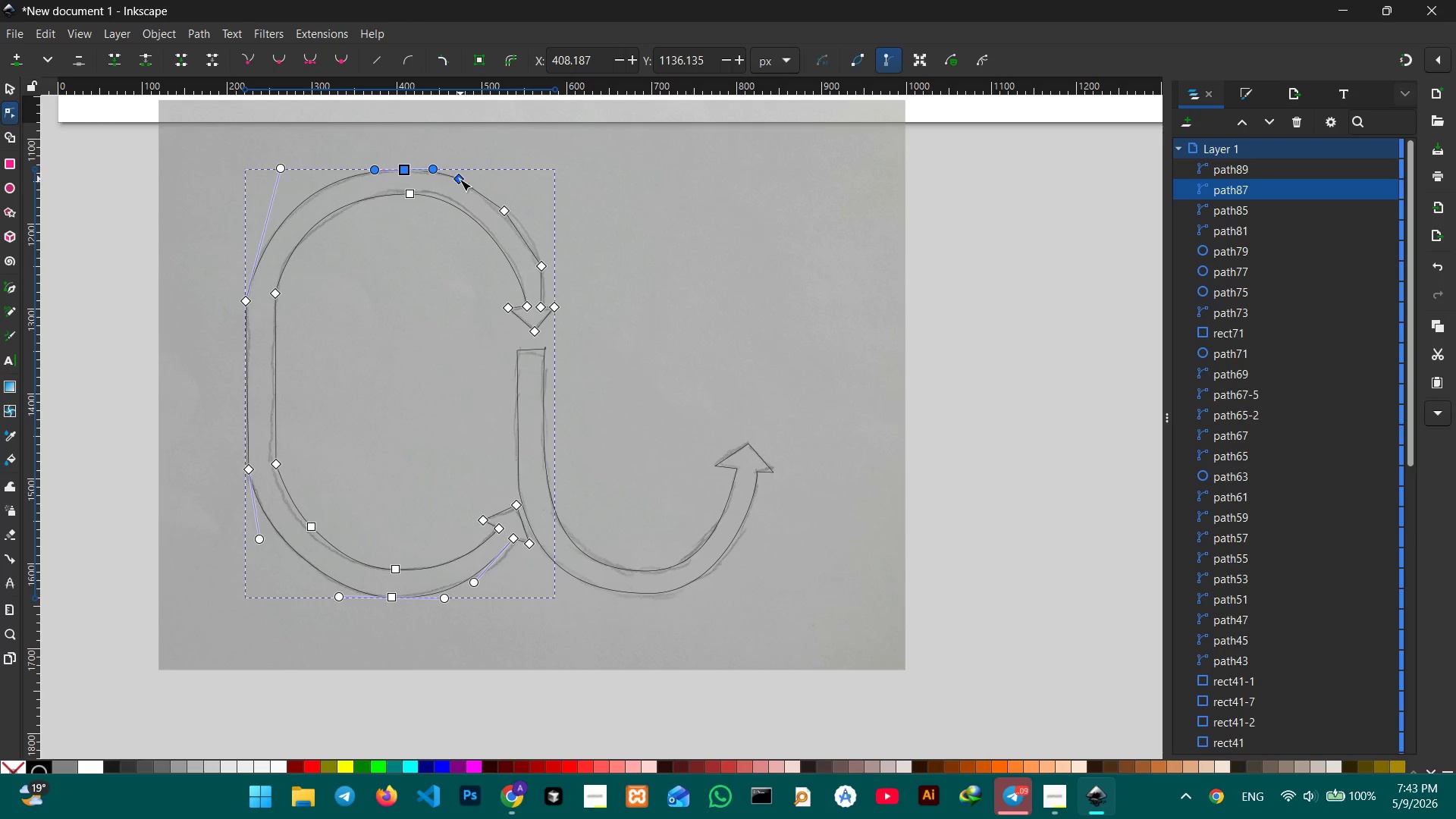 
left_click([460, 179])
 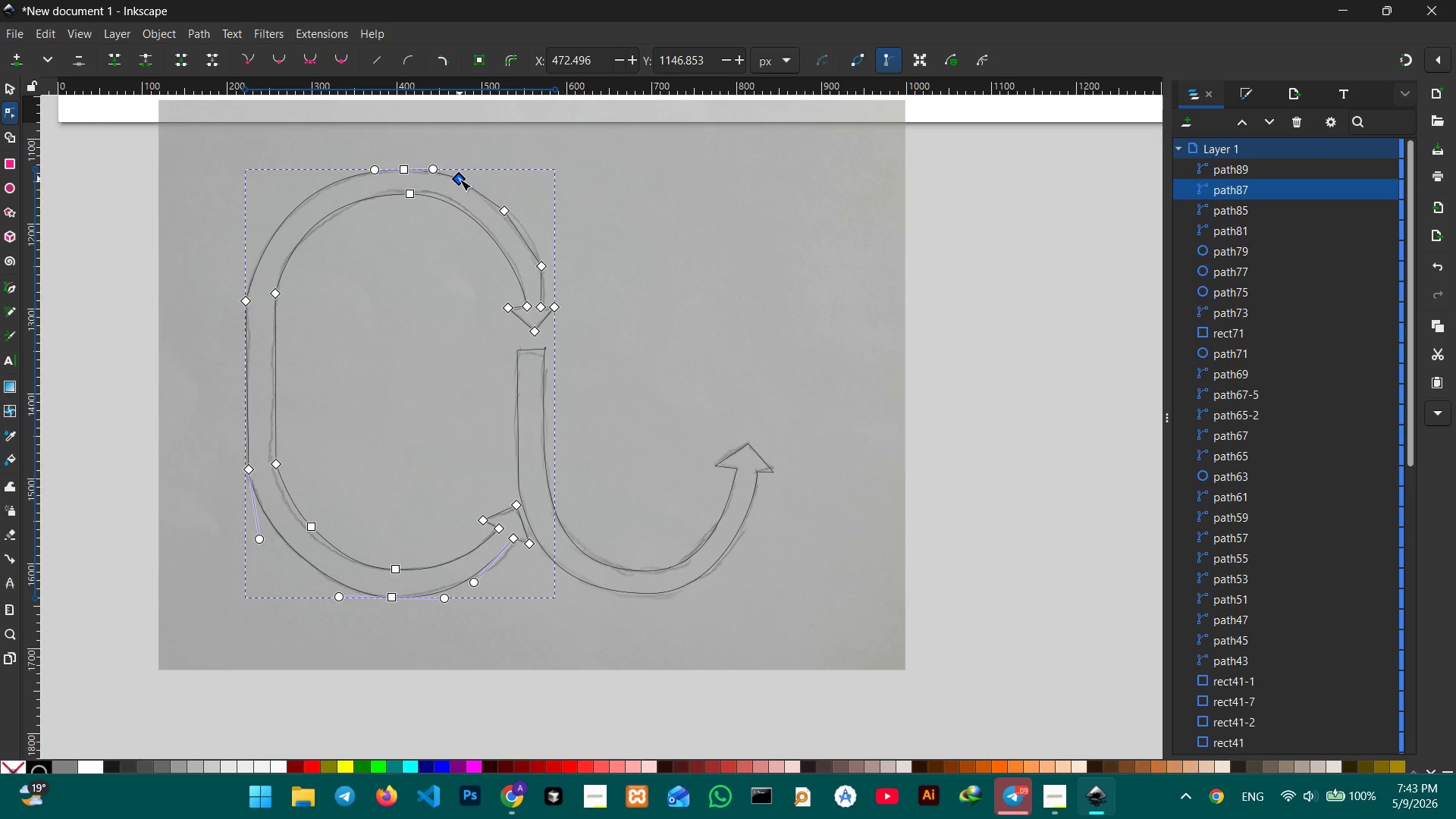 
key(Backspace)
 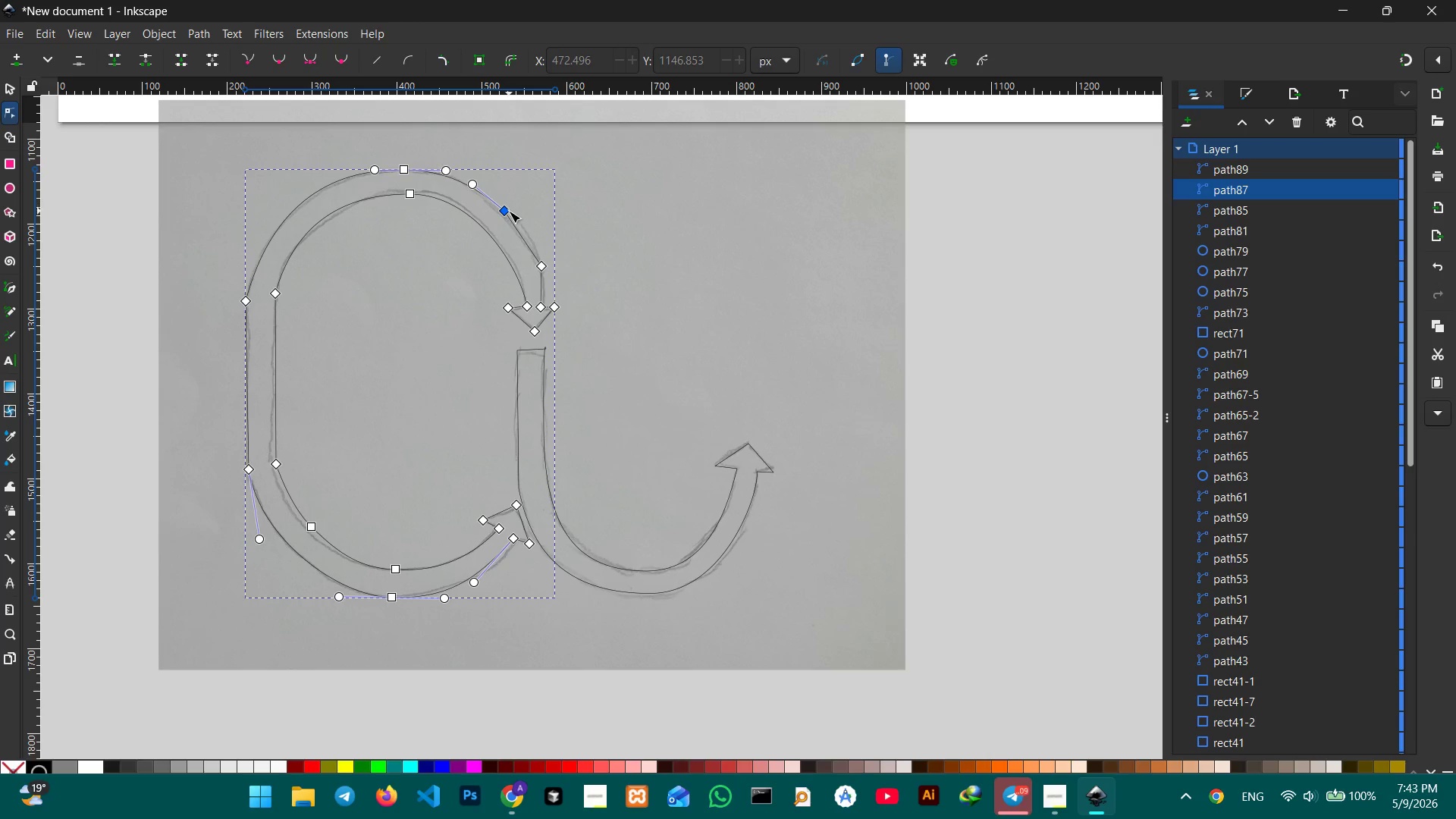 
left_click([509, 211])
 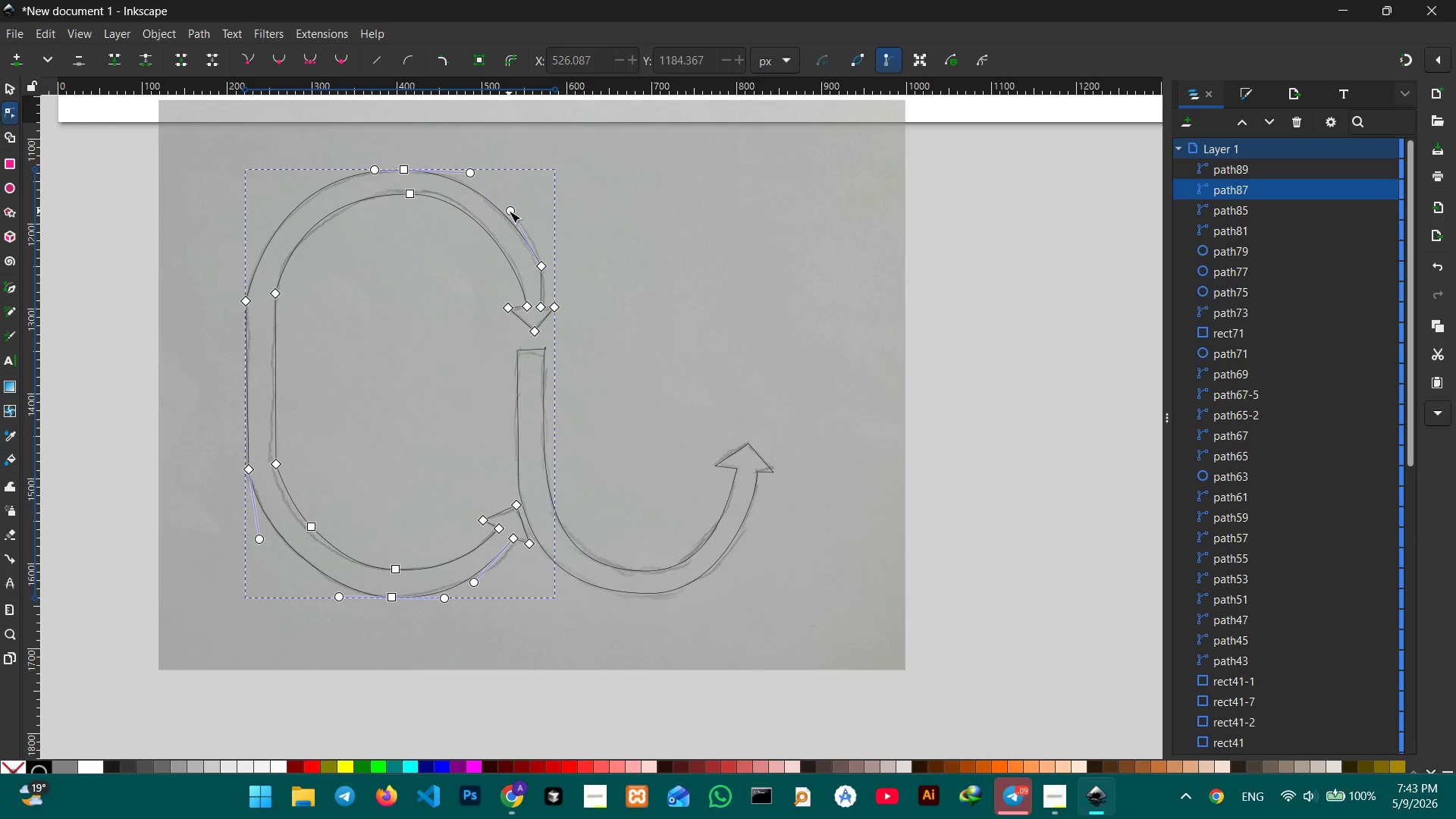 
key(Backspace)
 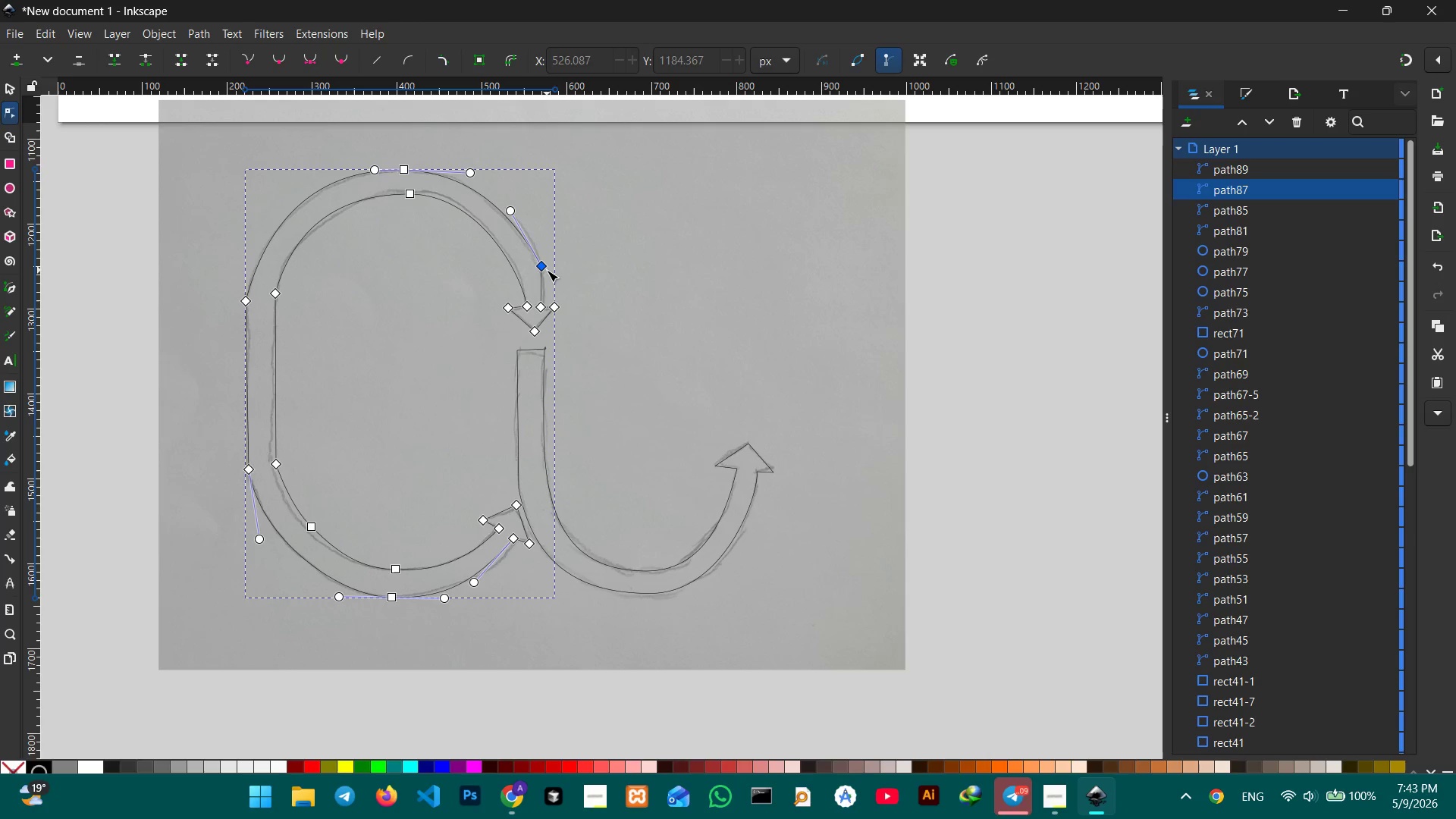 
left_click([544, 268])
 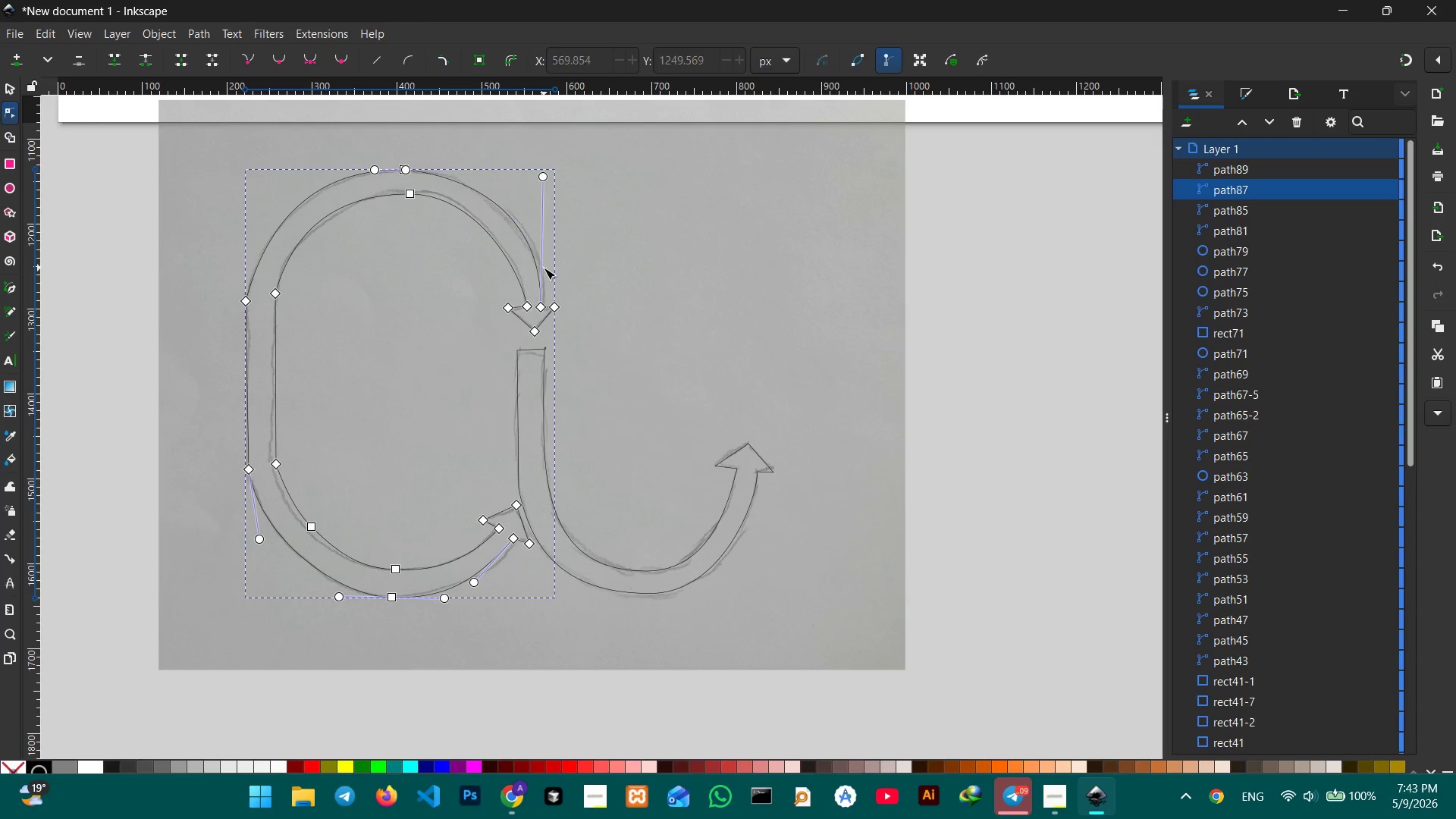 
key(Backspace)
 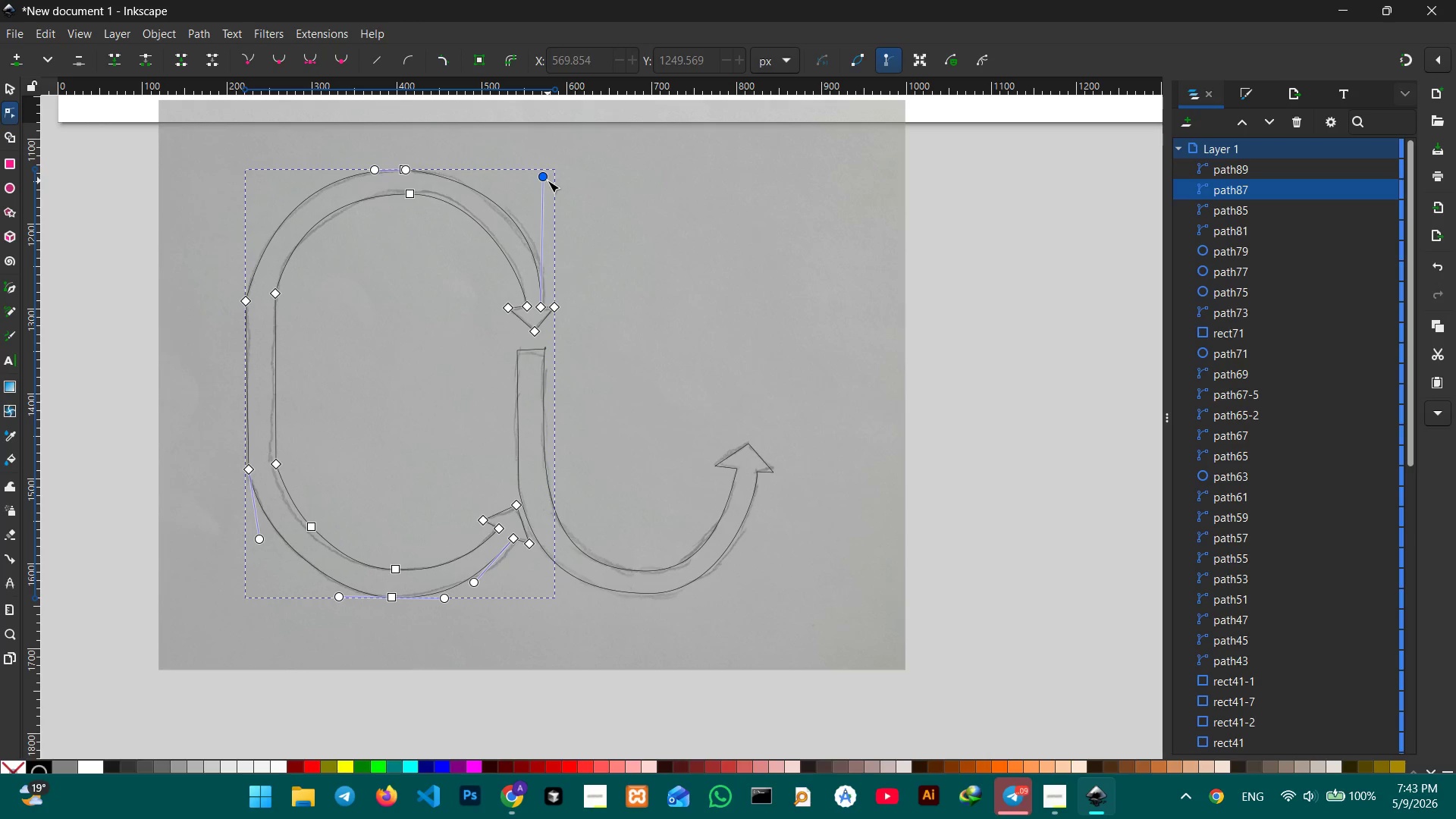 
left_click_drag(start_coordinate=[548, 180], to_coordinate=[551, 182])
 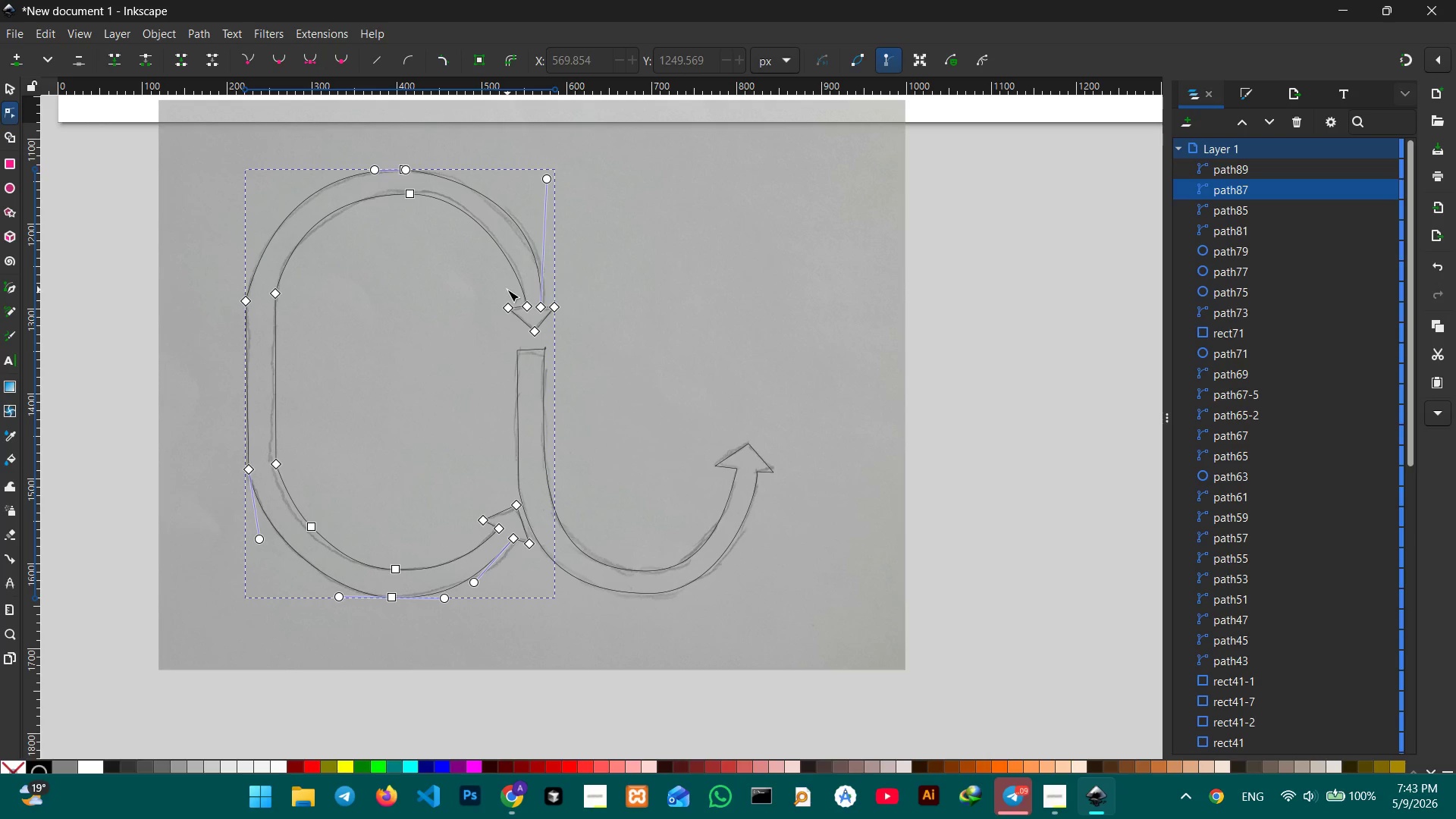 
hold_key(key=ControlLeft, duration=0.42)
scroll: coordinate [570, 358], scroll_direction: up, amount: 4.0
 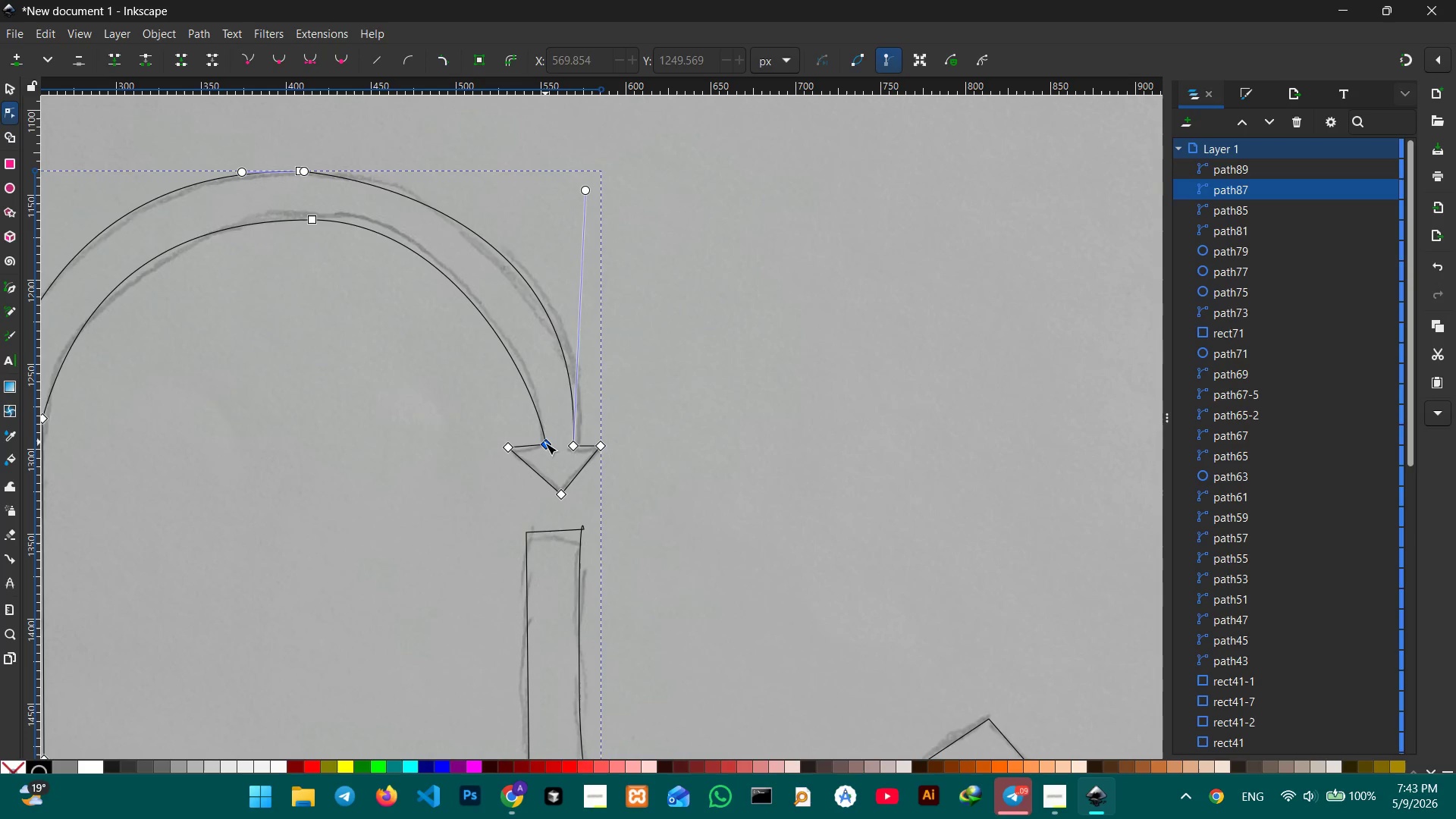 
left_click([545, 443])
 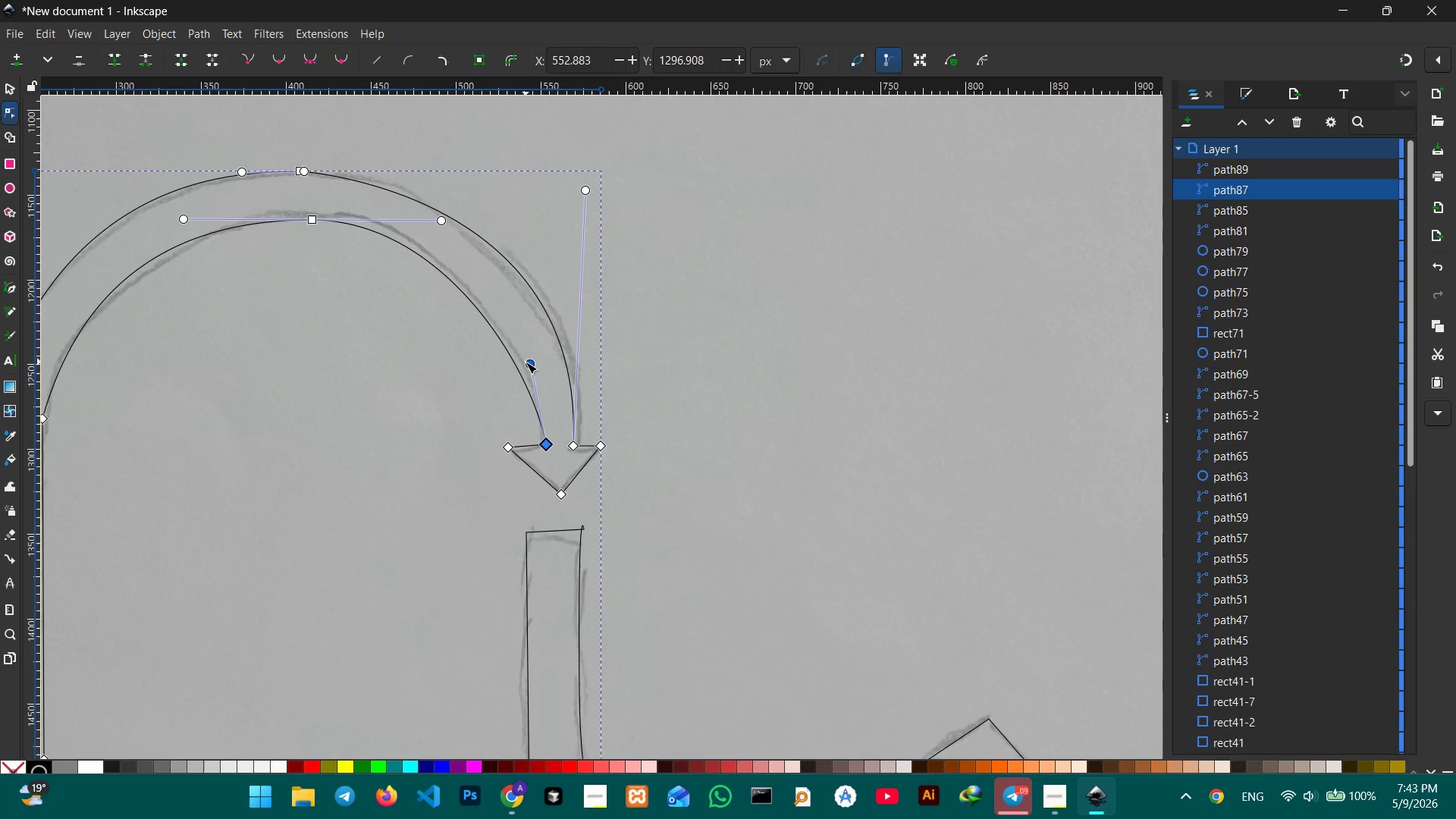 
left_click_drag(start_coordinate=[526, 362], to_coordinate=[532, 331])
 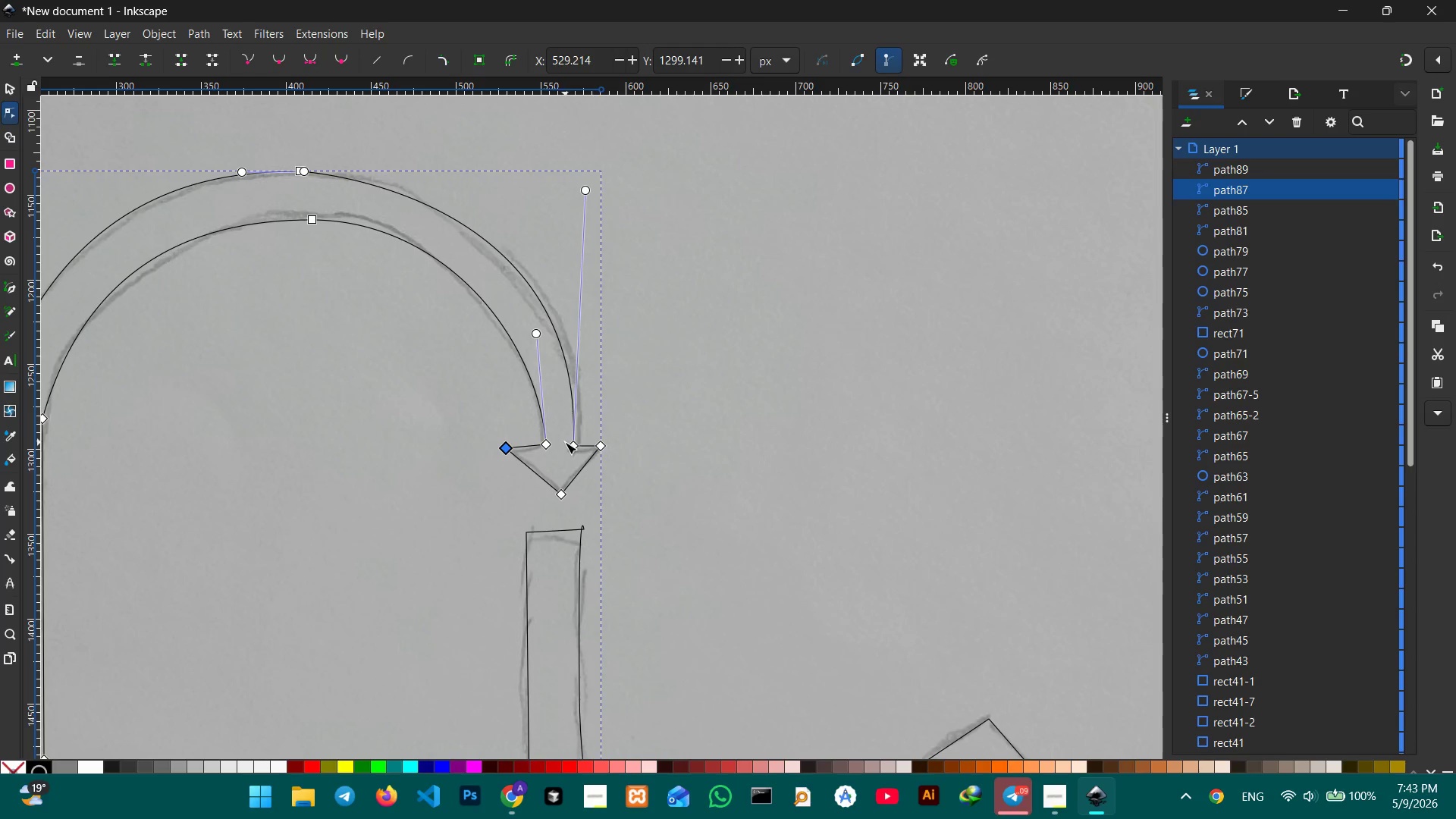 
wait(5.77)
 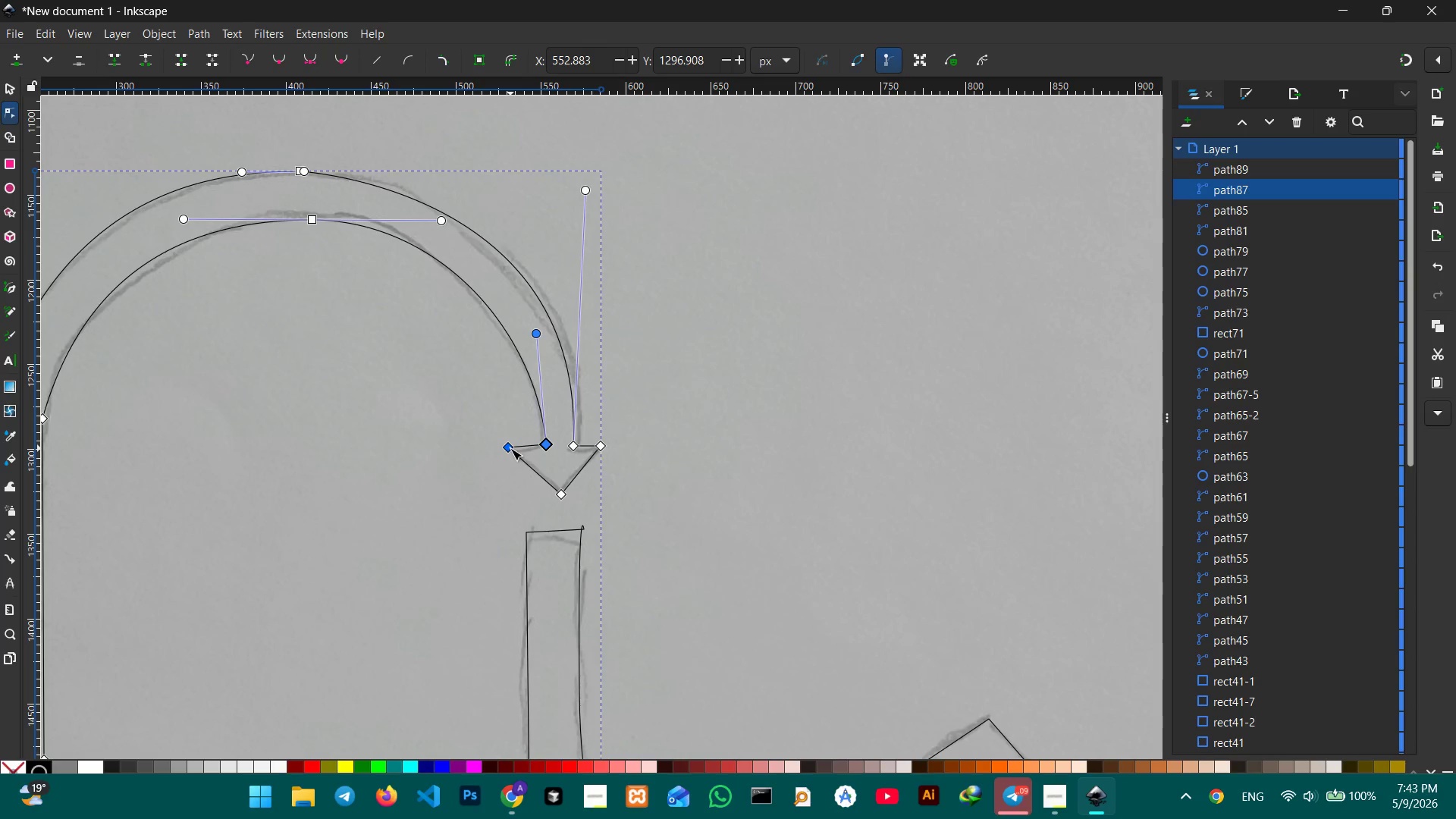 
left_click_drag(start_coordinate=[603, 444], to_coordinate=[612, 444])
 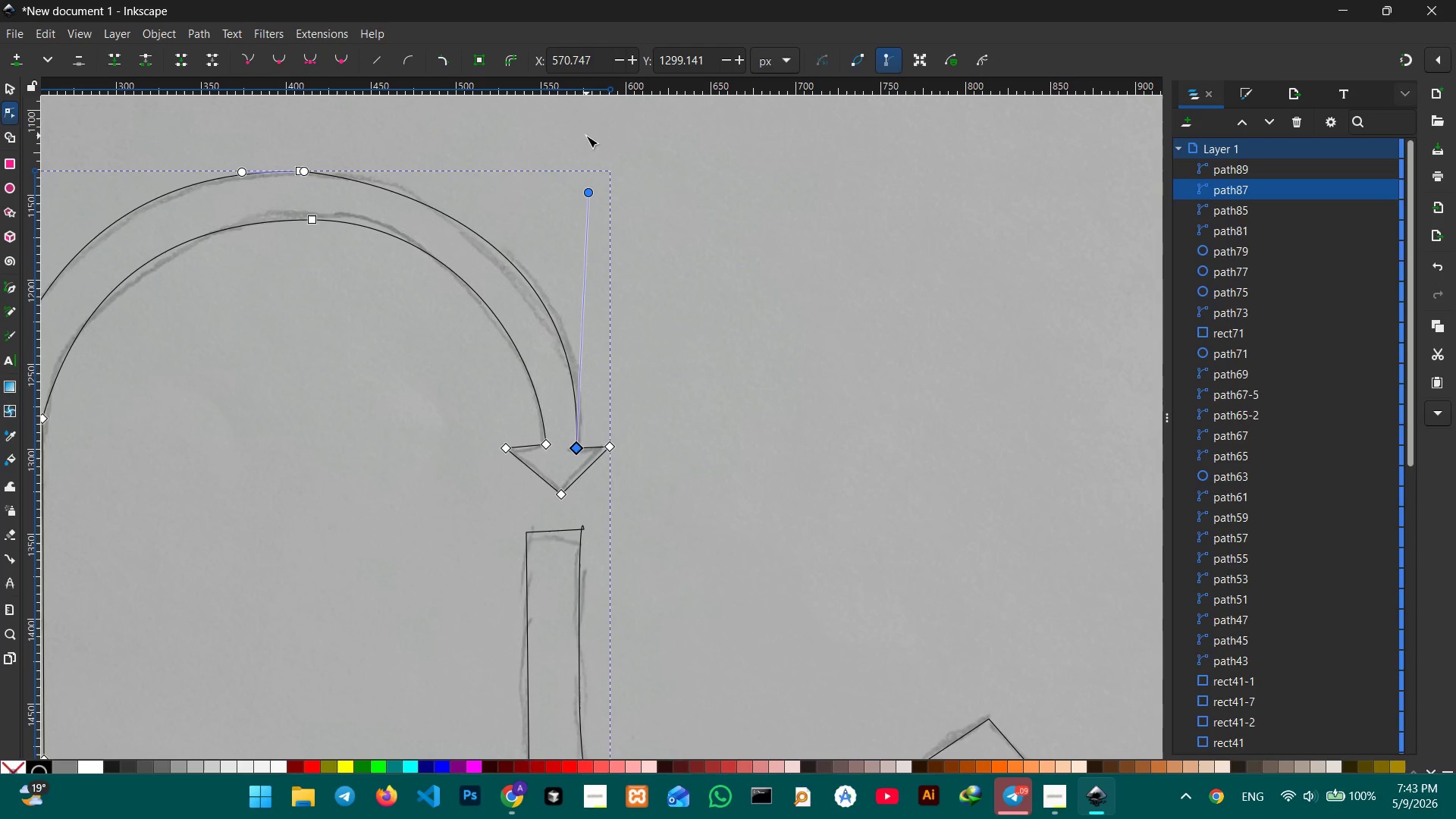 
left_click_drag(start_coordinate=[592, 190], to_coordinate=[579, 187])
 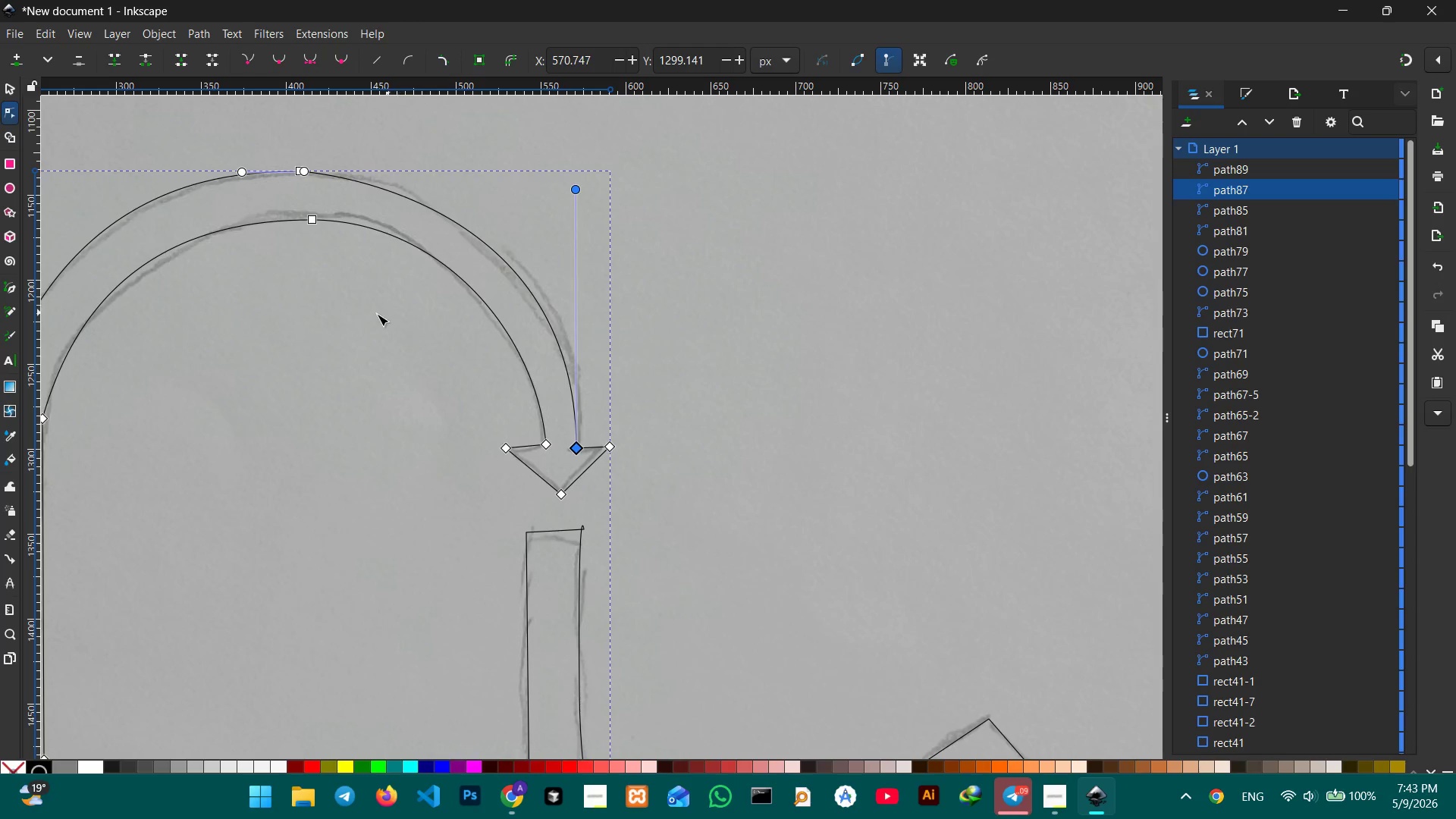 
left_click_drag(start_coordinate=[372, 315], to_coordinate=[376, 318])
 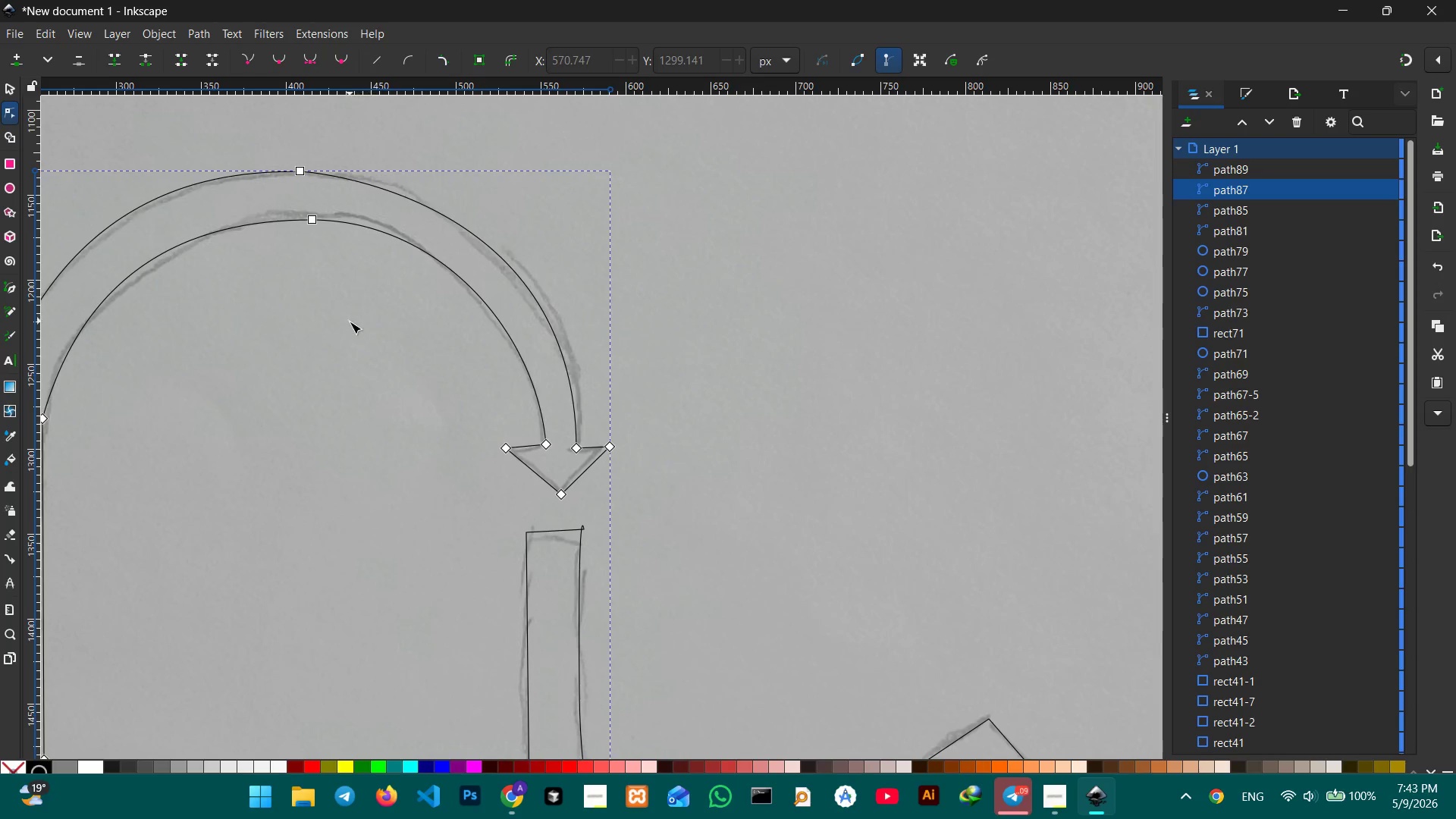 
hold_key(key=Space, duration=0.89)
 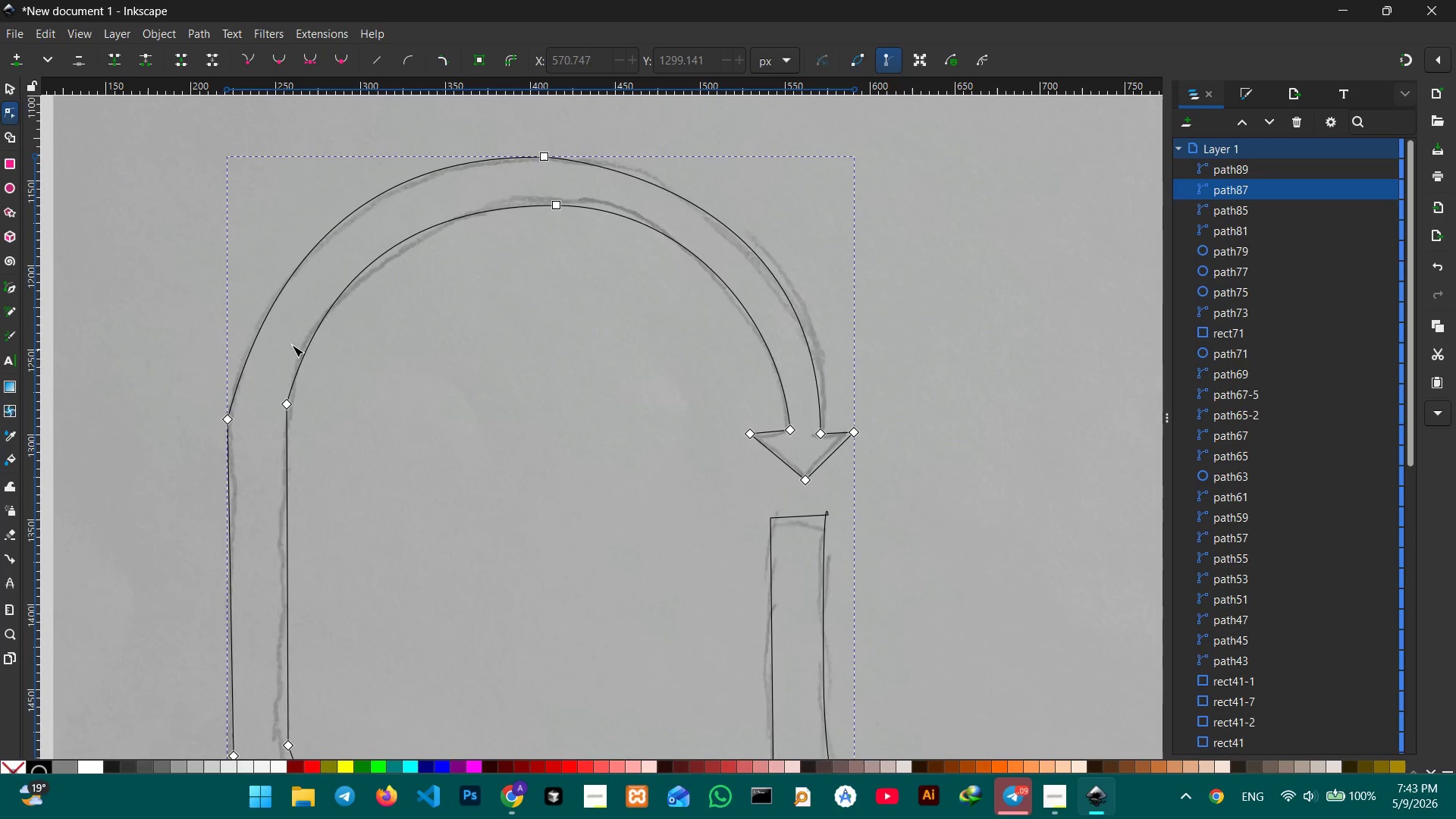 
left_click_drag(start_coordinate=[350, 322], to_coordinate=[604, 308])
 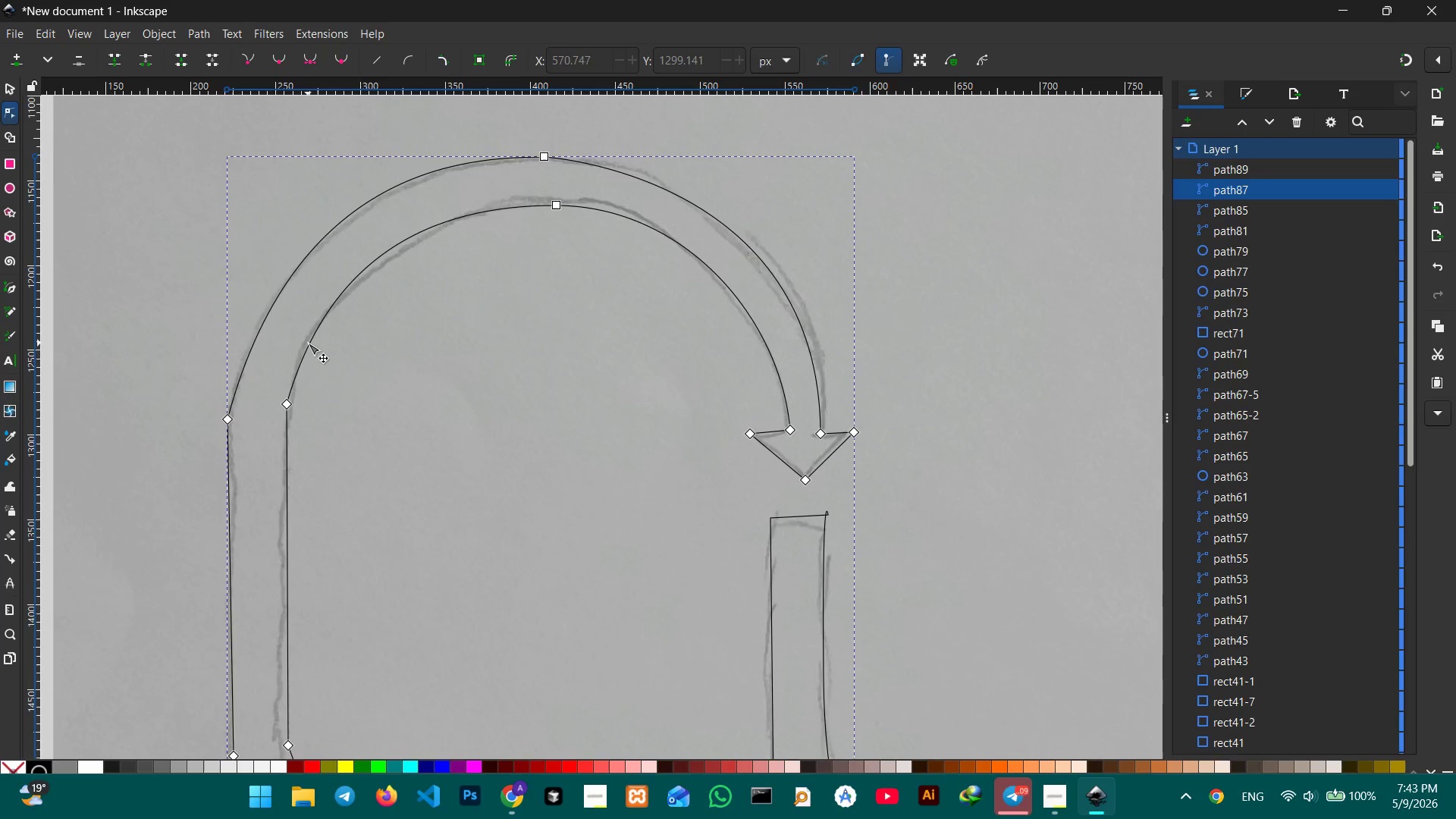 
left_click([308, 343])
 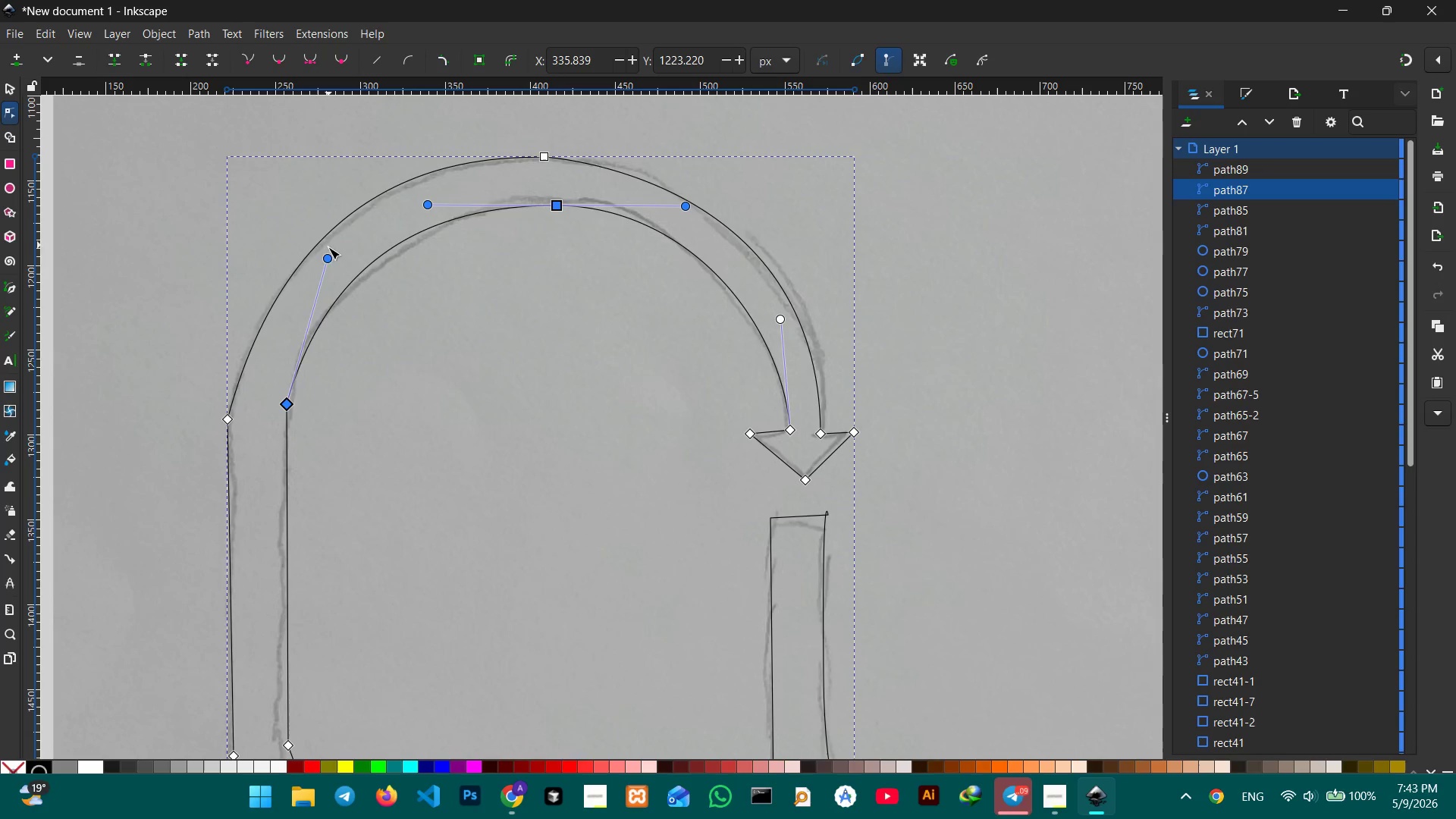 
left_click_drag(start_coordinate=[328, 256], to_coordinate=[328, 271])
 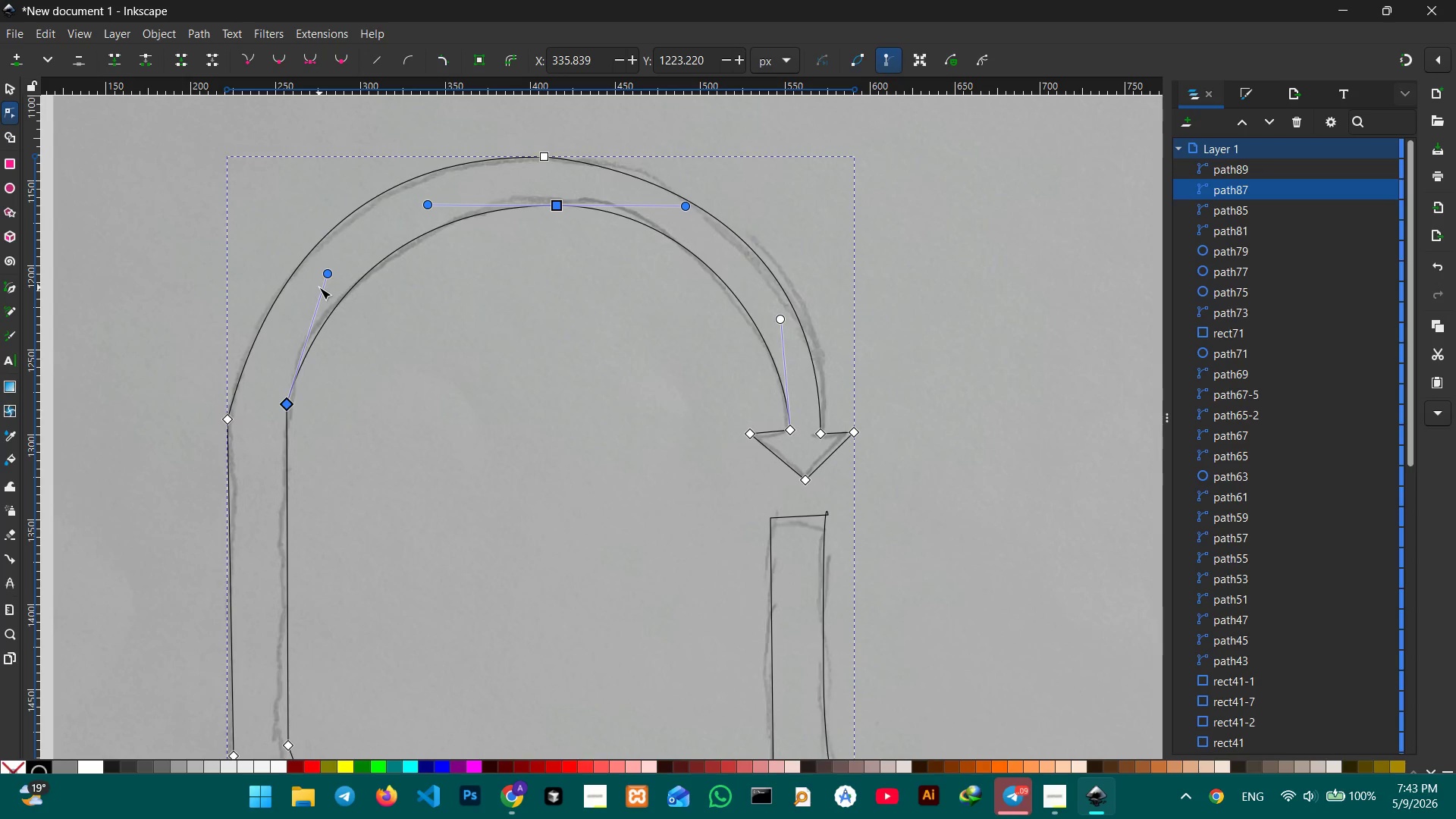 
scroll: coordinate [319, 287], scroll_direction: down, amount: 2.0
 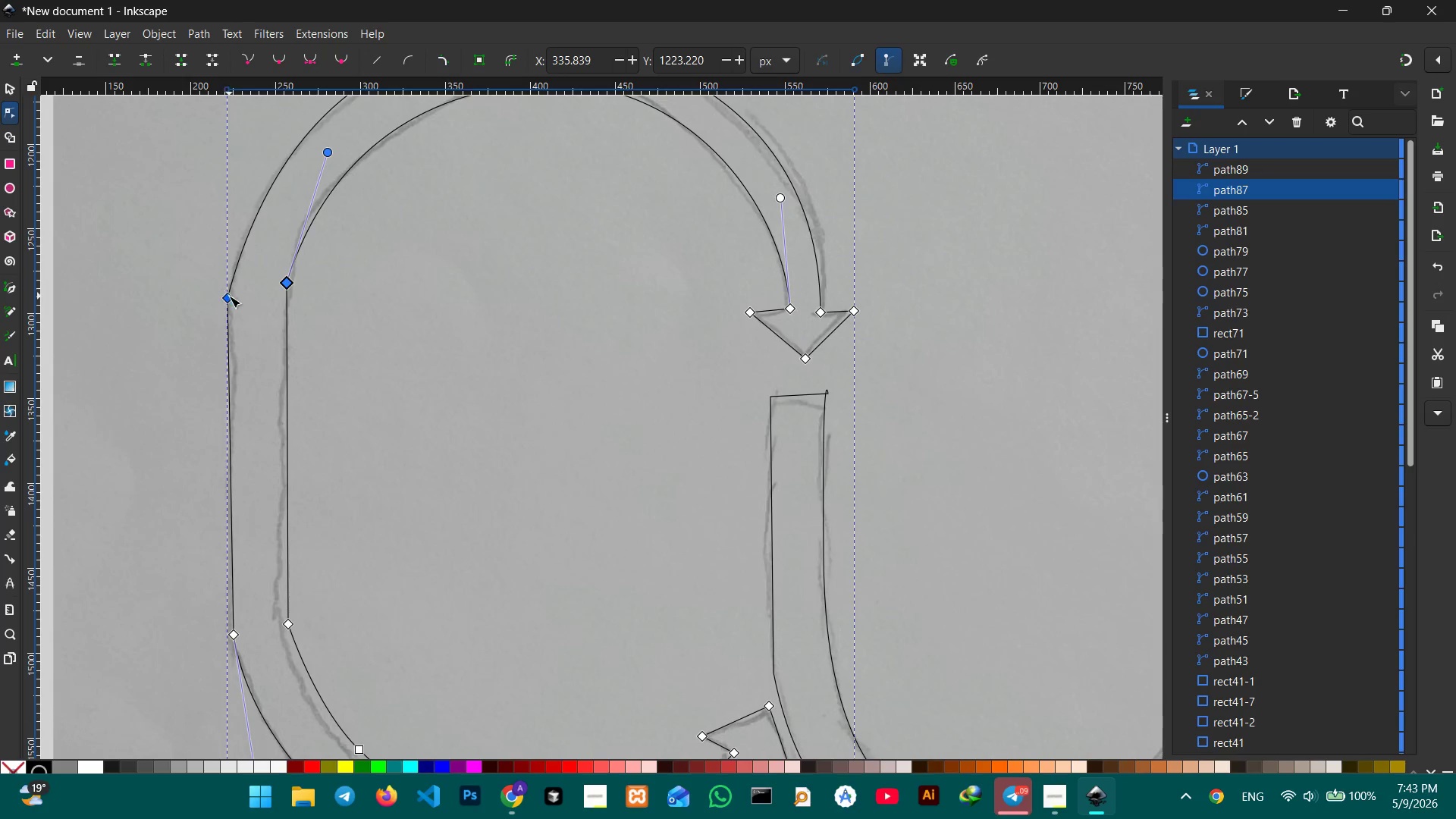 
left_click([229, 296])
 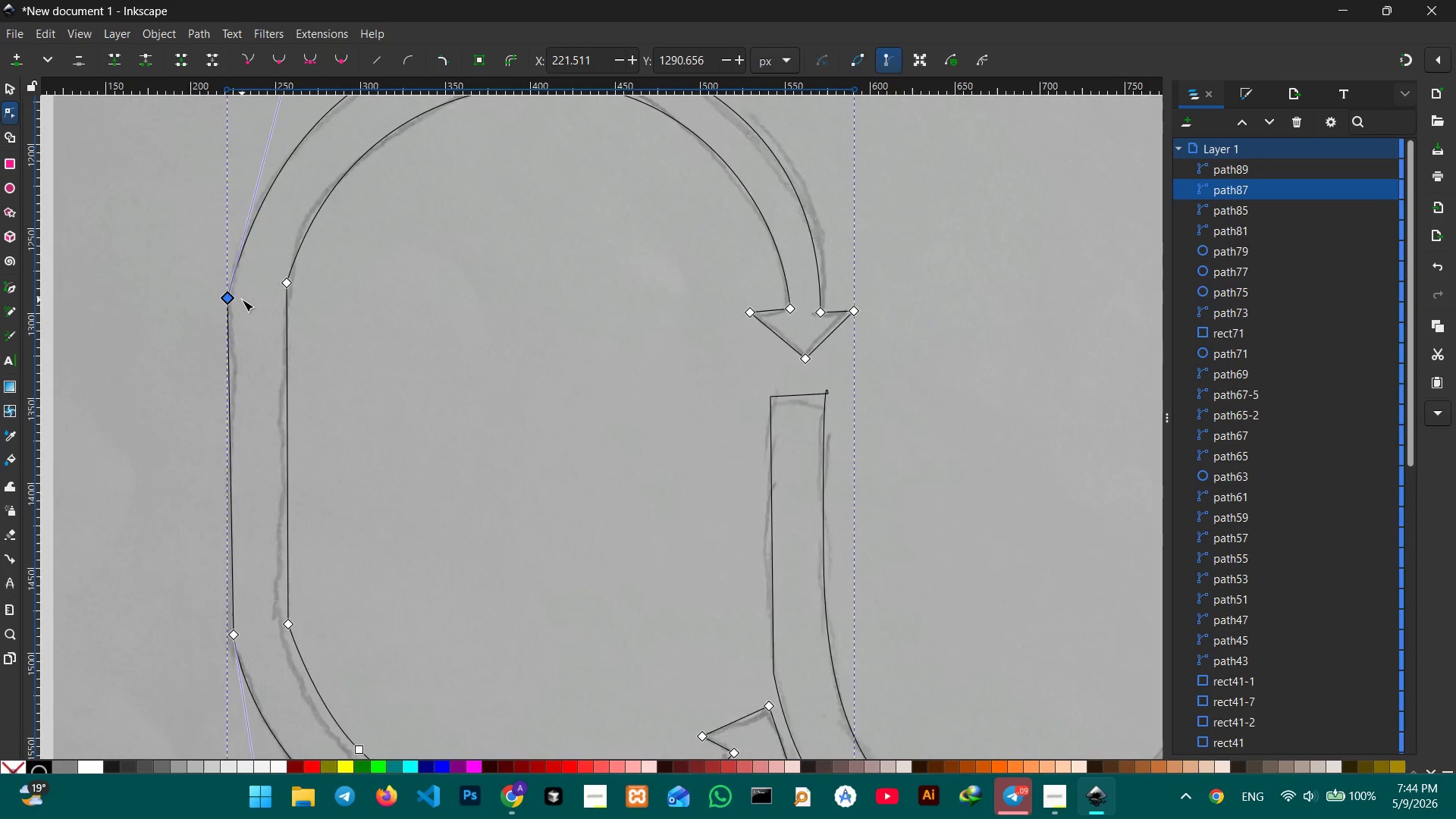 
hold_key(key=ControlLeft, duration=0.39)
scroll: coordinate [242, 300], scroll_direction: down, amount: 2.0
 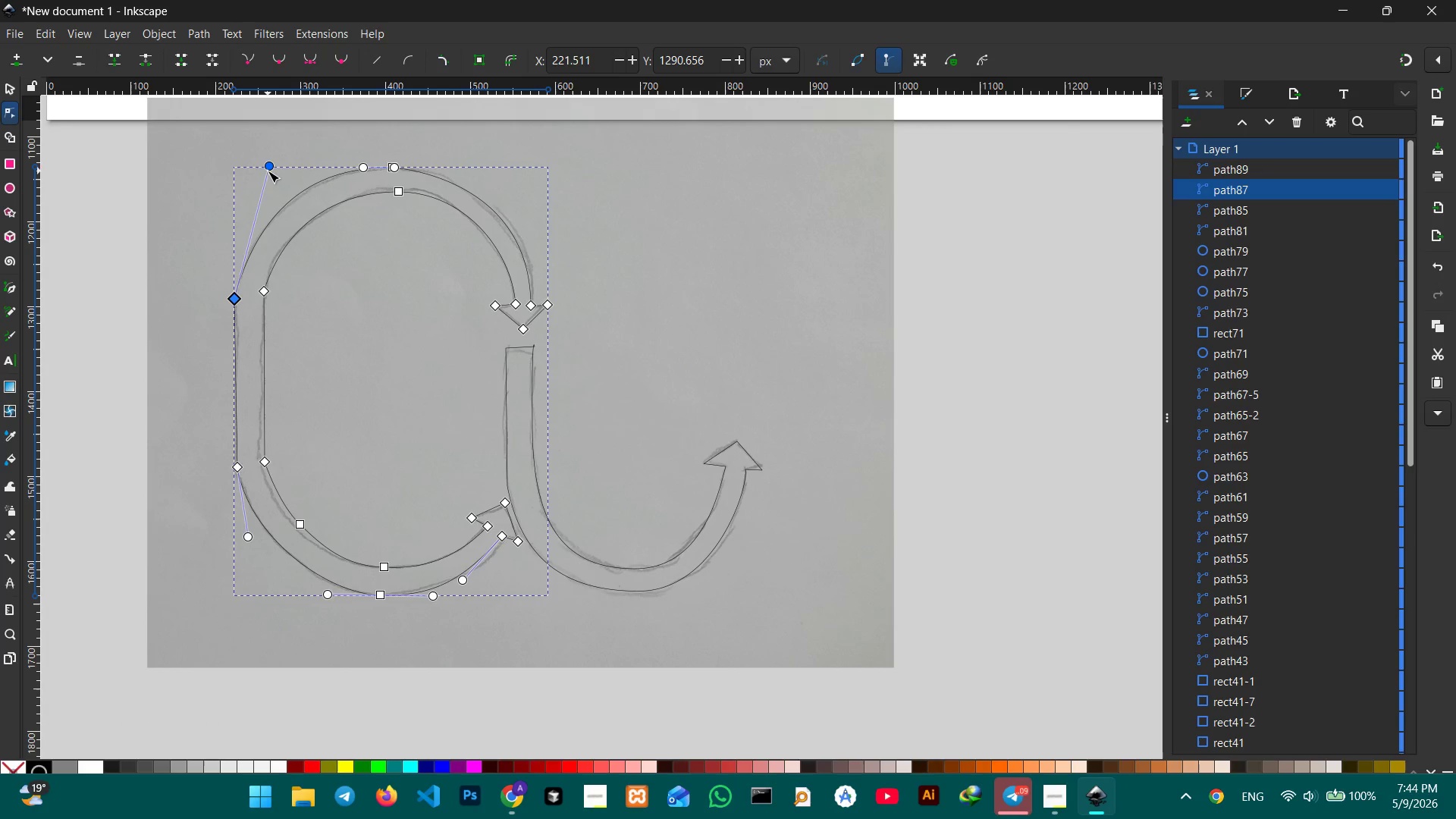 
left_click_drag(start_coordinate=[268, 170], to_coordinate=[249, 191])
 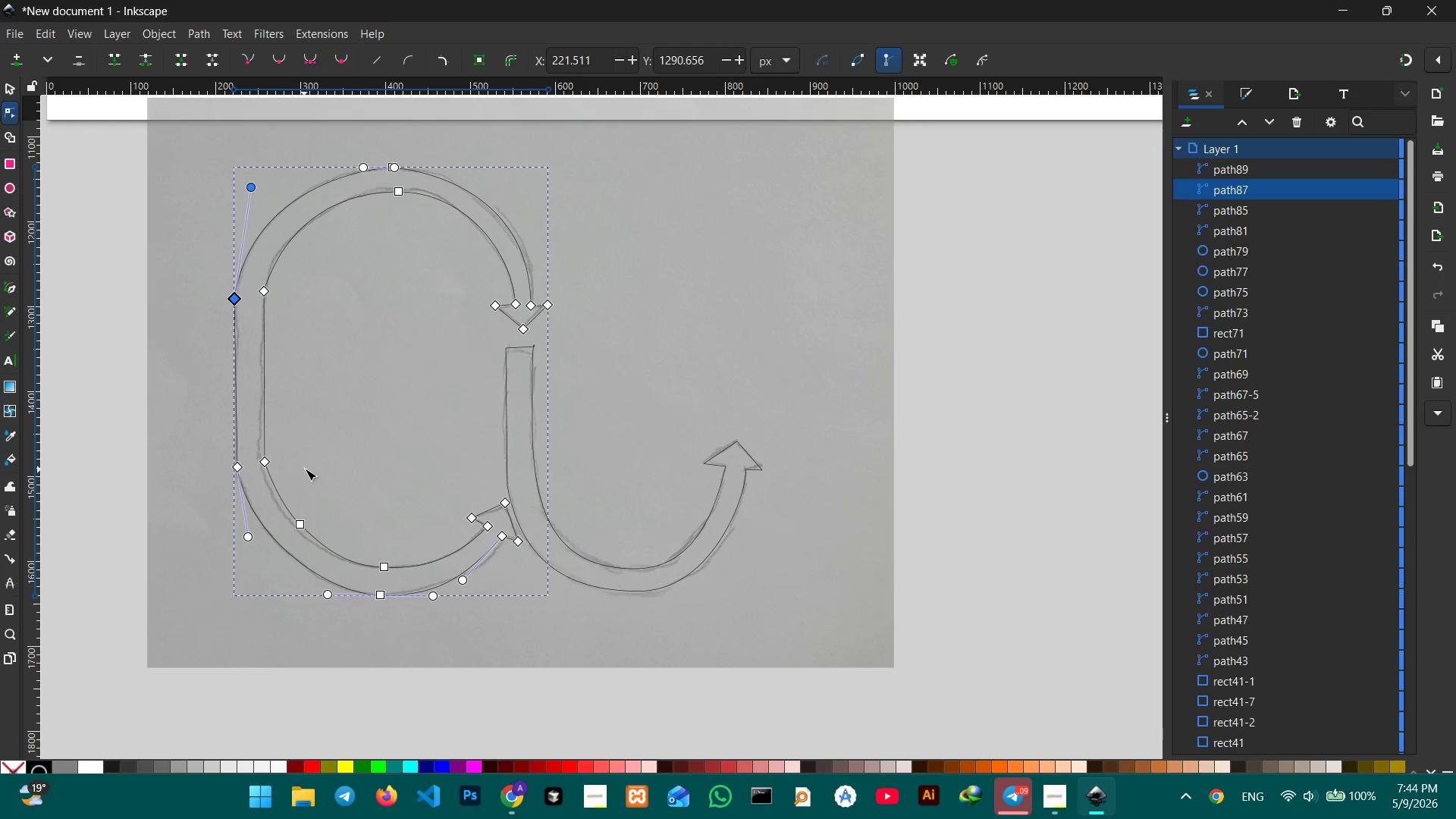 
left_click([323, 468])
 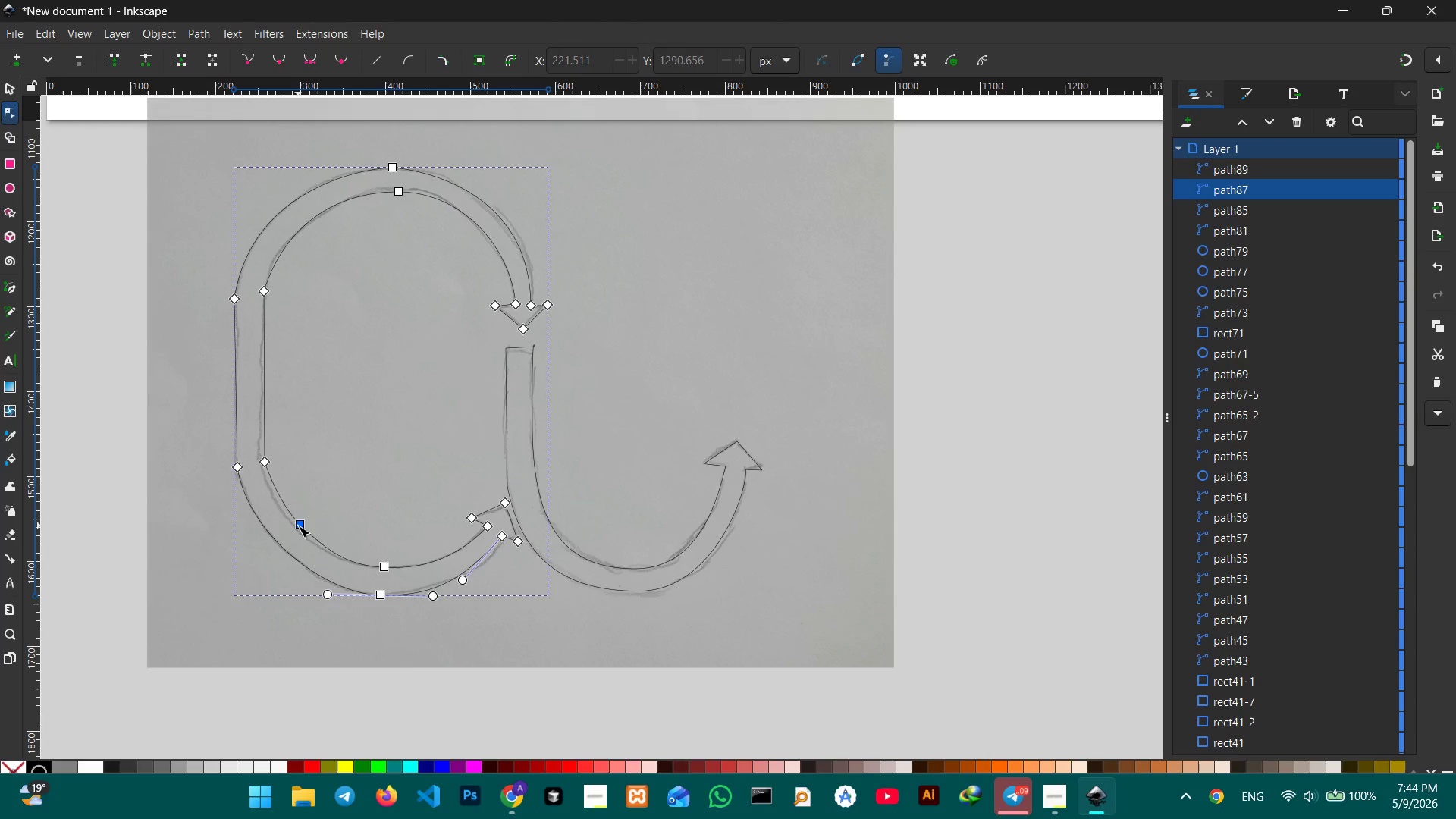 
left_click([298, 526])
 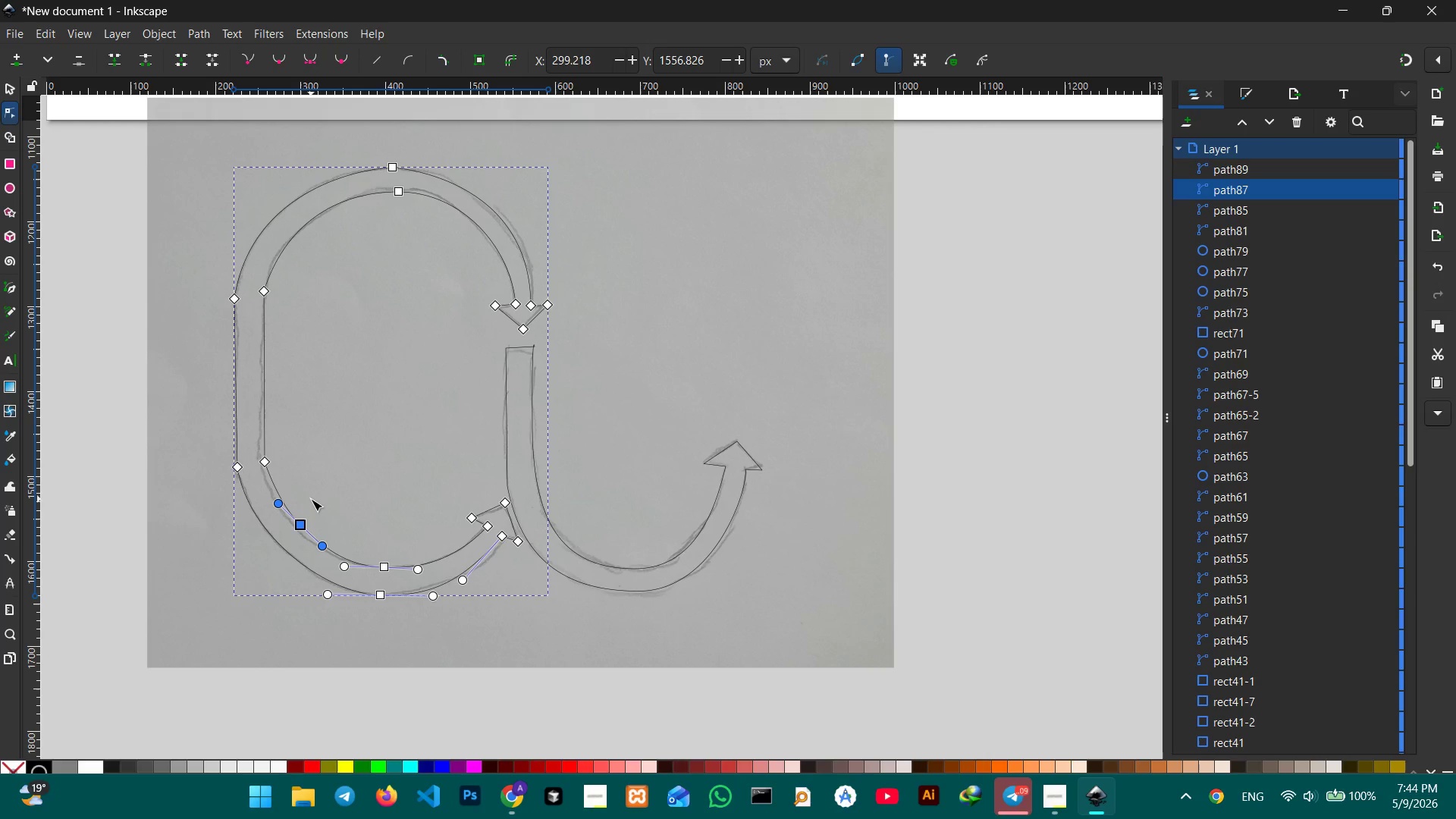 
key(Control+ControlLeft)
 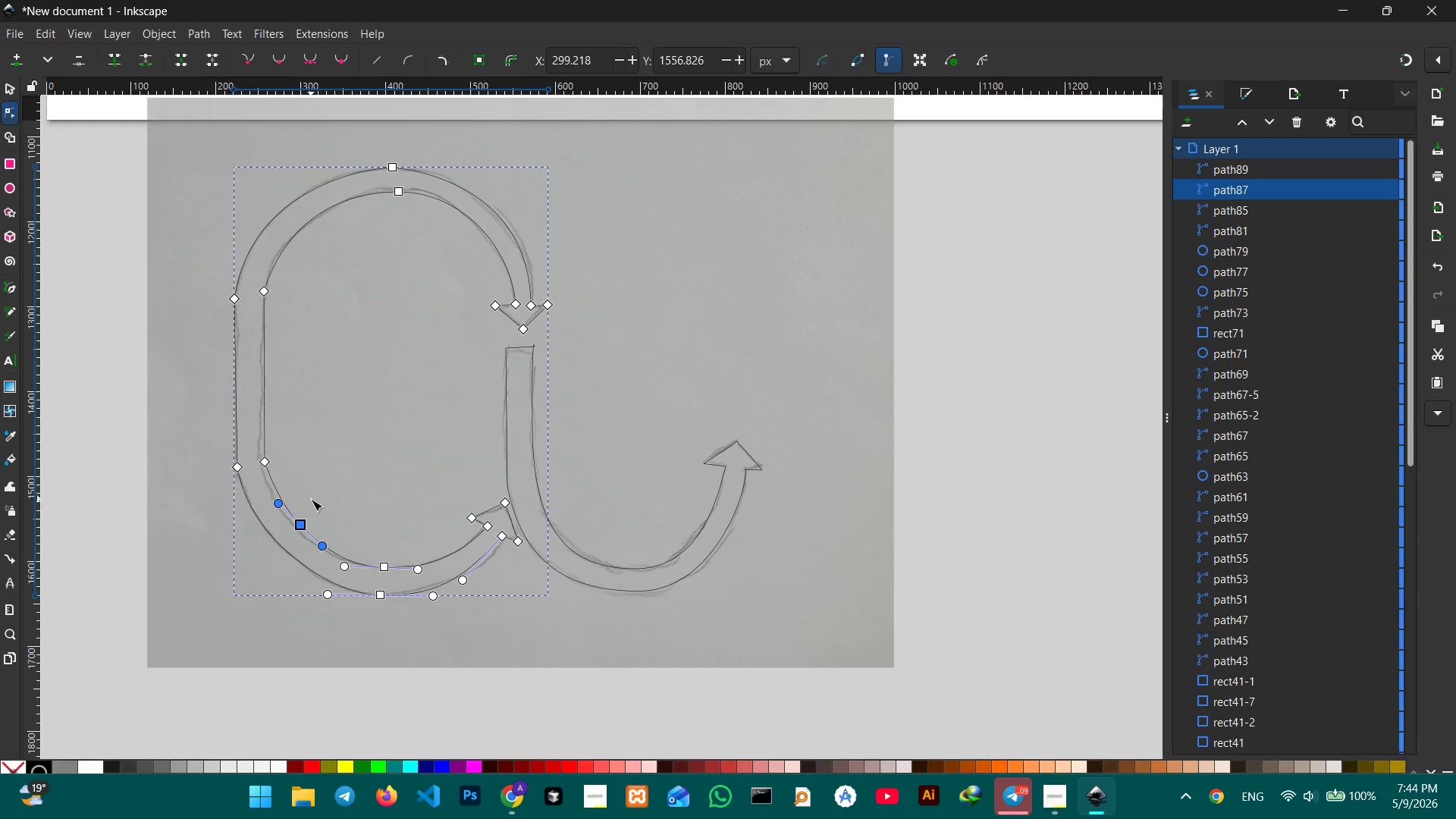 
key(Backspace)
 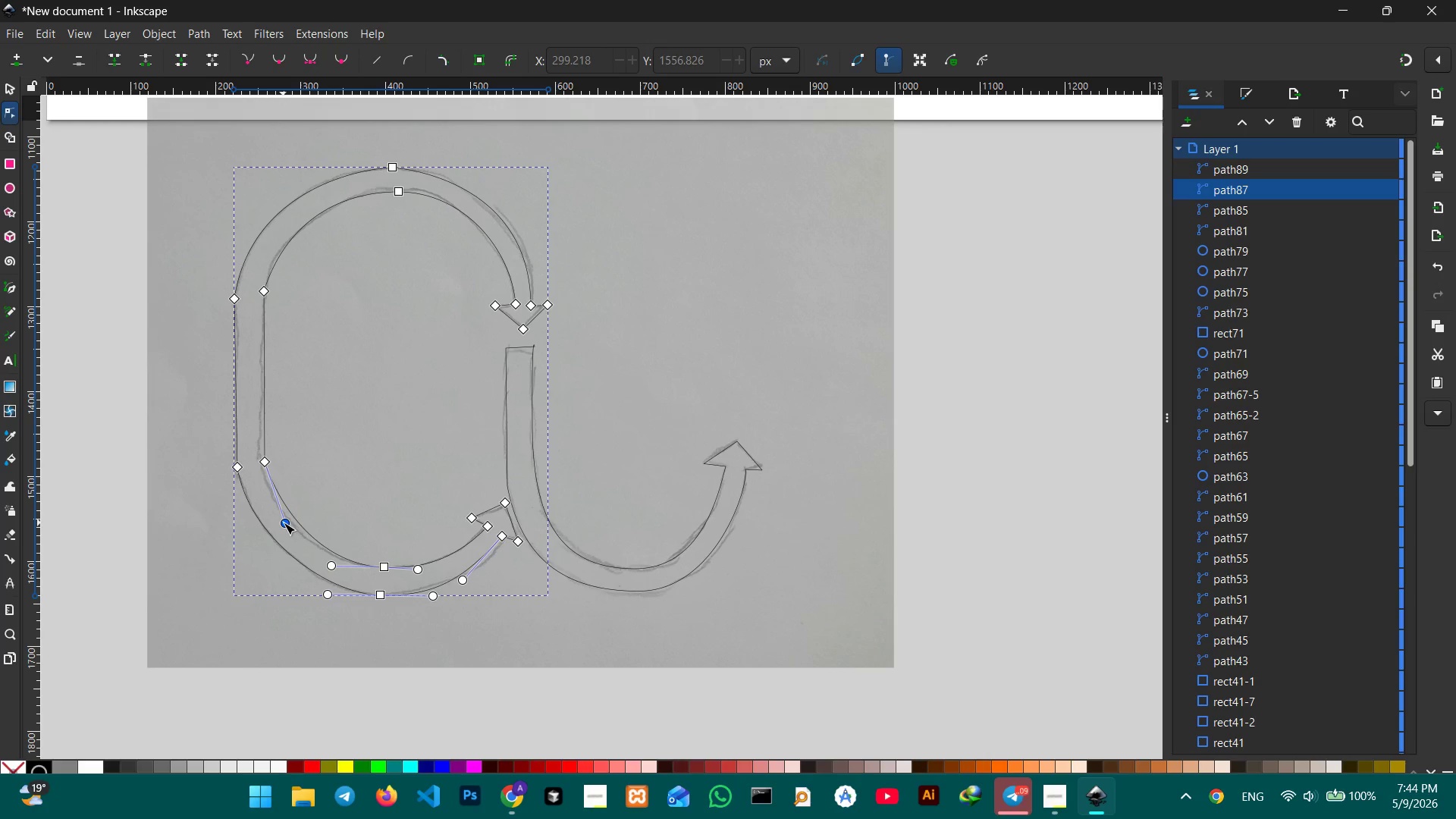 
left_click_drag(start_coordinate=[284, 522], to_coordinate=[283, 531])
 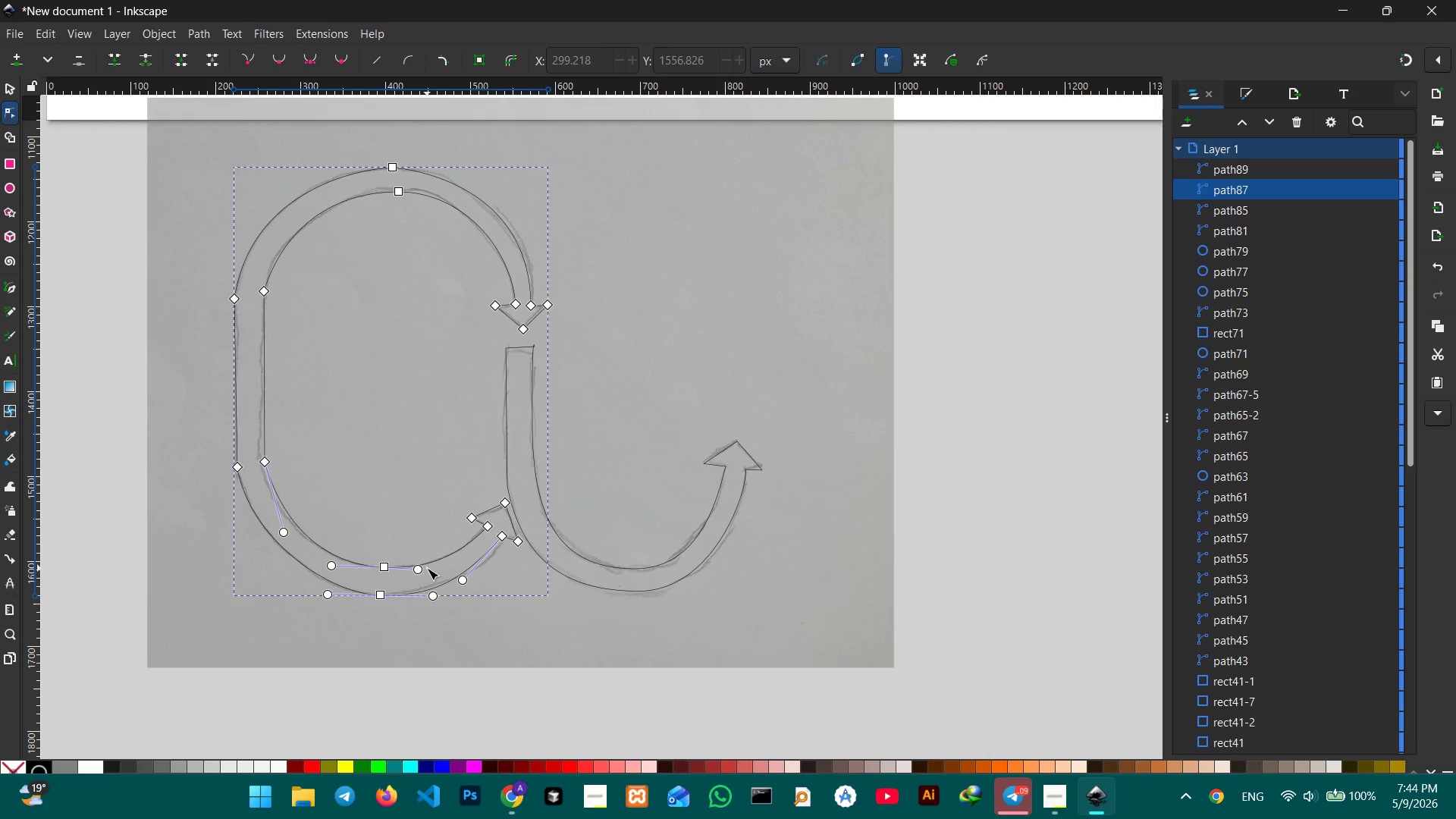 
left_click([416, 569])
 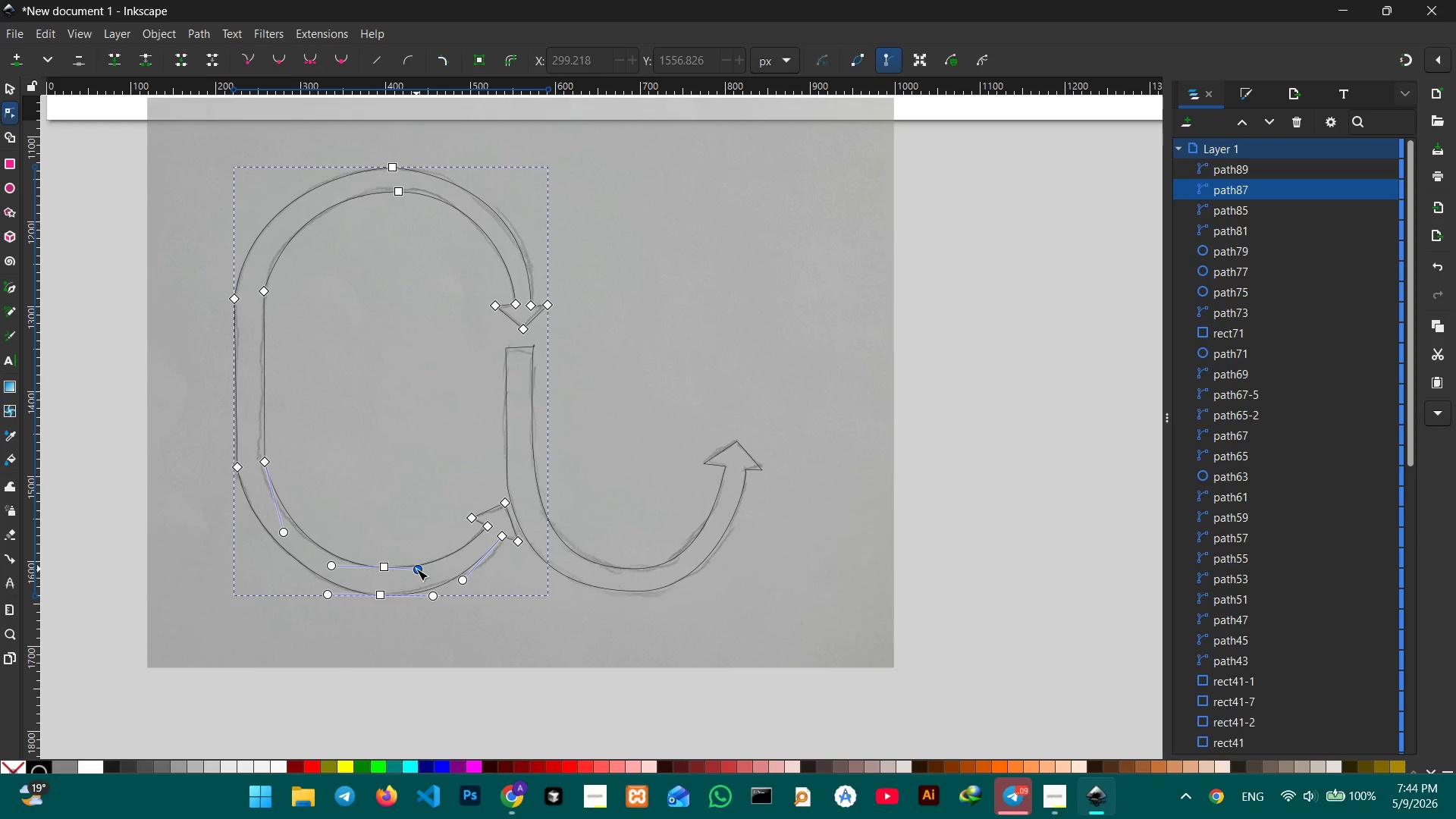 
left_click_drag(start_coordinate=[416, 569], to_coordinate=[423, 565])
 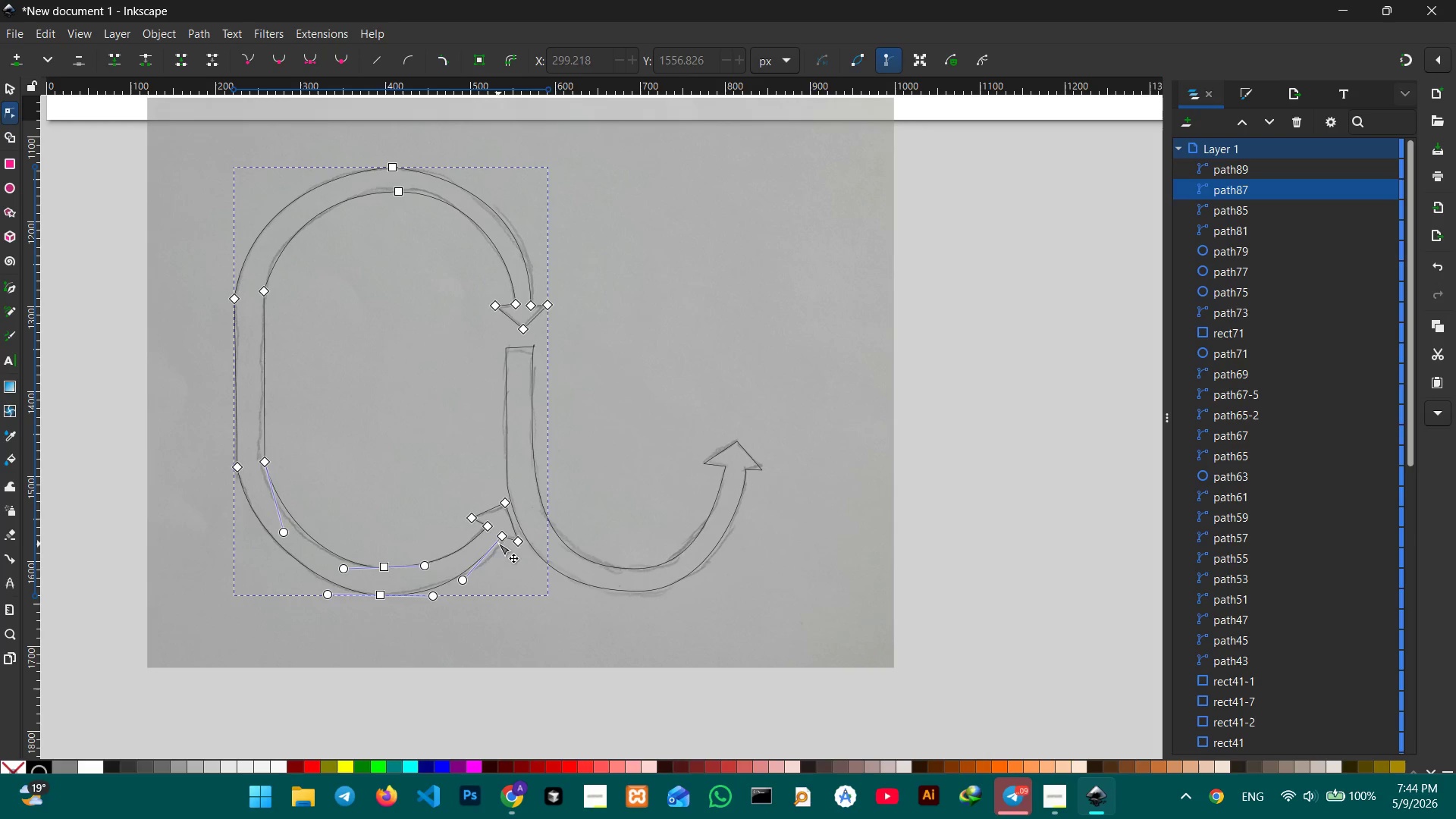 
left_click([499, 538])
 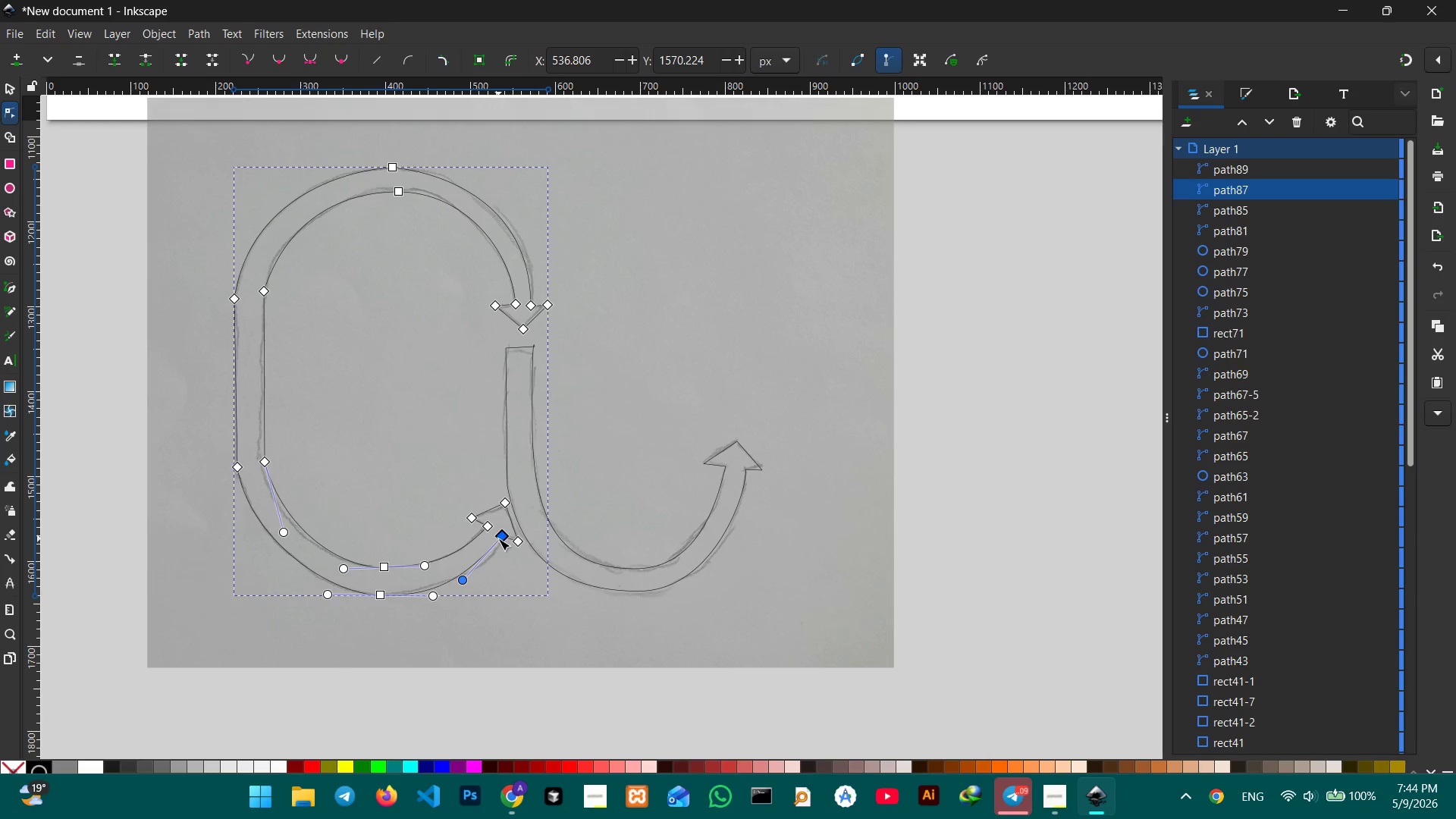 
key(Control+ControlLeft)
 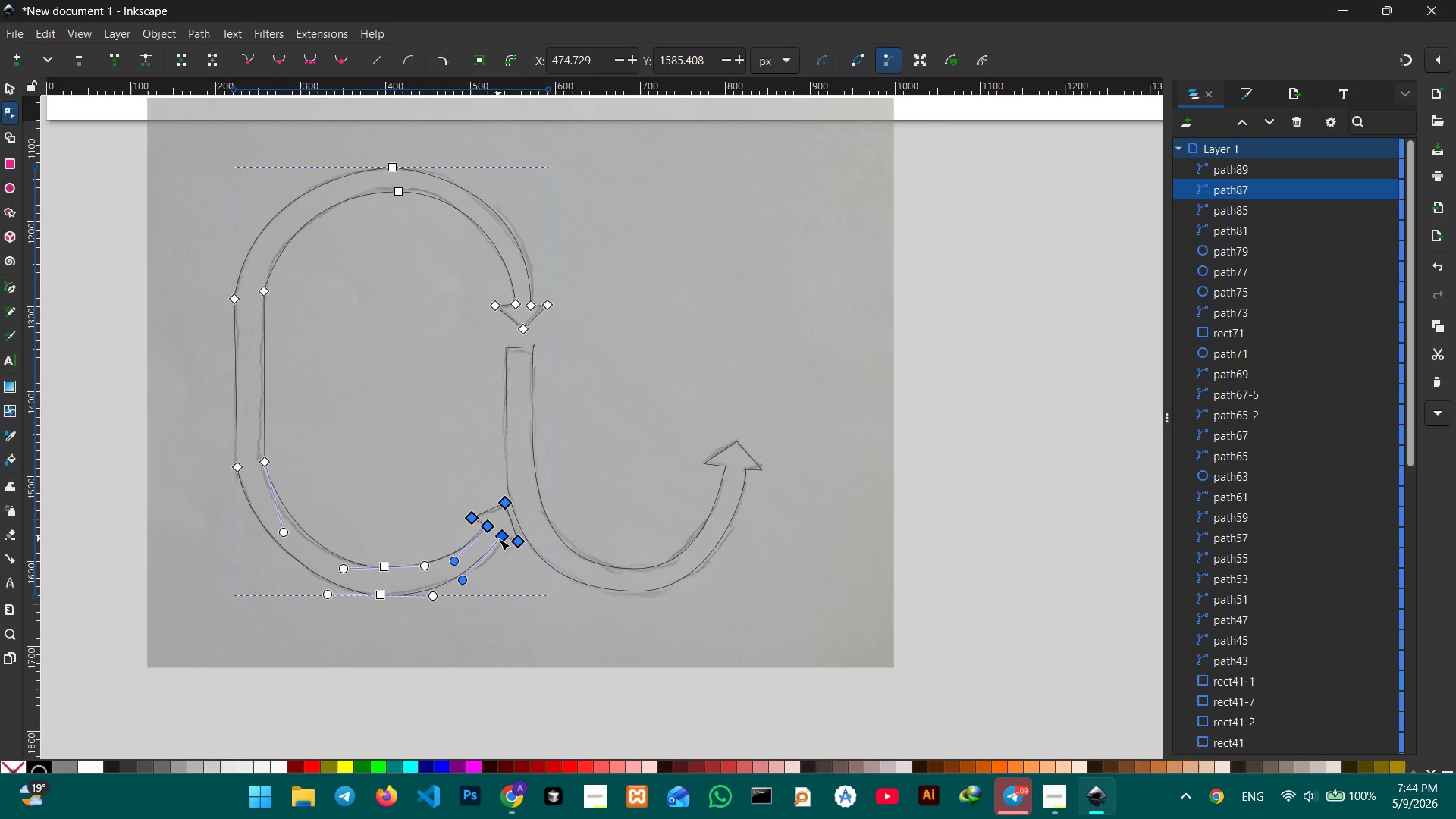 
scroll: coordinate [498, 538], scroll_direction: up, amount: 5.0
 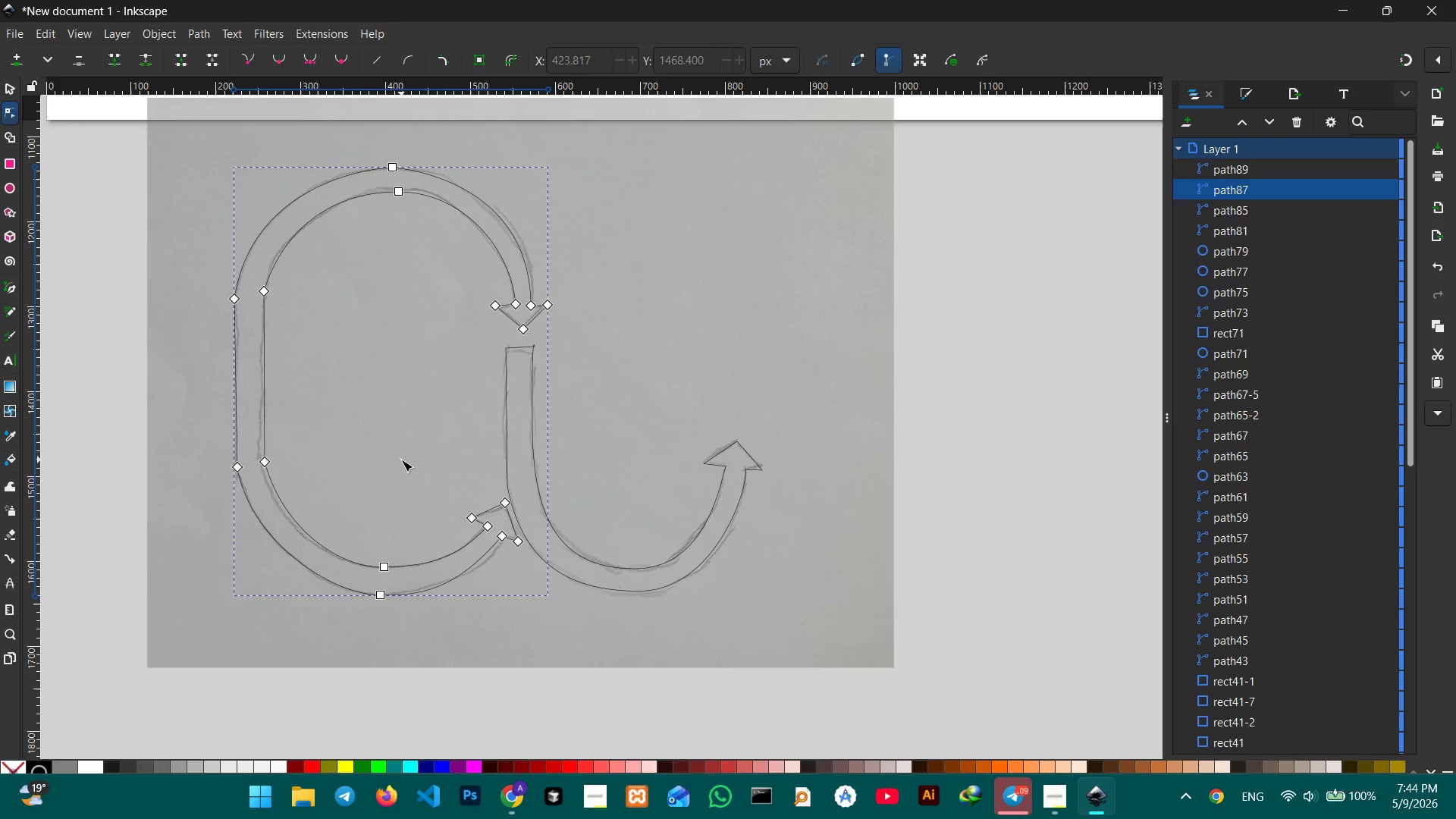 
hold_key(key=ControlLeft, duration=0.33)
scroll: coordinate [401, 460], scroll_direction: up, amount: 4.0
 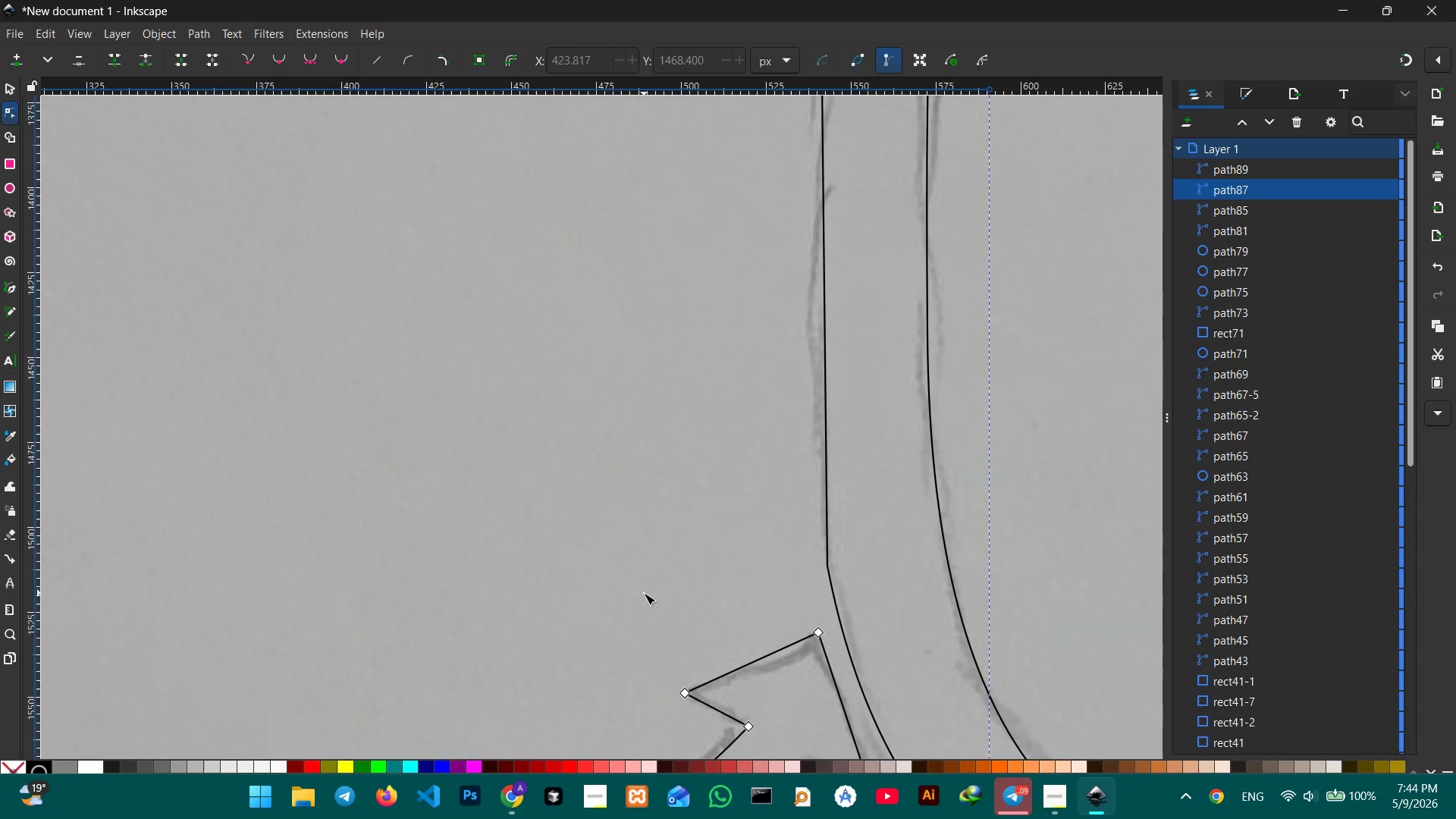 
hold_key(key=Space, duration=0.84)
 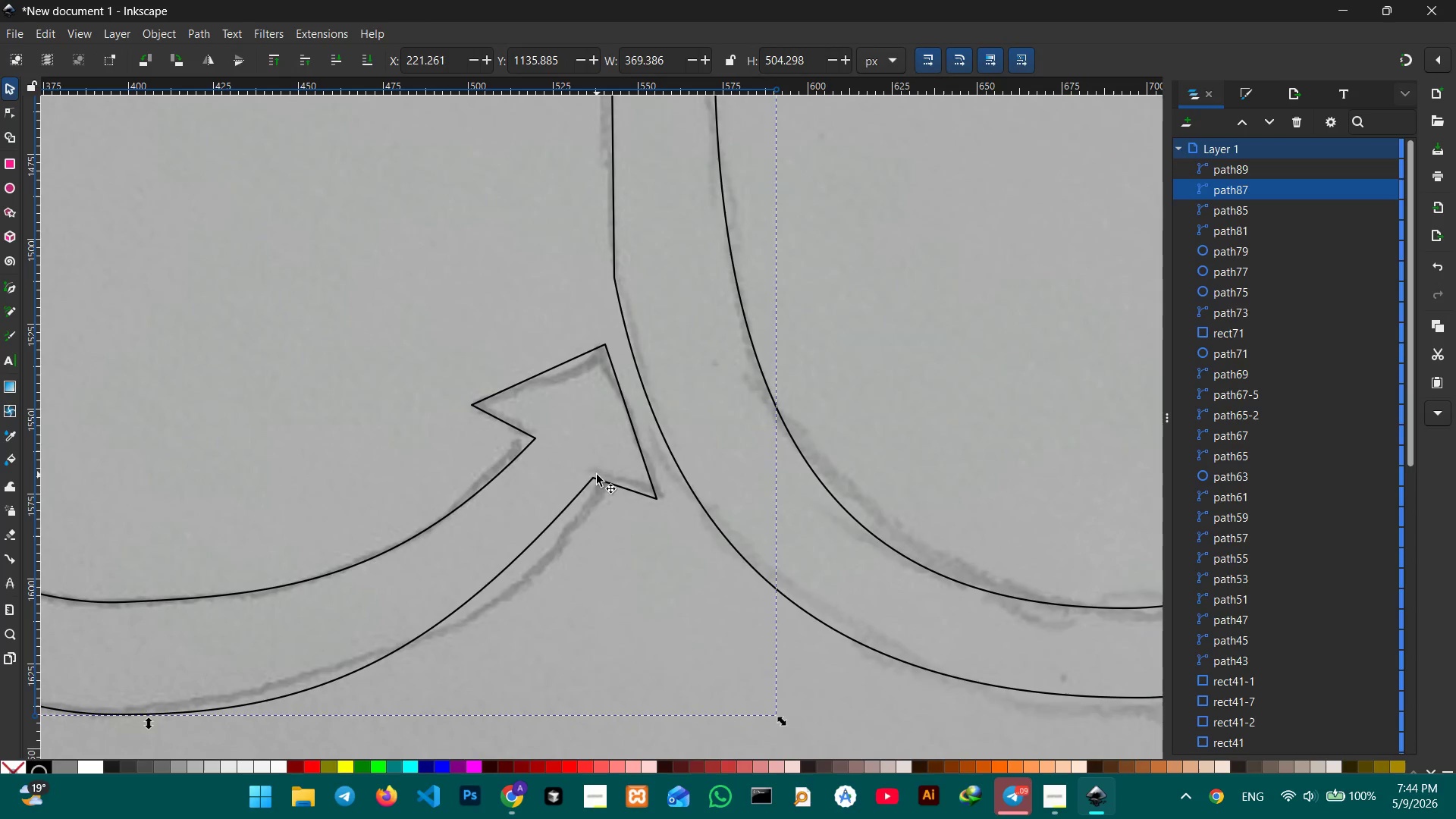 
left_click_drag(start_coordinate=[643, 593], to_coordinate=[430, 305])
 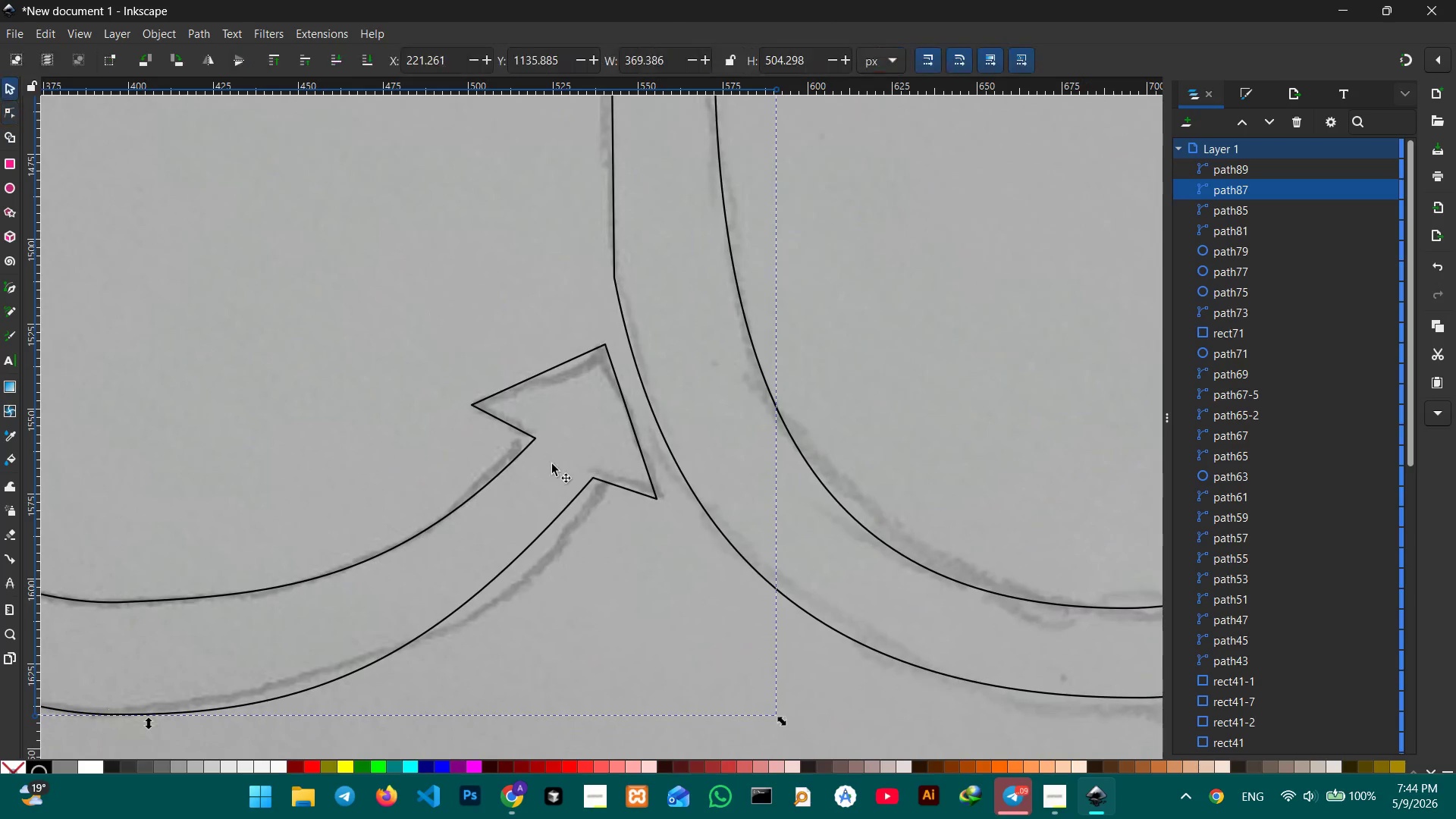 
hold_key(key=Space, duration=2.66)
 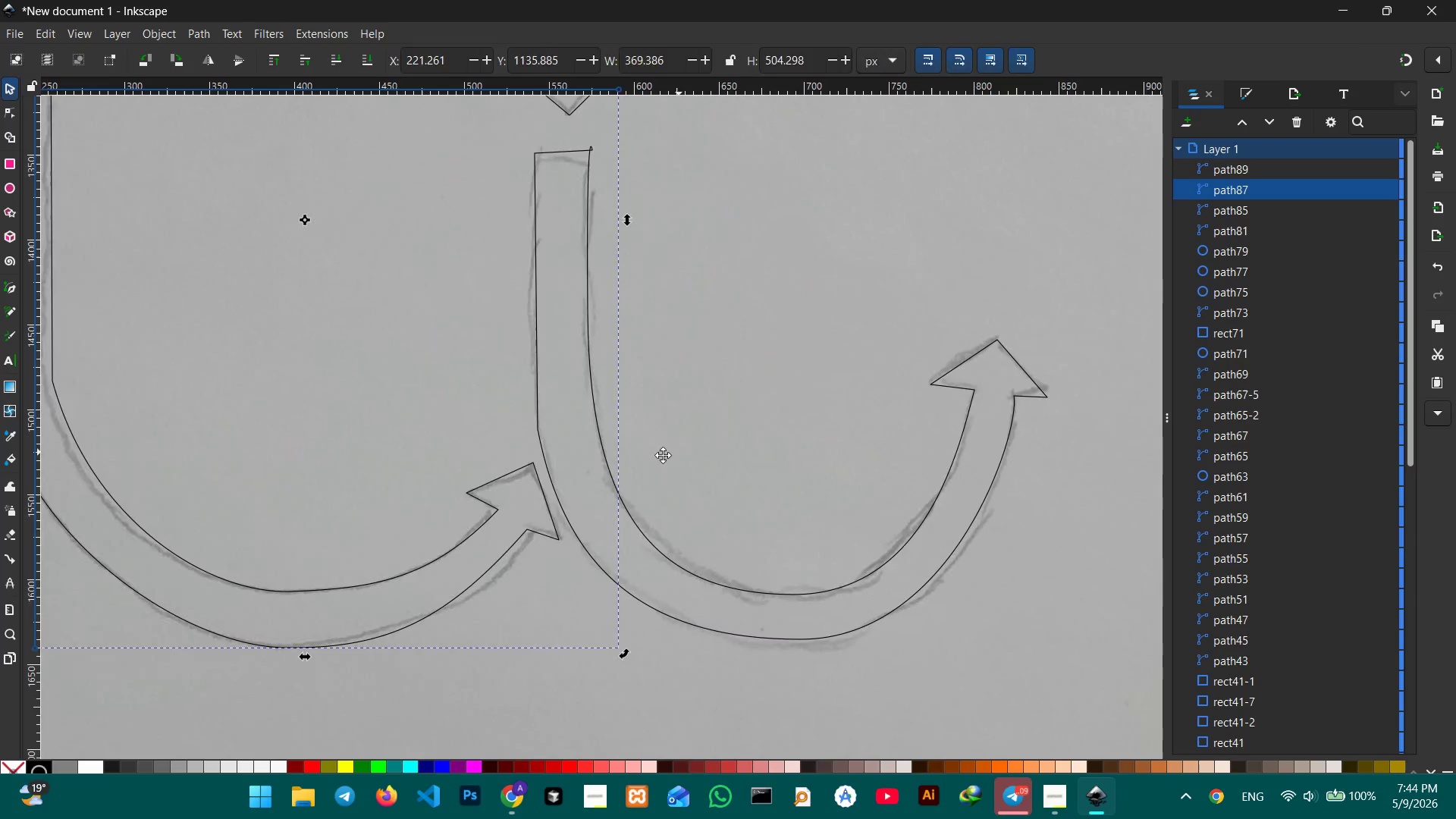 
left_click([597, 475])
 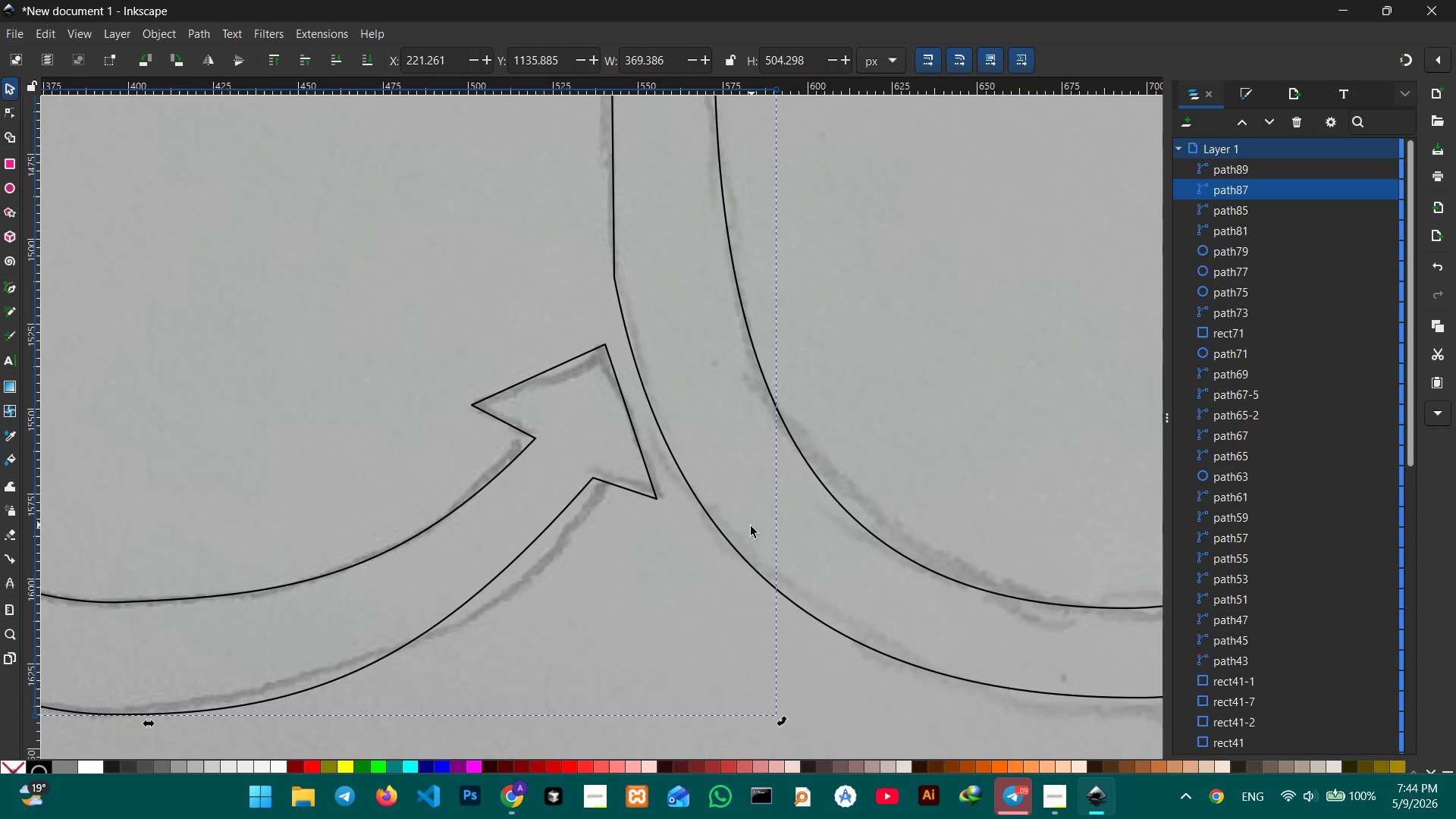 
hold_key(key=ControlLeft, duration=0.34)
scroll: coordinate [751, 526], scroll_direction: down, amount: 2.0
 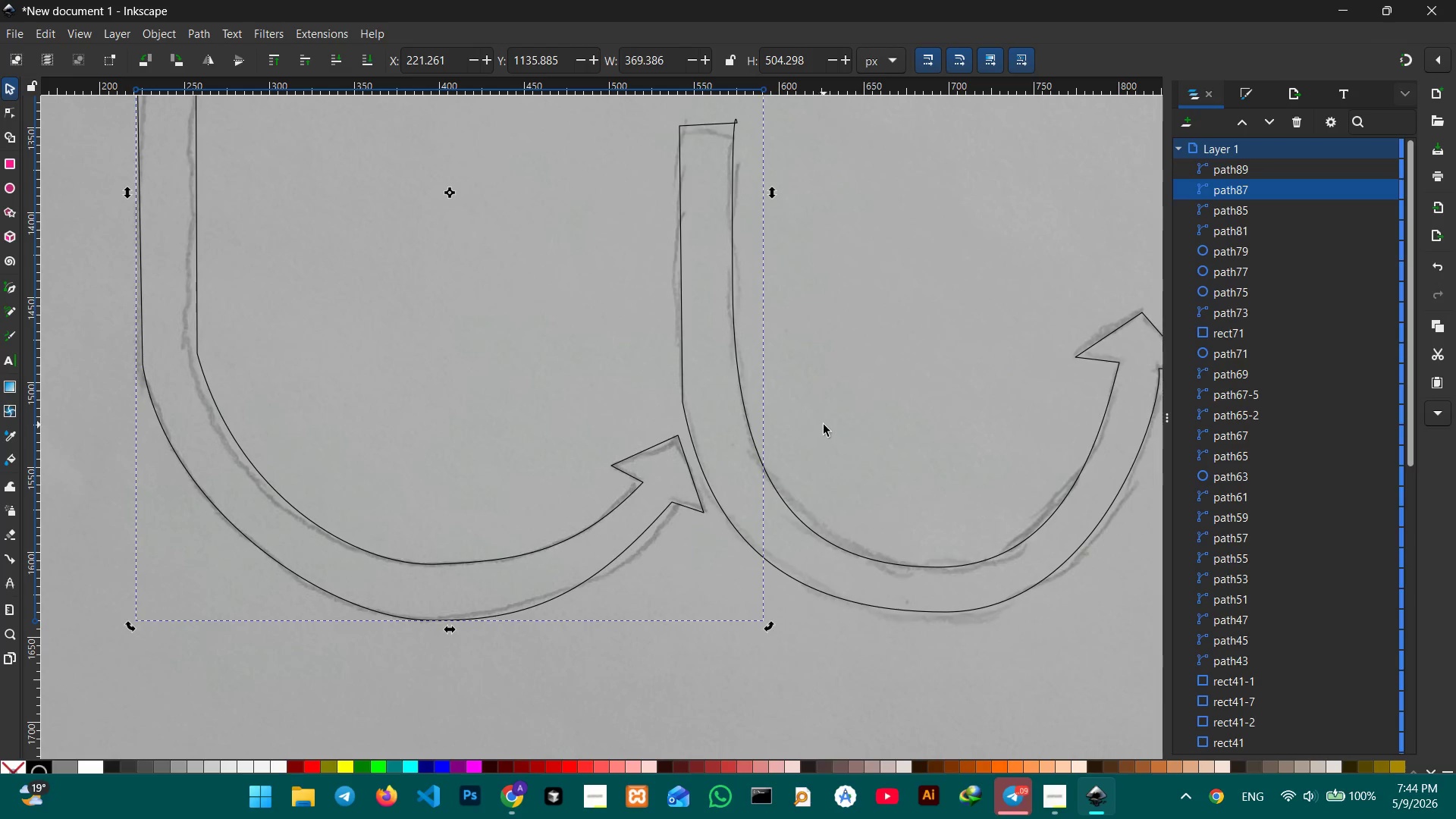 
hold_key(key=Space, duration=0.61)
 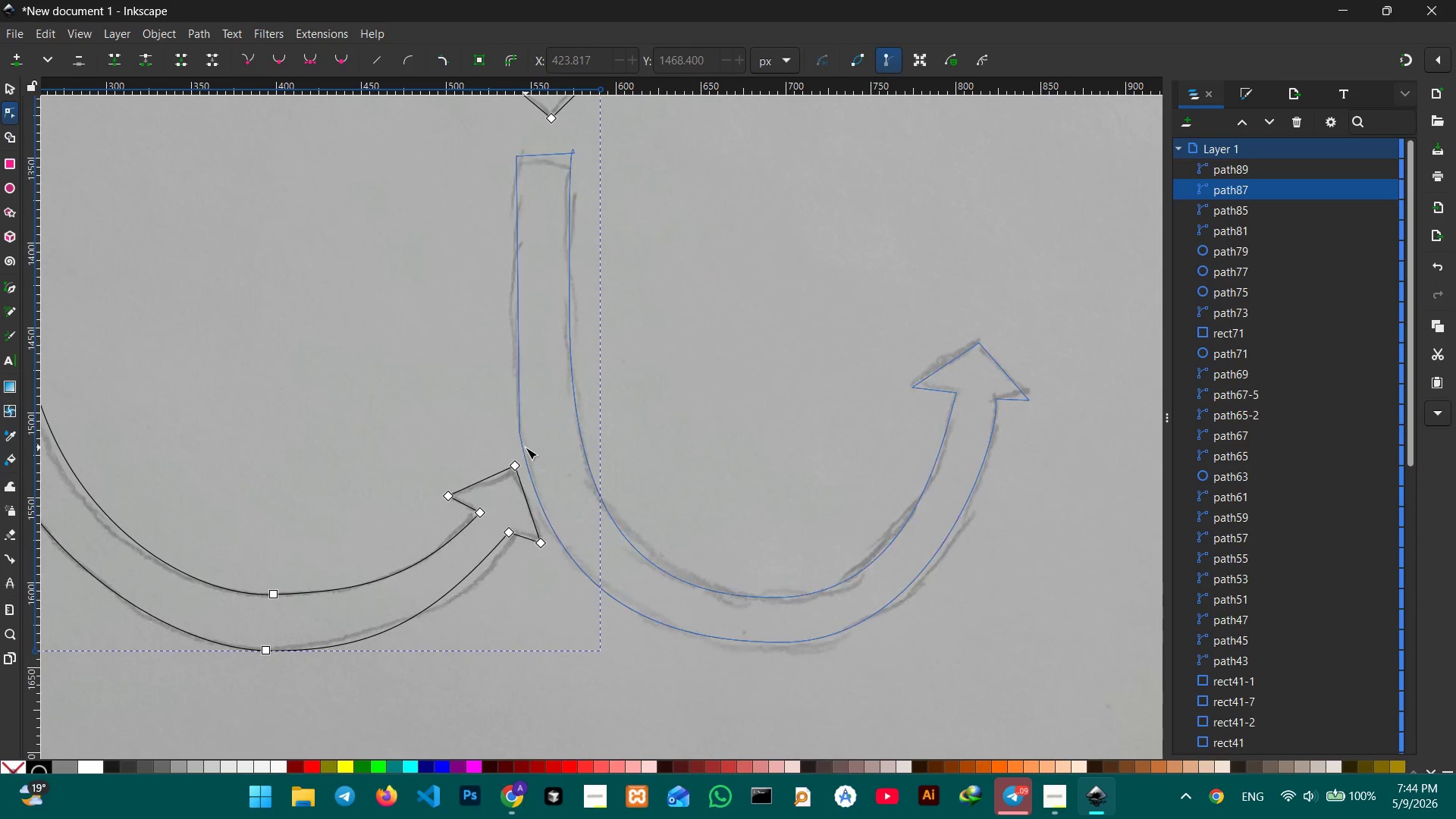 
left_click_drag(start_coordinate=[824, 425], to_coordinate=[661, 455])
 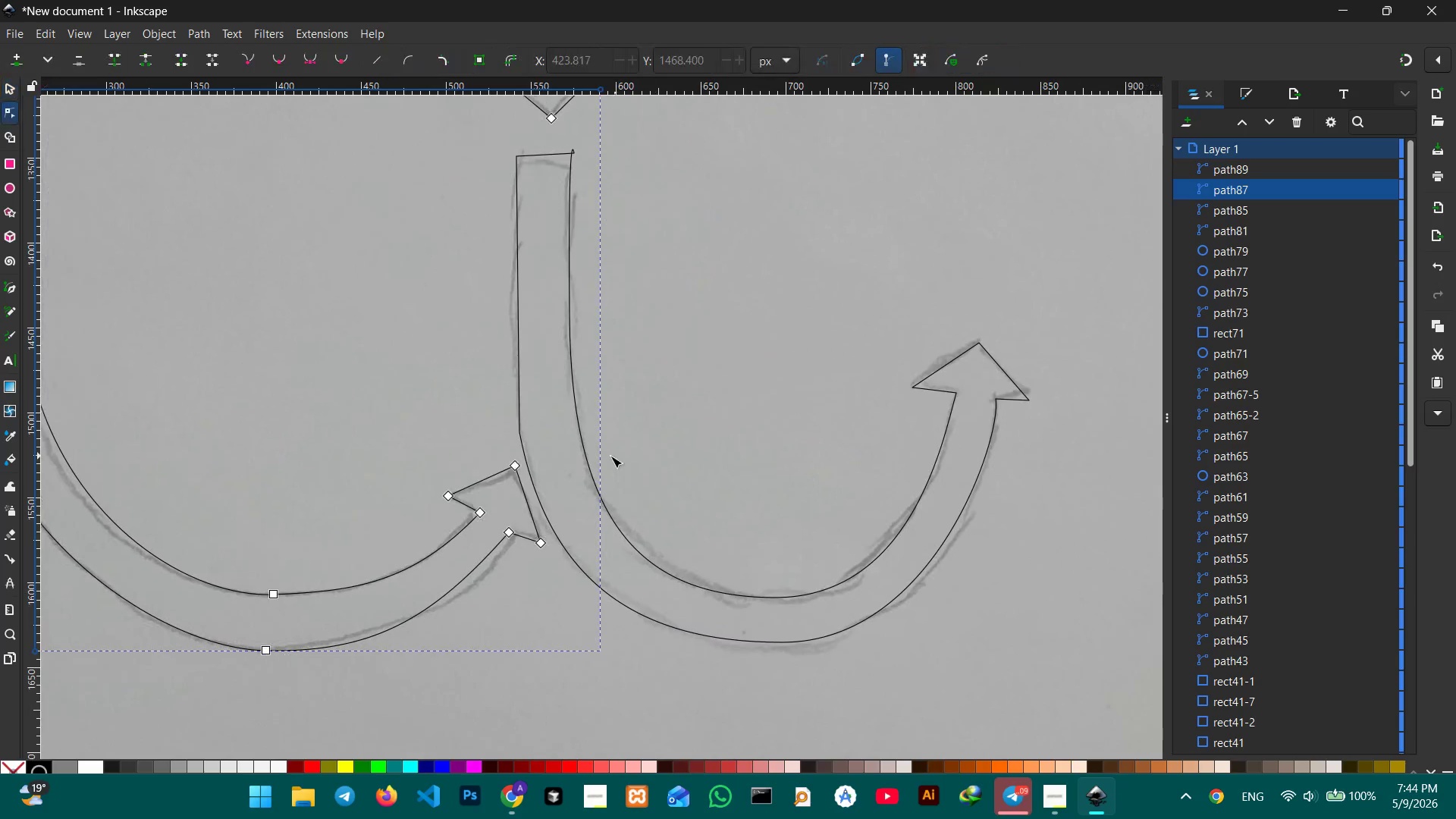 
left_click([526, 447])
 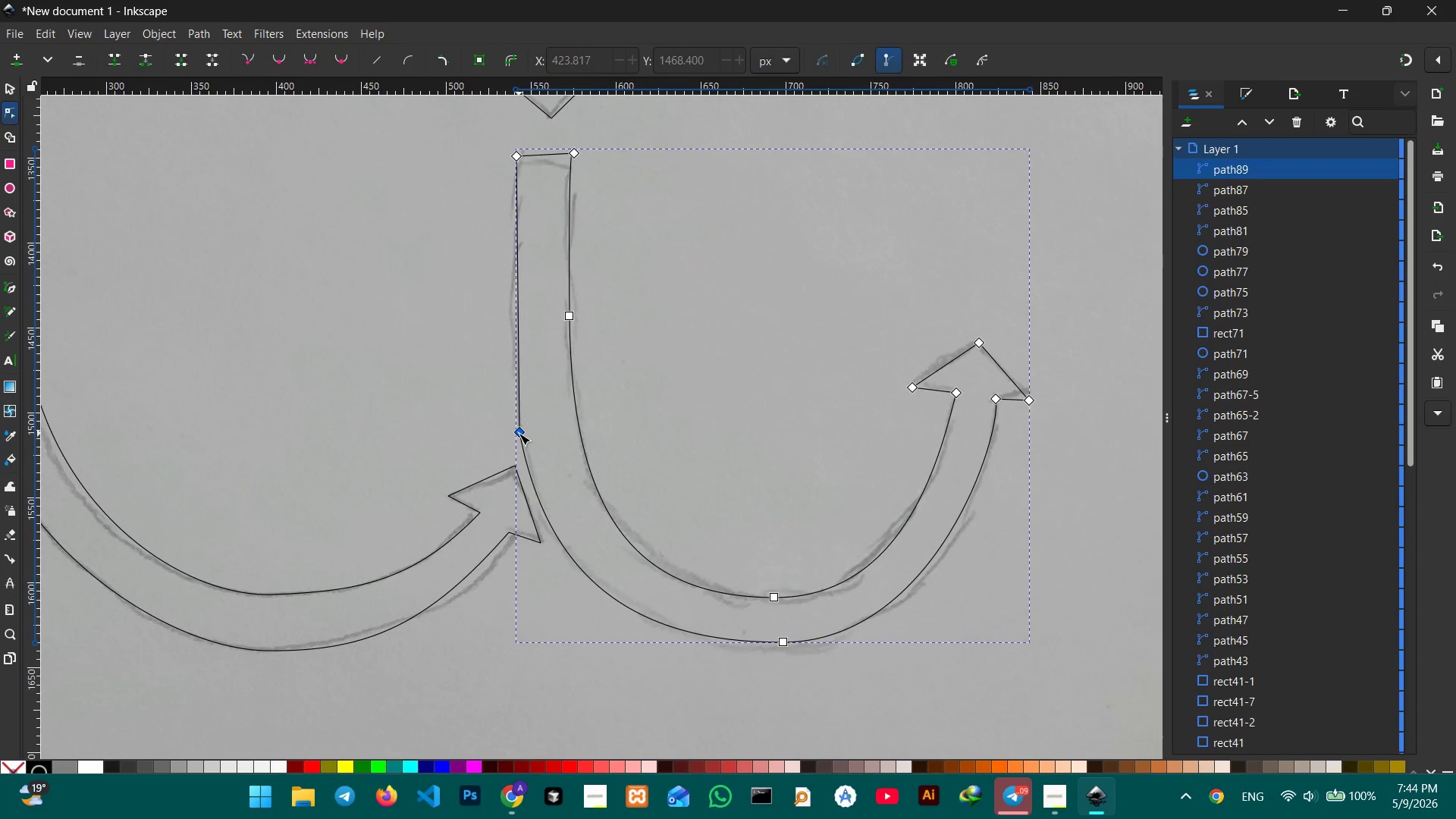 
left_click([519, 433])
 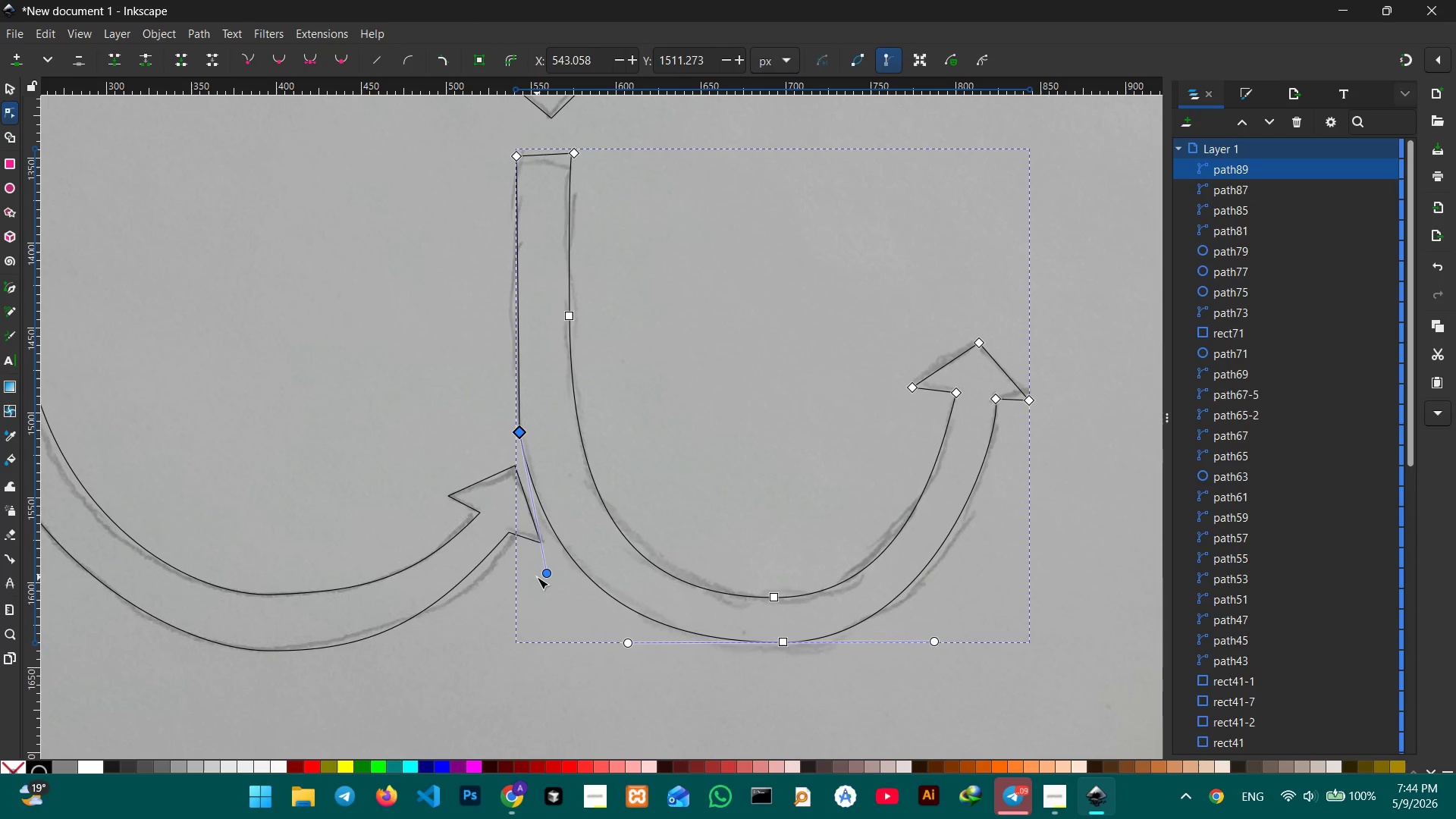 
wait(8.02)
 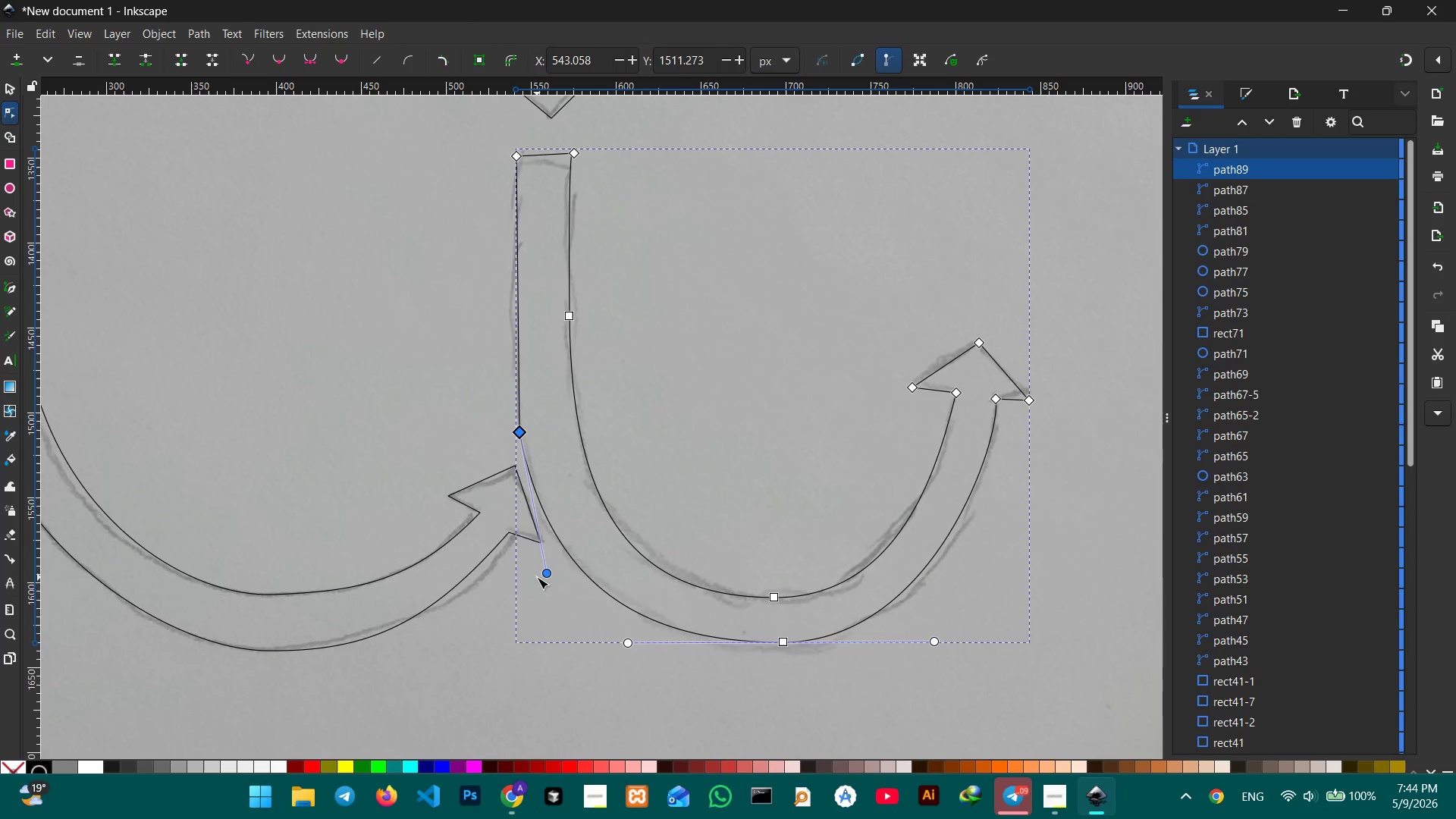 
left_click_drag(start_coordinate=[544, 573], to_coordinate=[528, 560])
 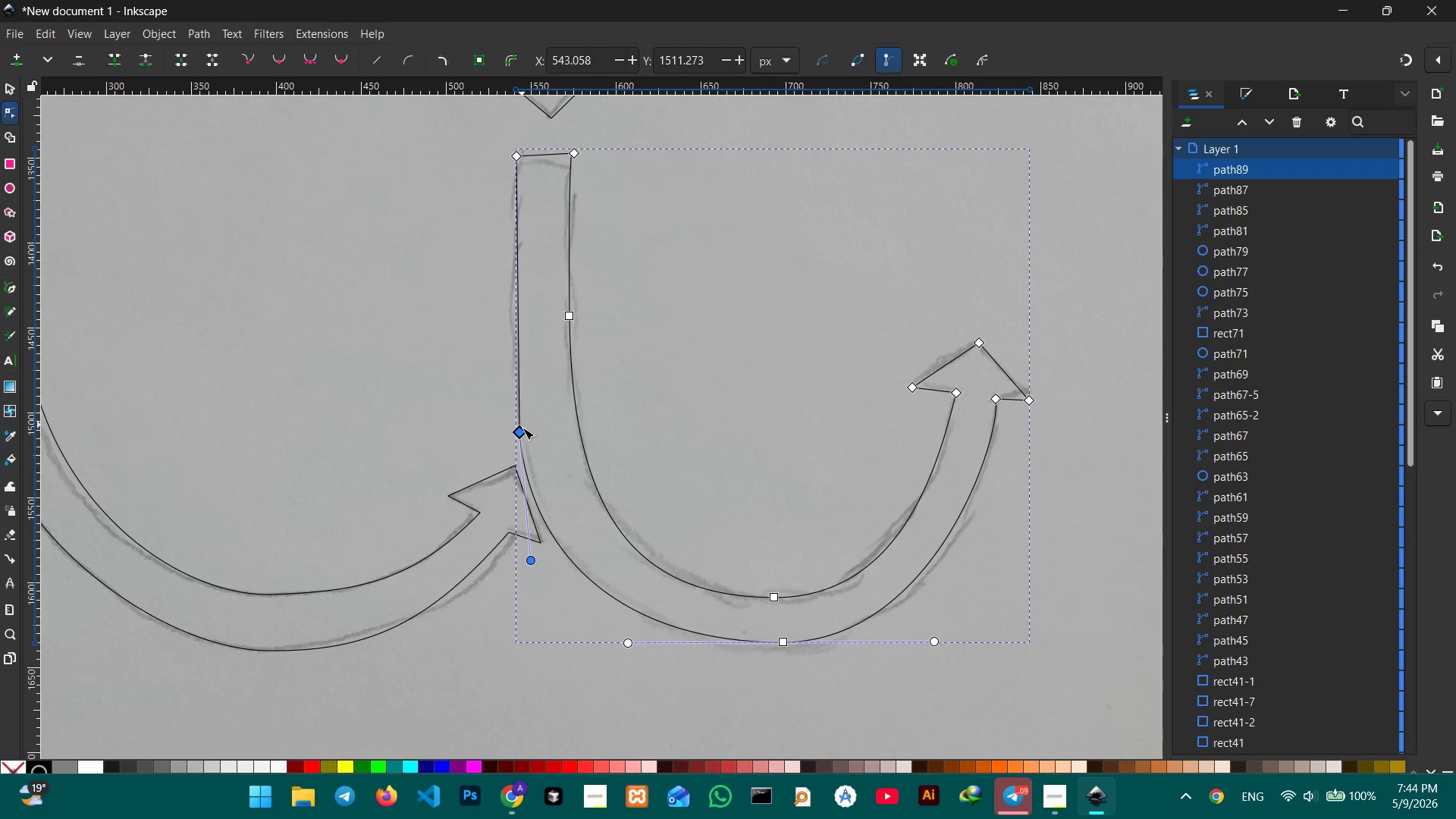 
left_click_drag(start_coordinate=[520, 428], to_coordinate=[521, 394])
 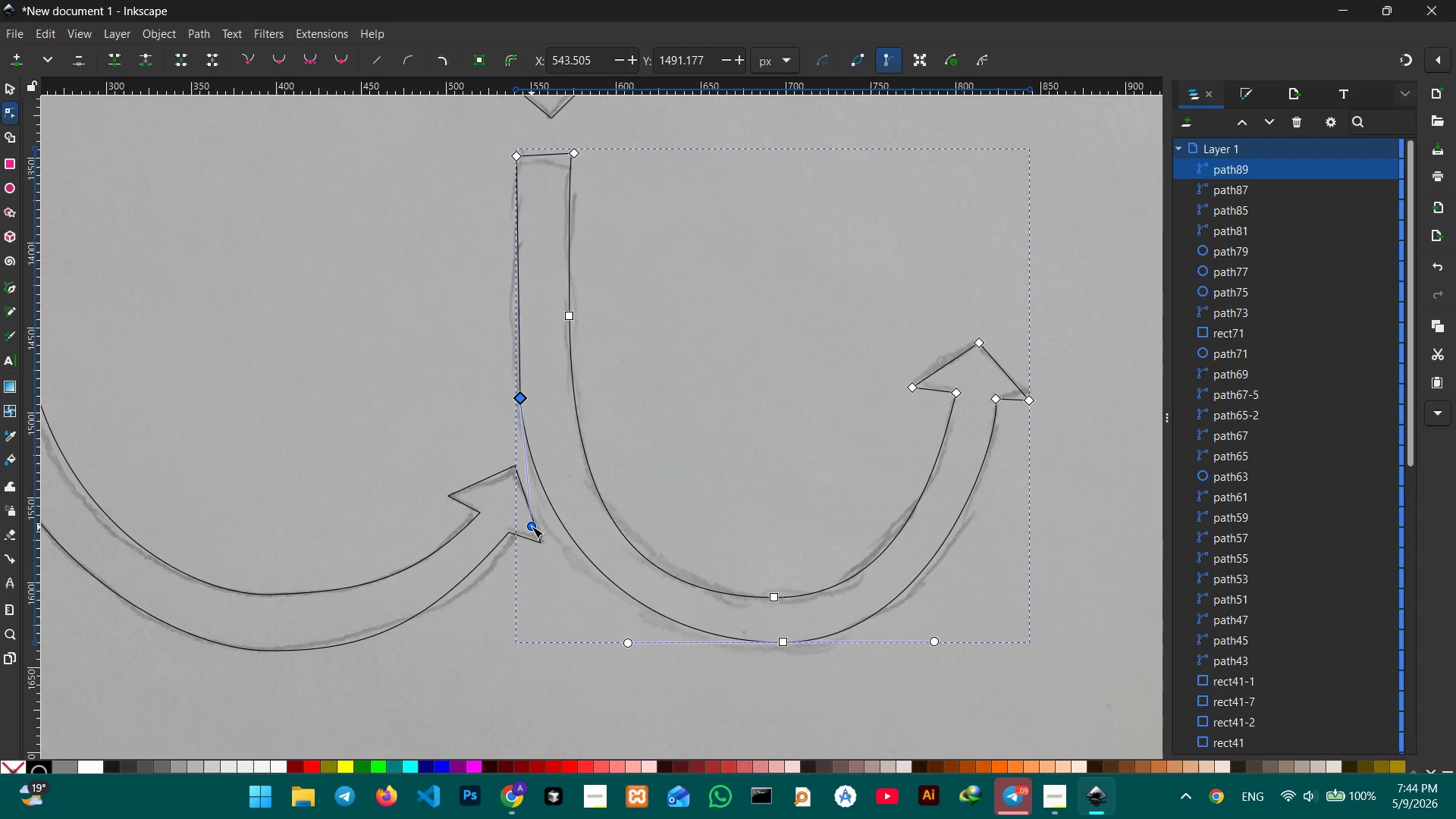 
left_click_drag(start_coordinate=[532, 526], to_coordinate=[526, 539])
 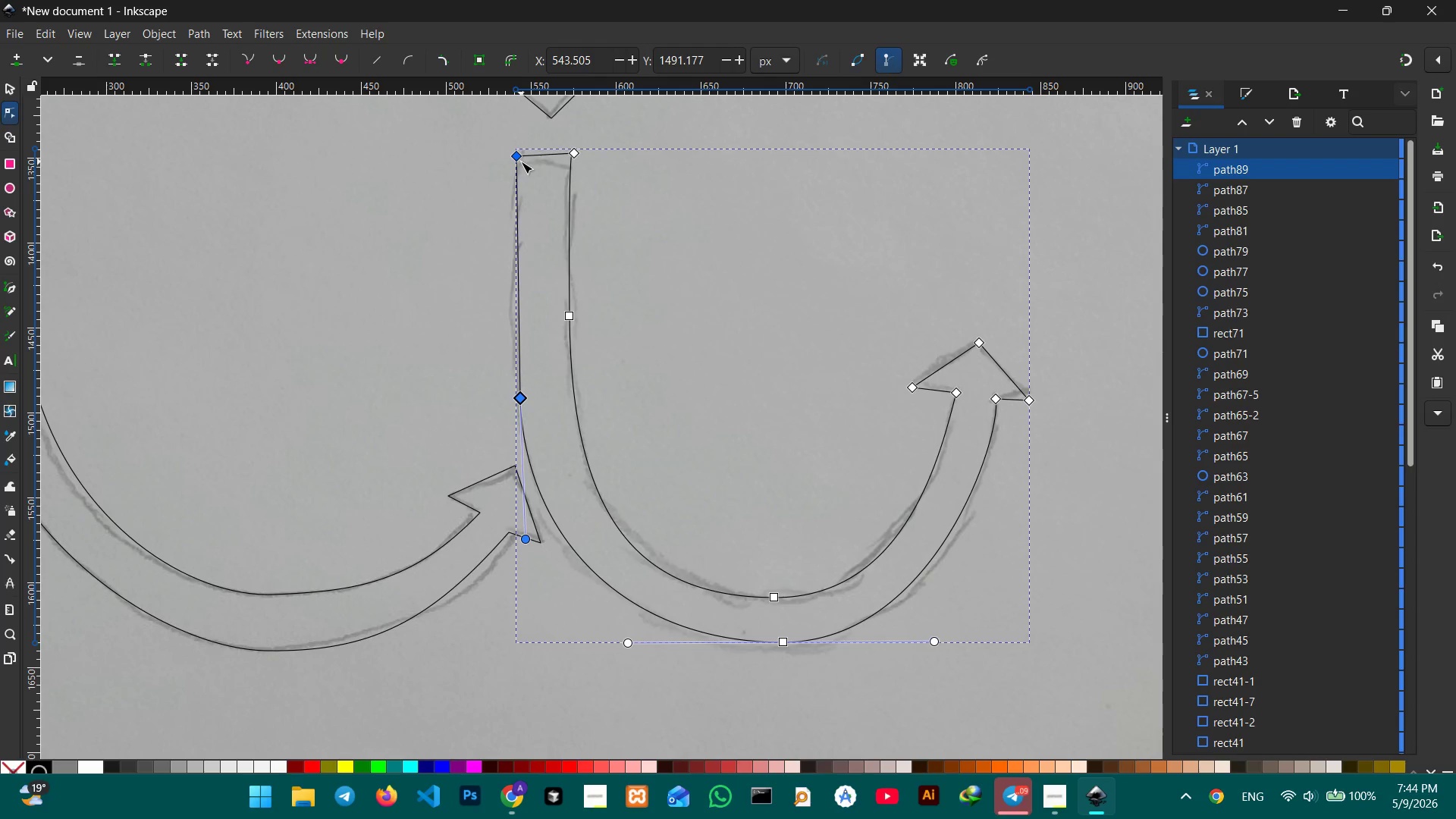 
wait(10.64)
 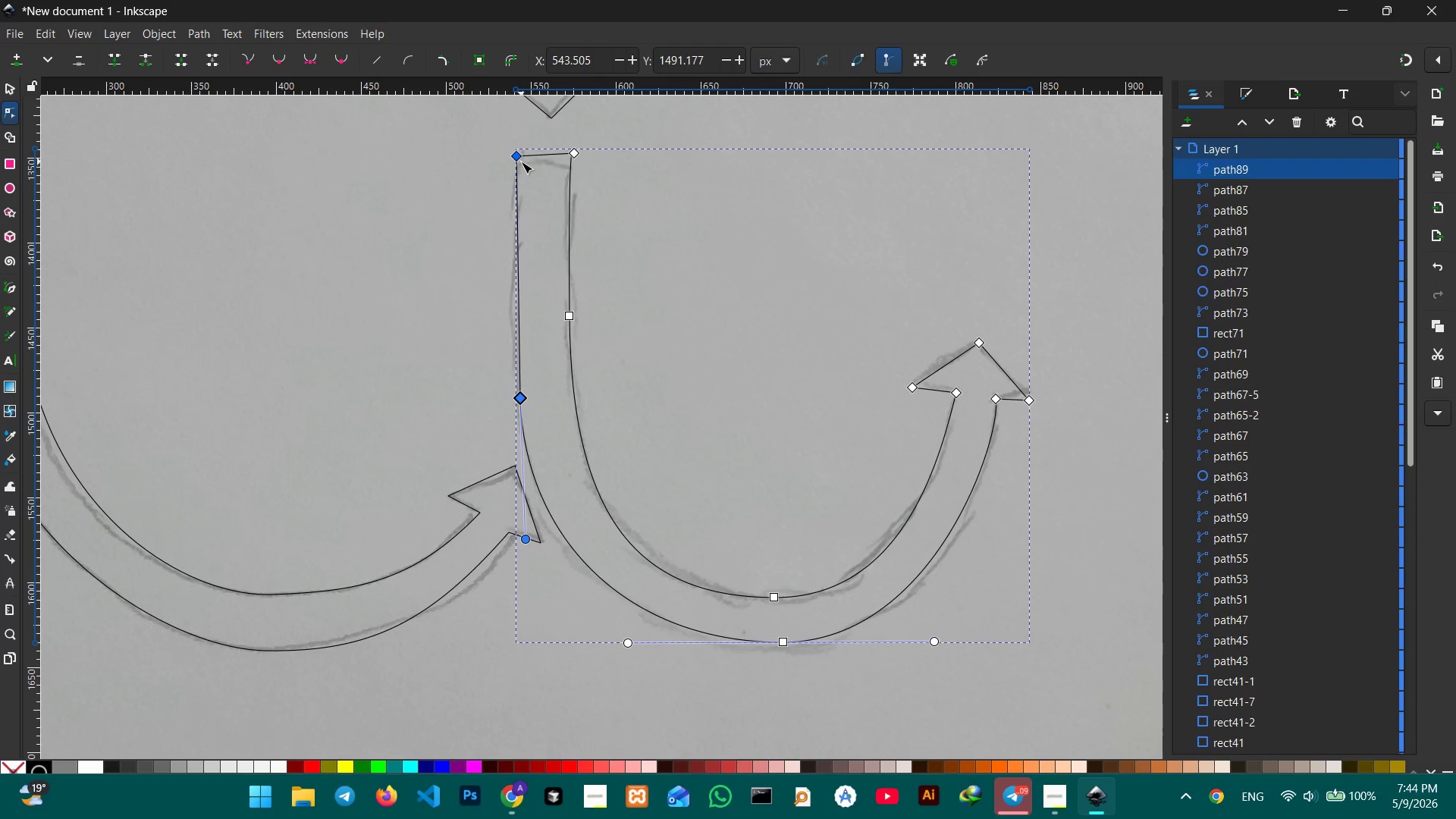 
left_click_drag(start_coordinate=[570, 154], to_coordinate=[563, 155])
 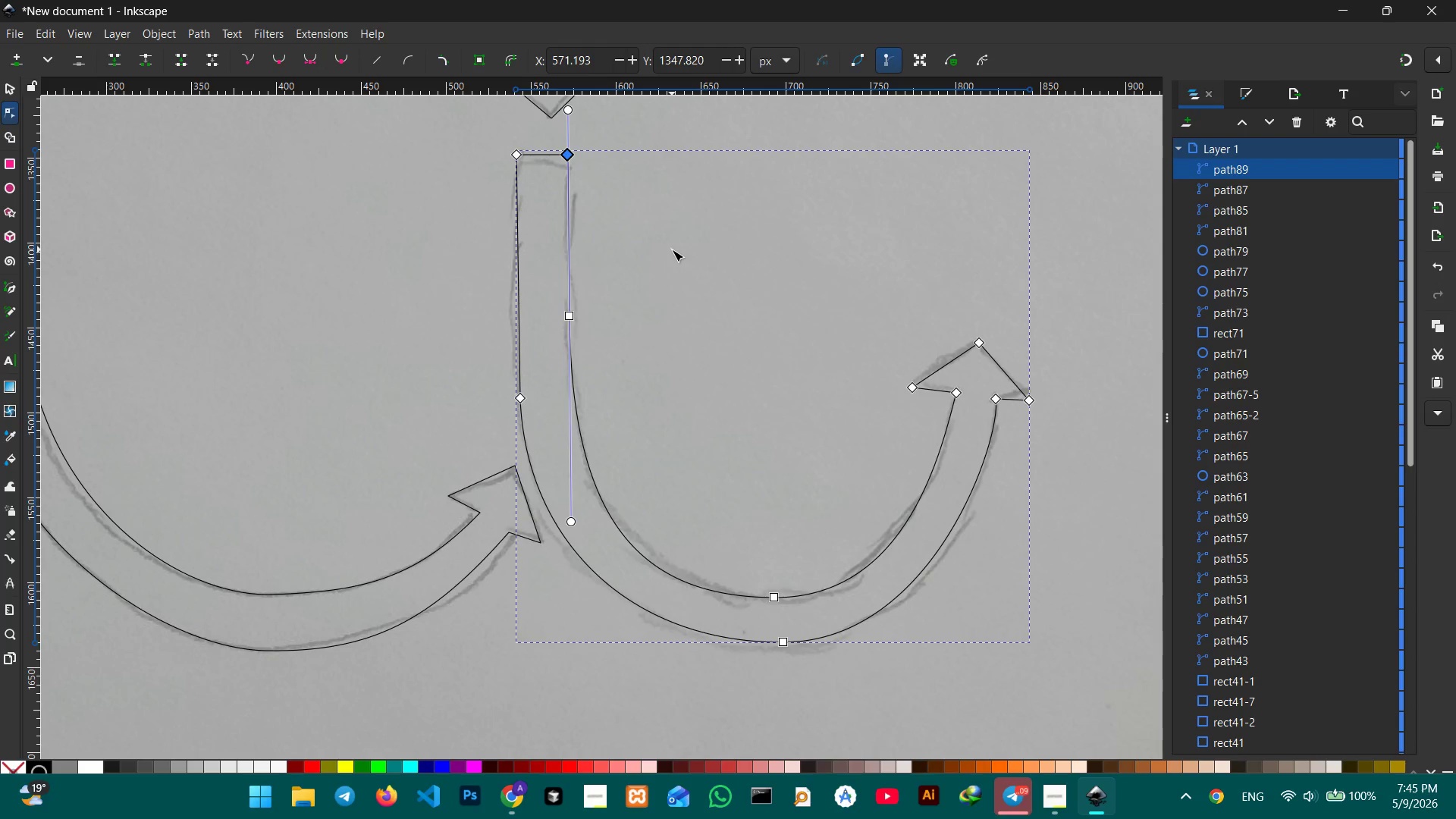 
left_click([672, 249])
 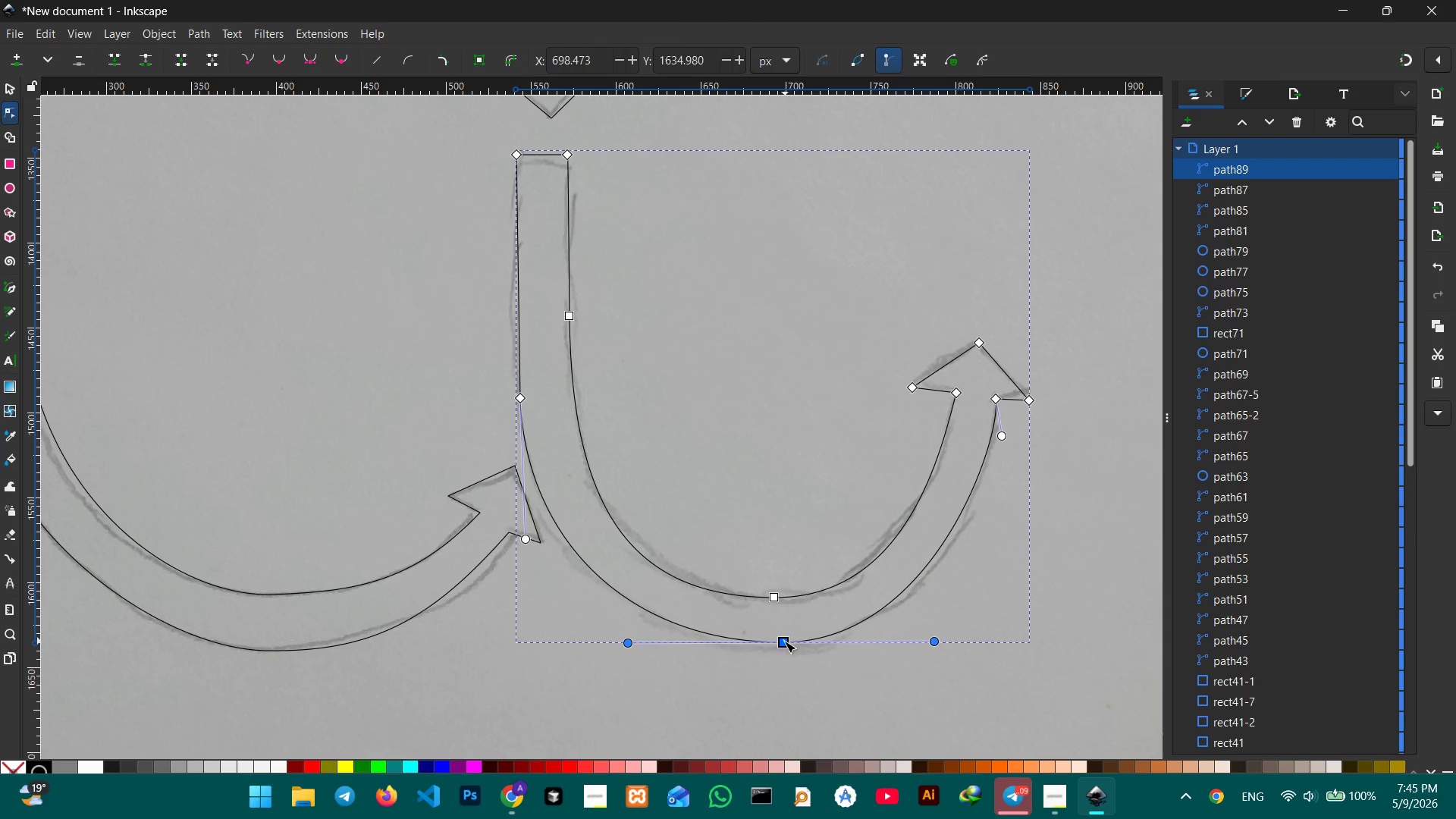 
left_click_drag(start_coordinate=[631, 644], to_coordinate=[634, 648])
 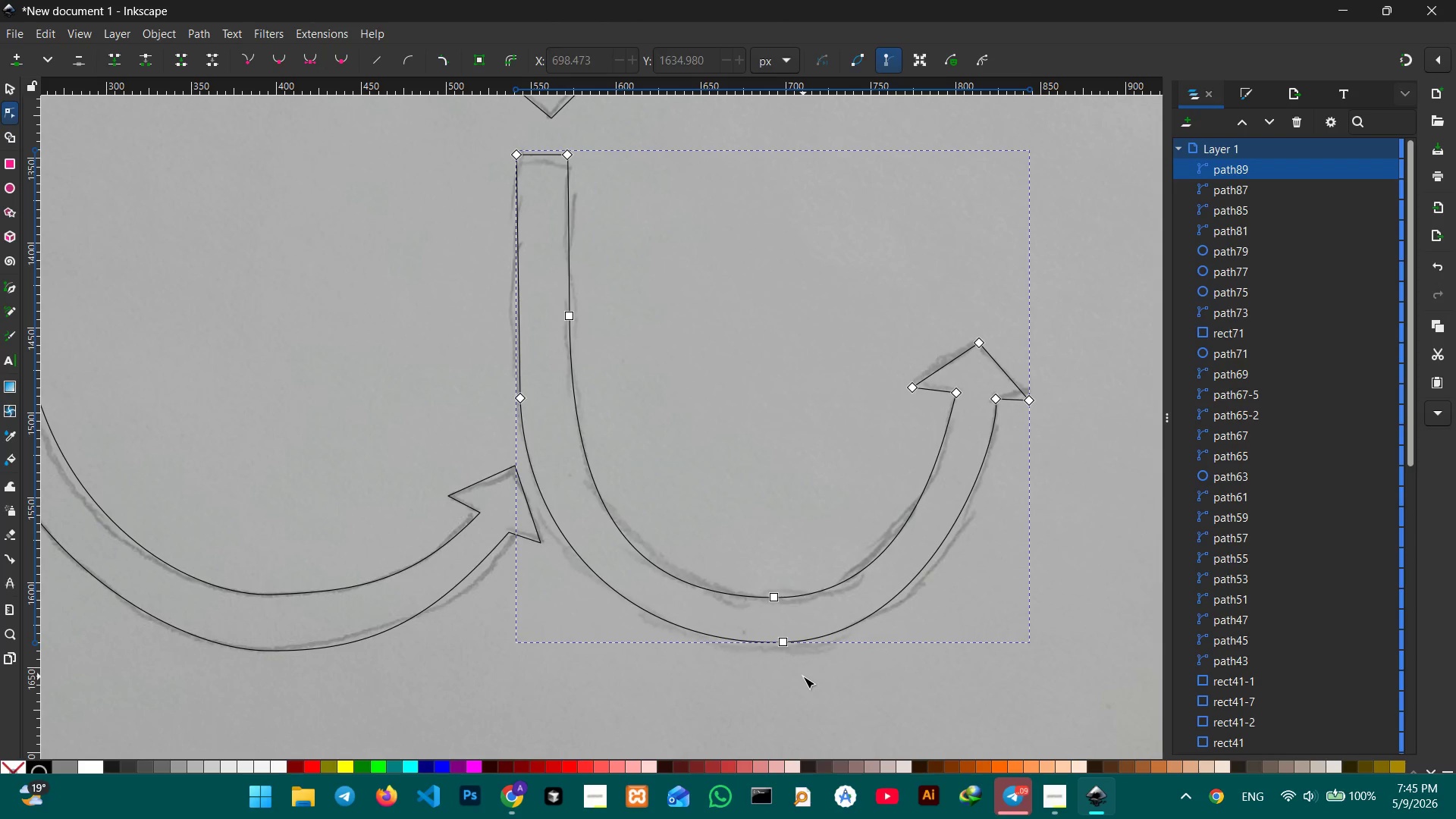 
hold_key(key=ControlLeft, duration=0.47)
scroll: coordinate [802, 676], scroll_direction: down, amount: 3.0
 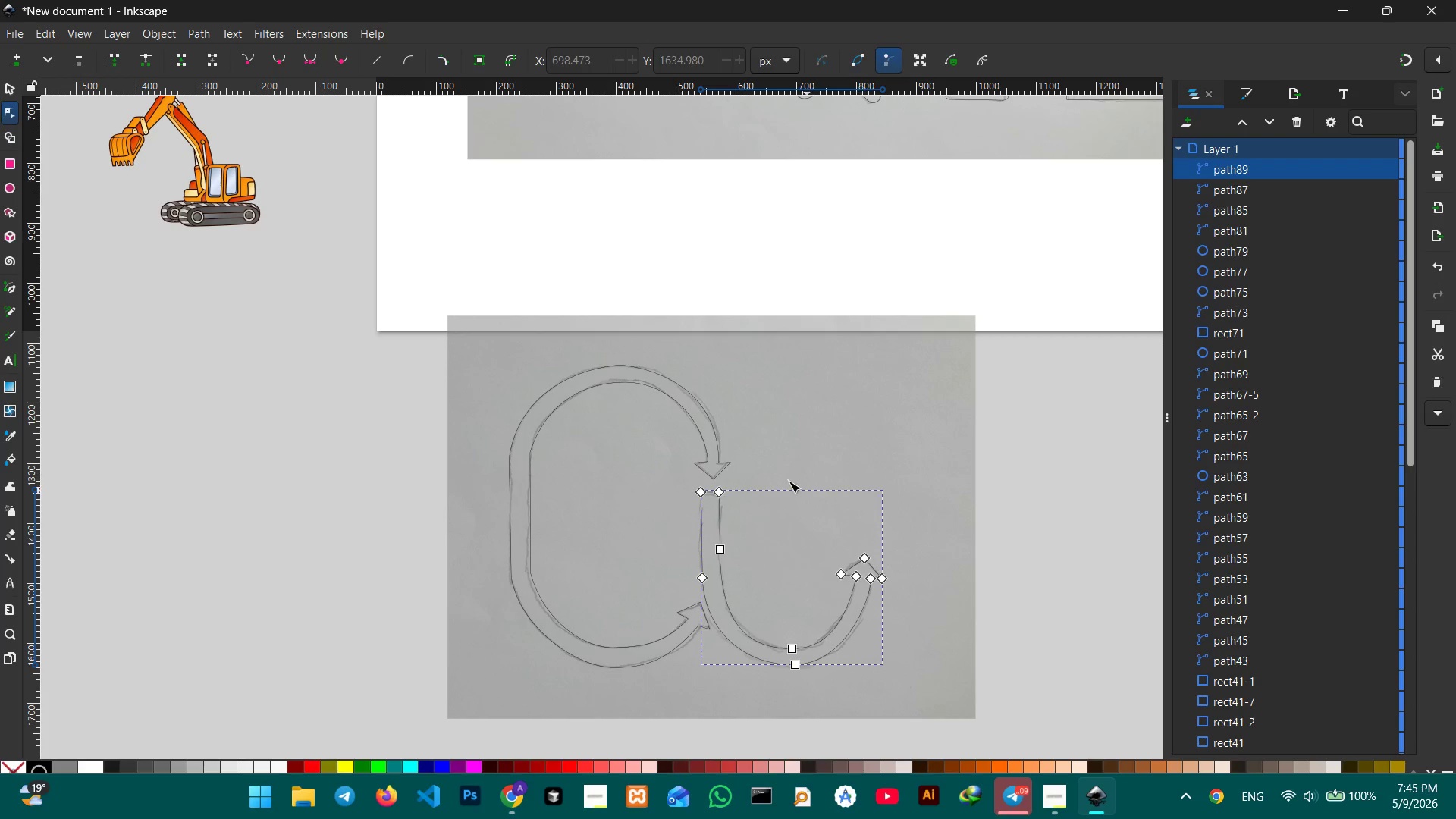 
hold_key(key=ControlLeft, duration=0.31)
scroll: coordinate [1347, 522], scroll_direction: down, amount: 13.0
 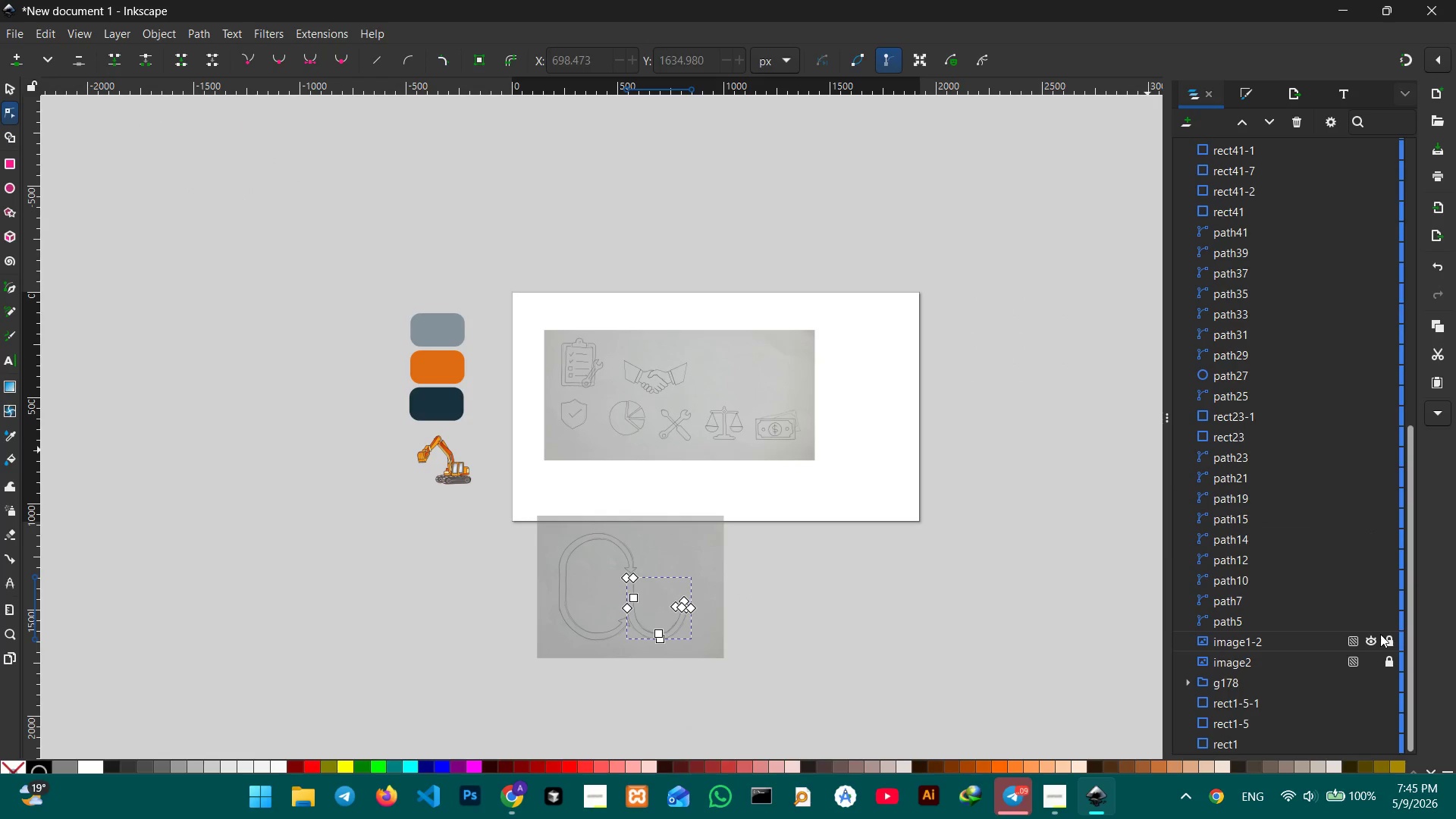 
left_click([1382, 634])
 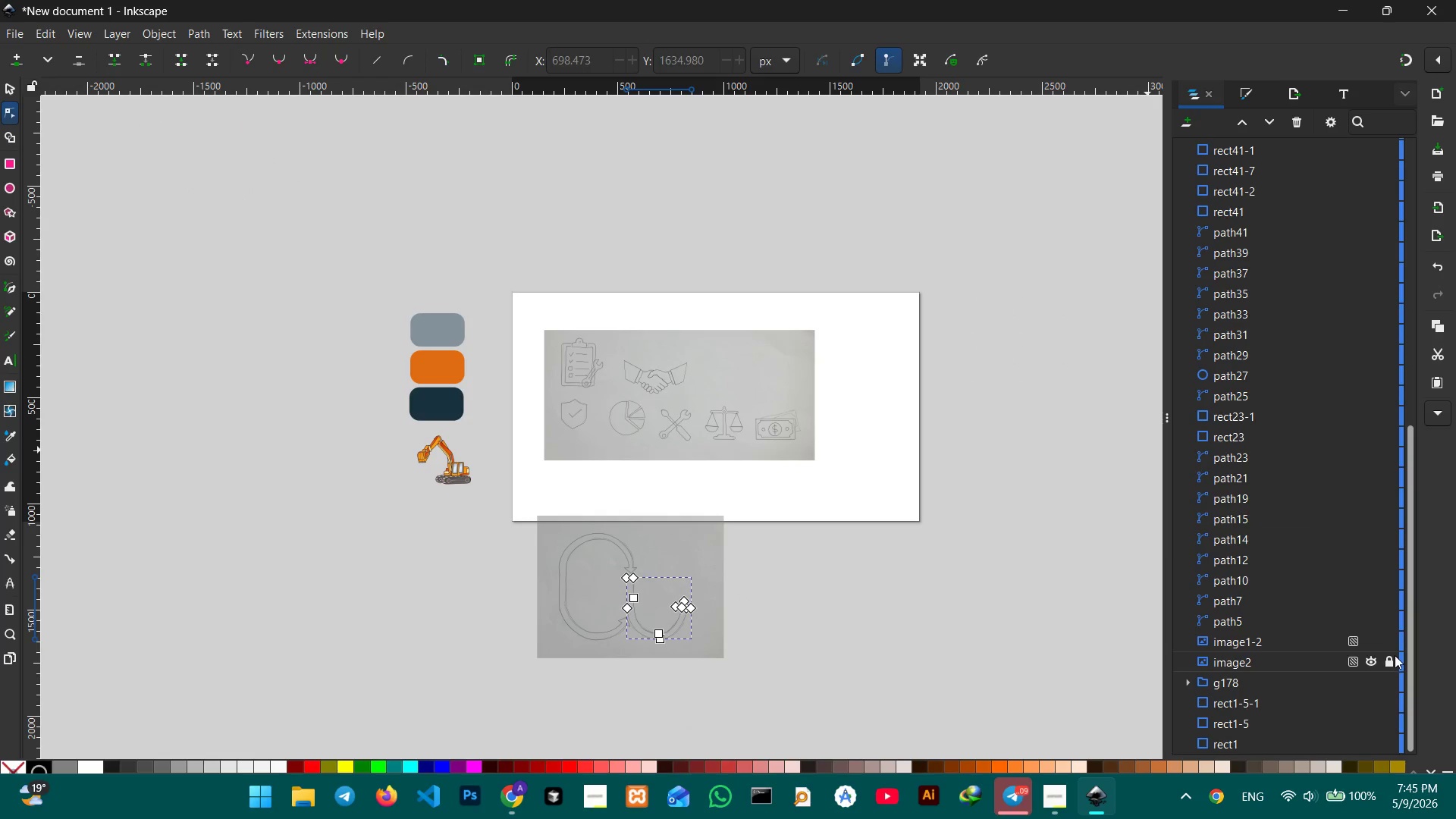 
double_click([1395, 655])
 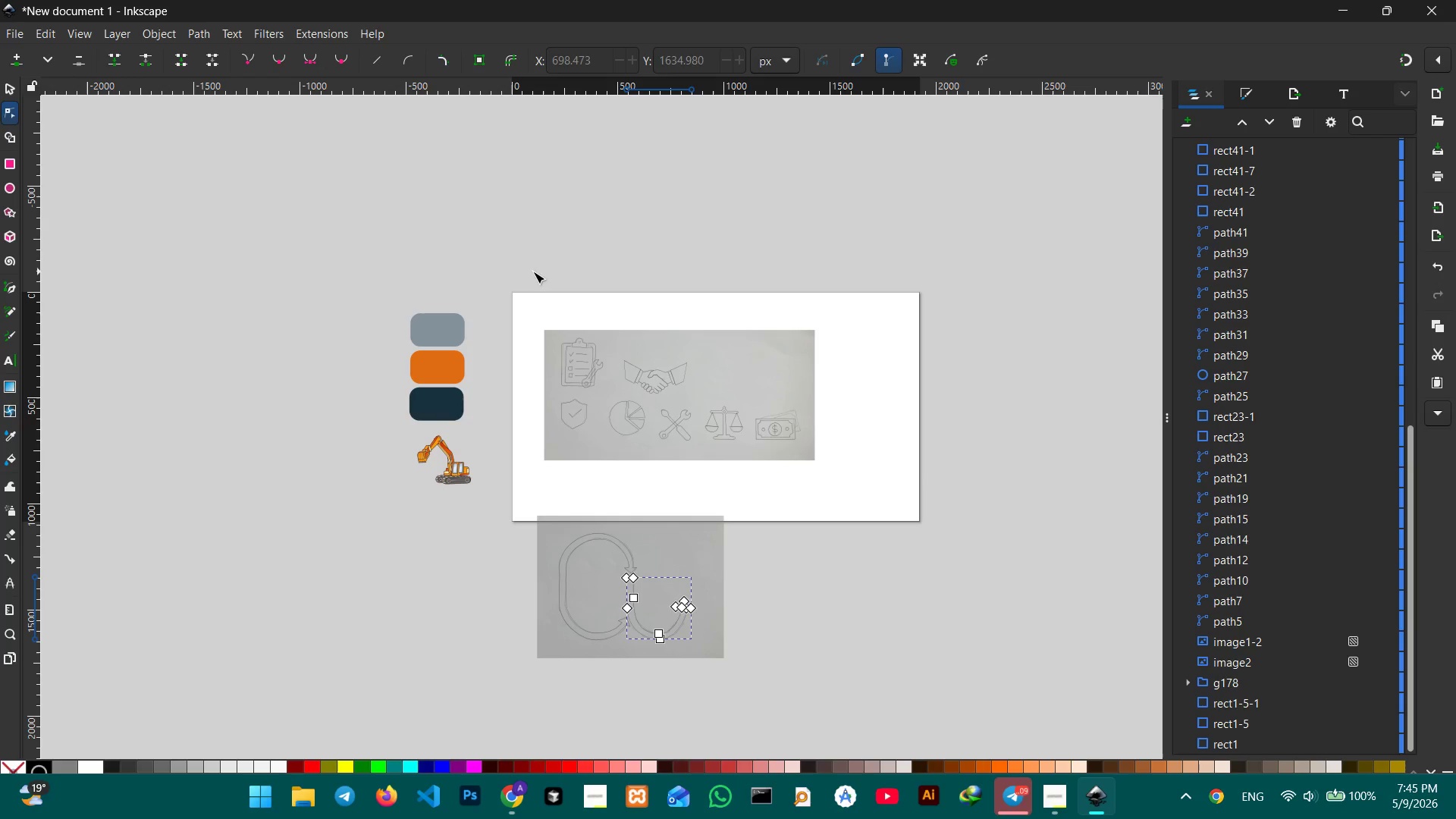 
left_click([518, 274])
 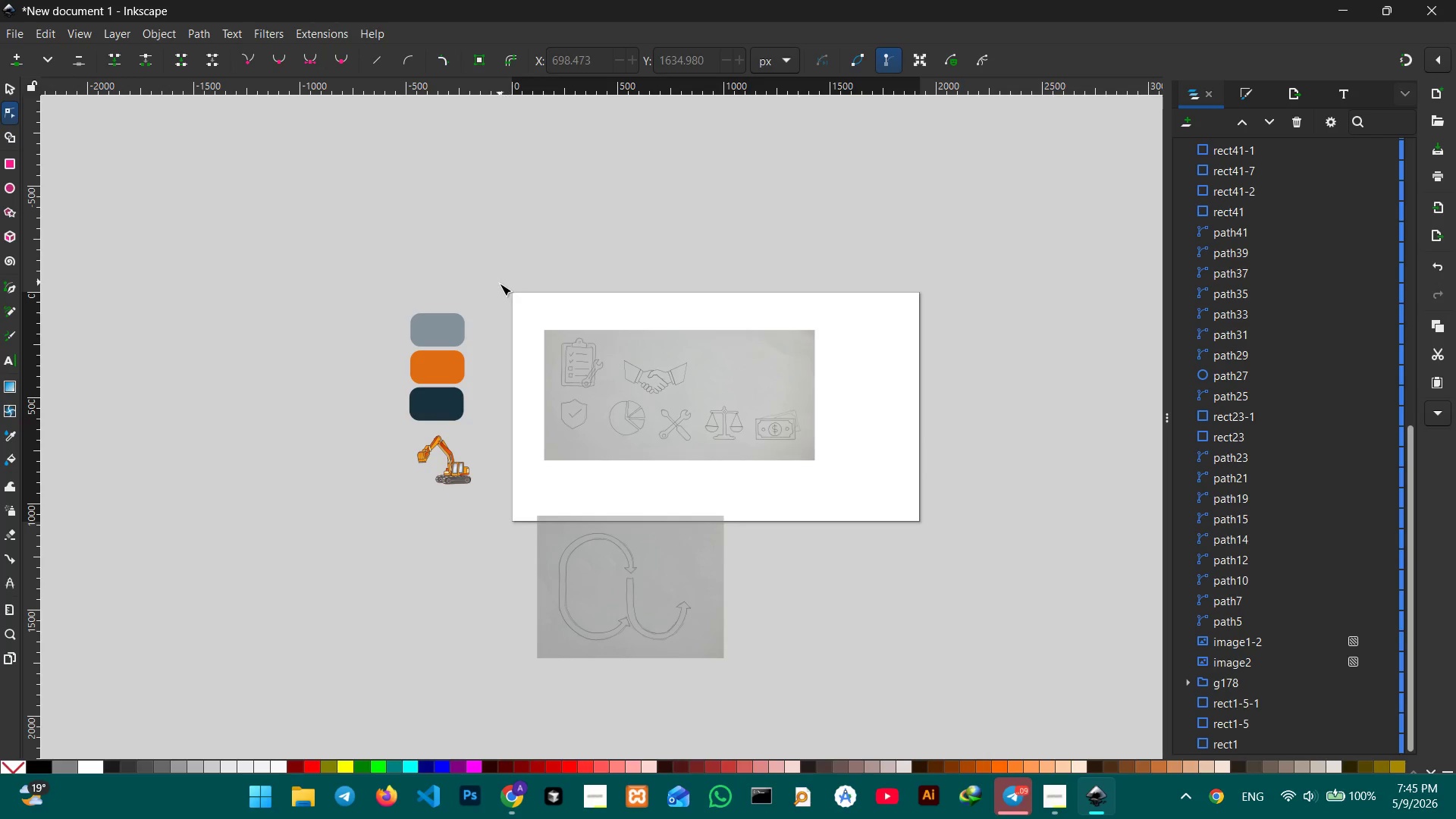 
left_click_drag(start_coordinate=[500, 282], to_coordinate=[929, 704])
 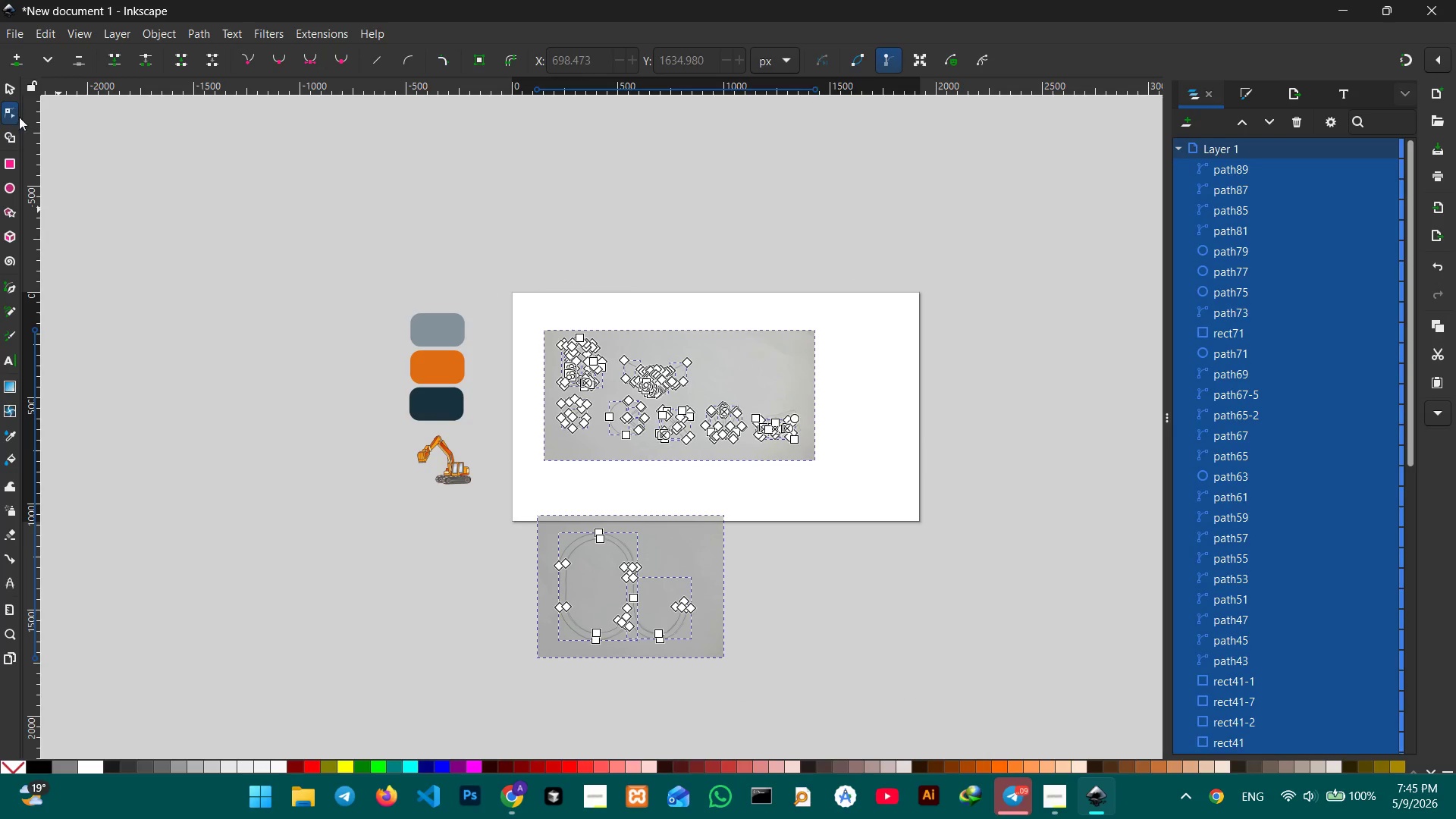 
left_click([11, 89])
 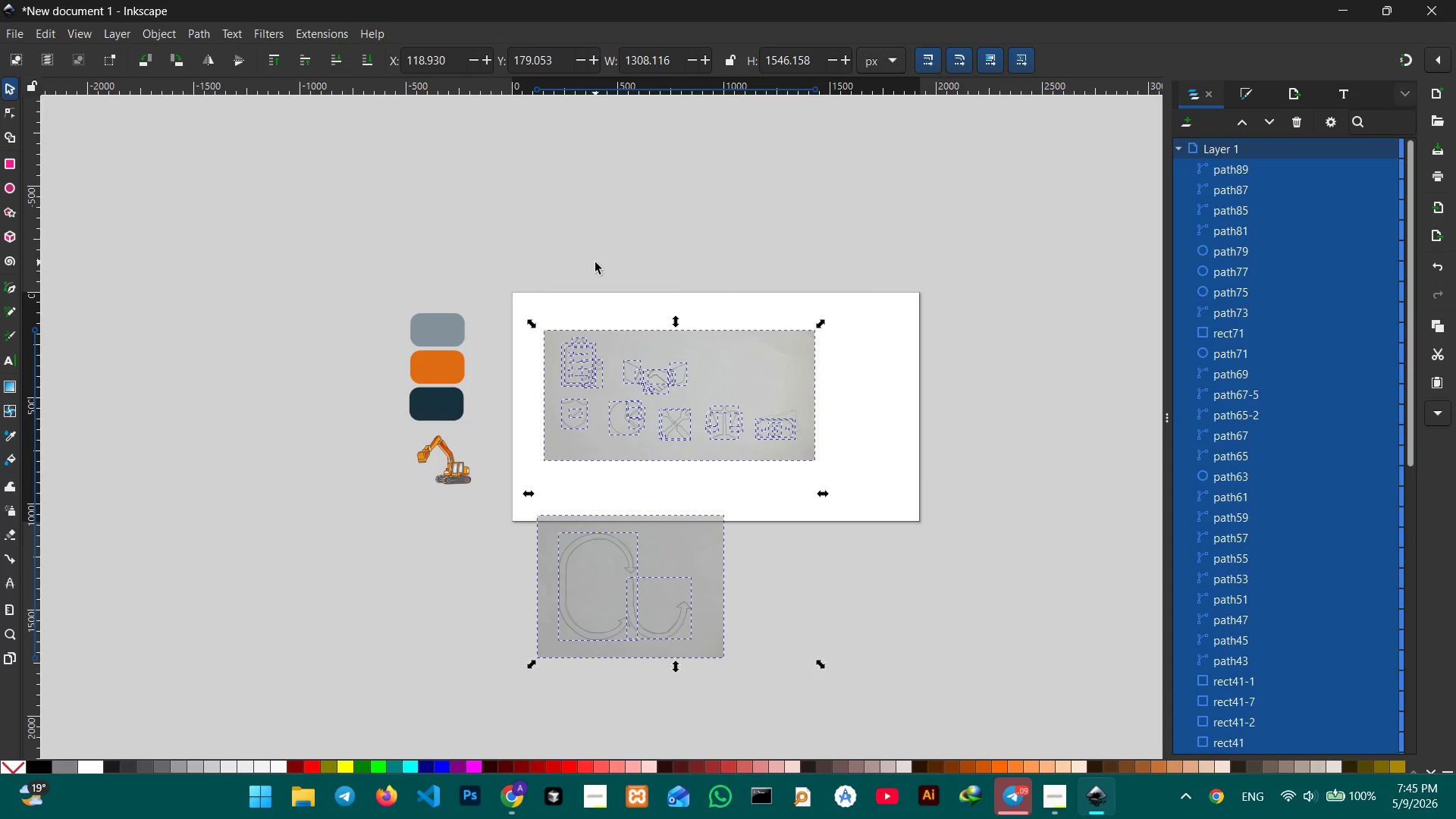 
key(Control+C)
 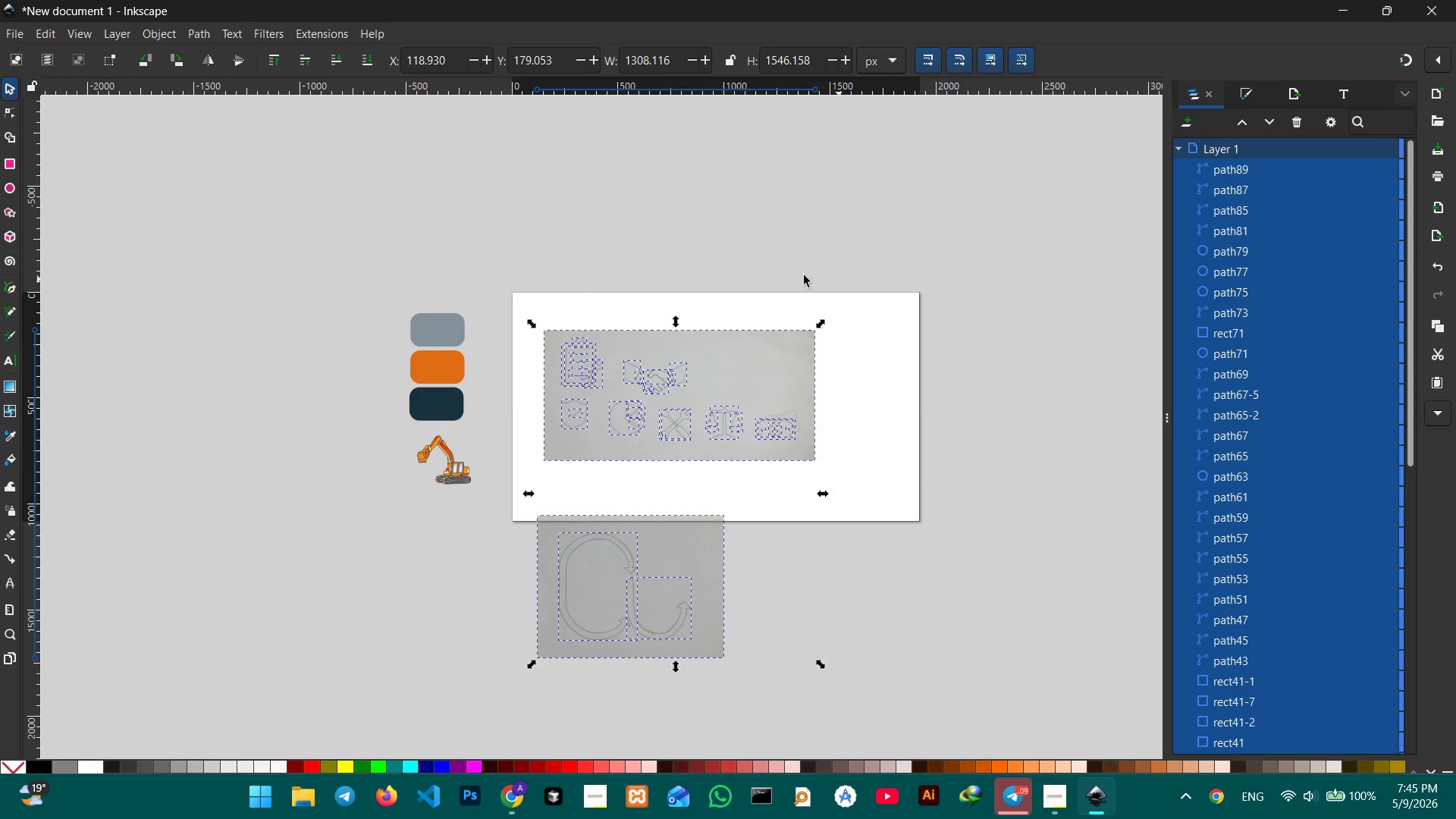 
scroll: coordinate [634, 280], scroll_direction: up, amount: 4.0
 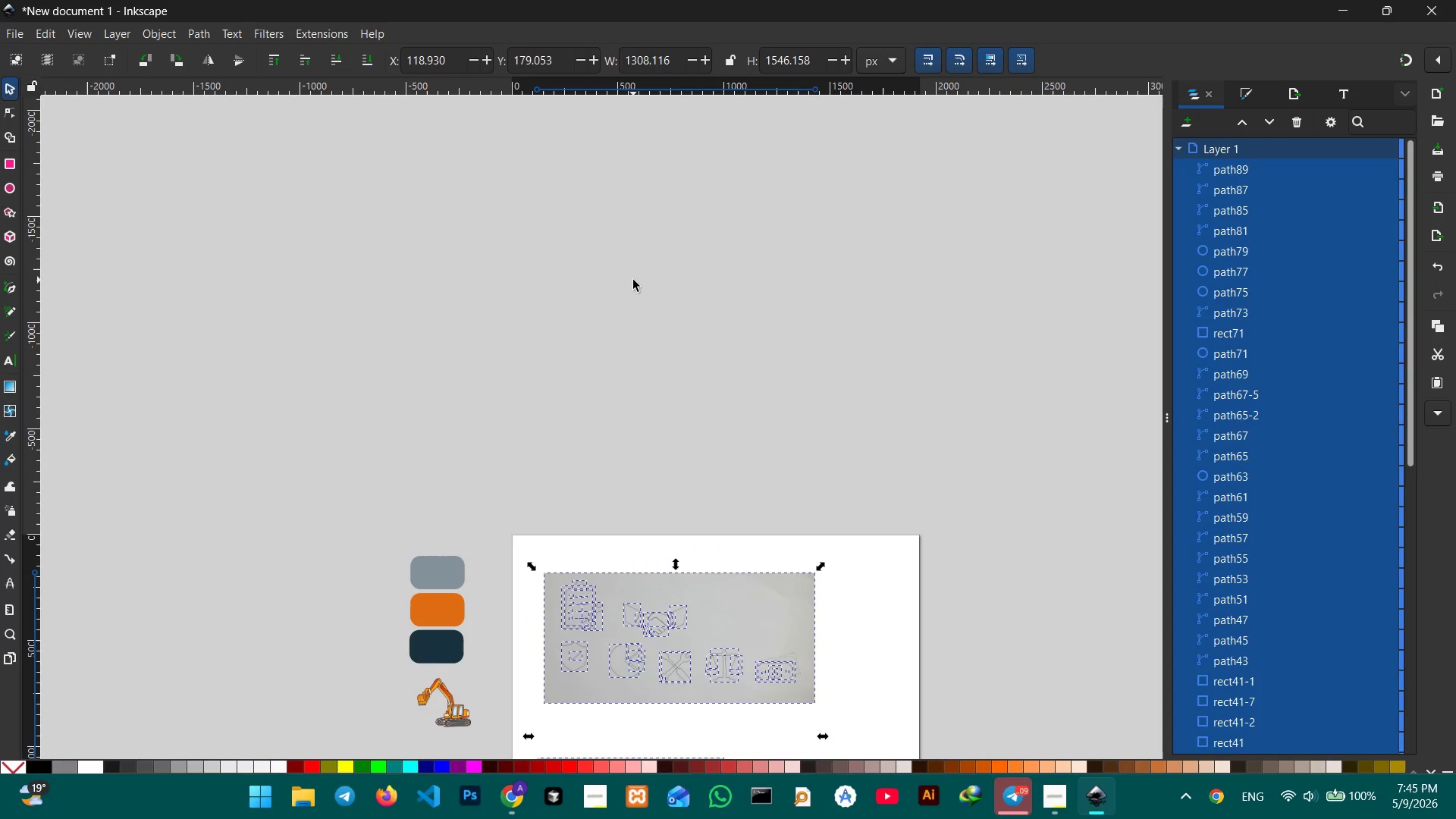 
key(Control+V)
 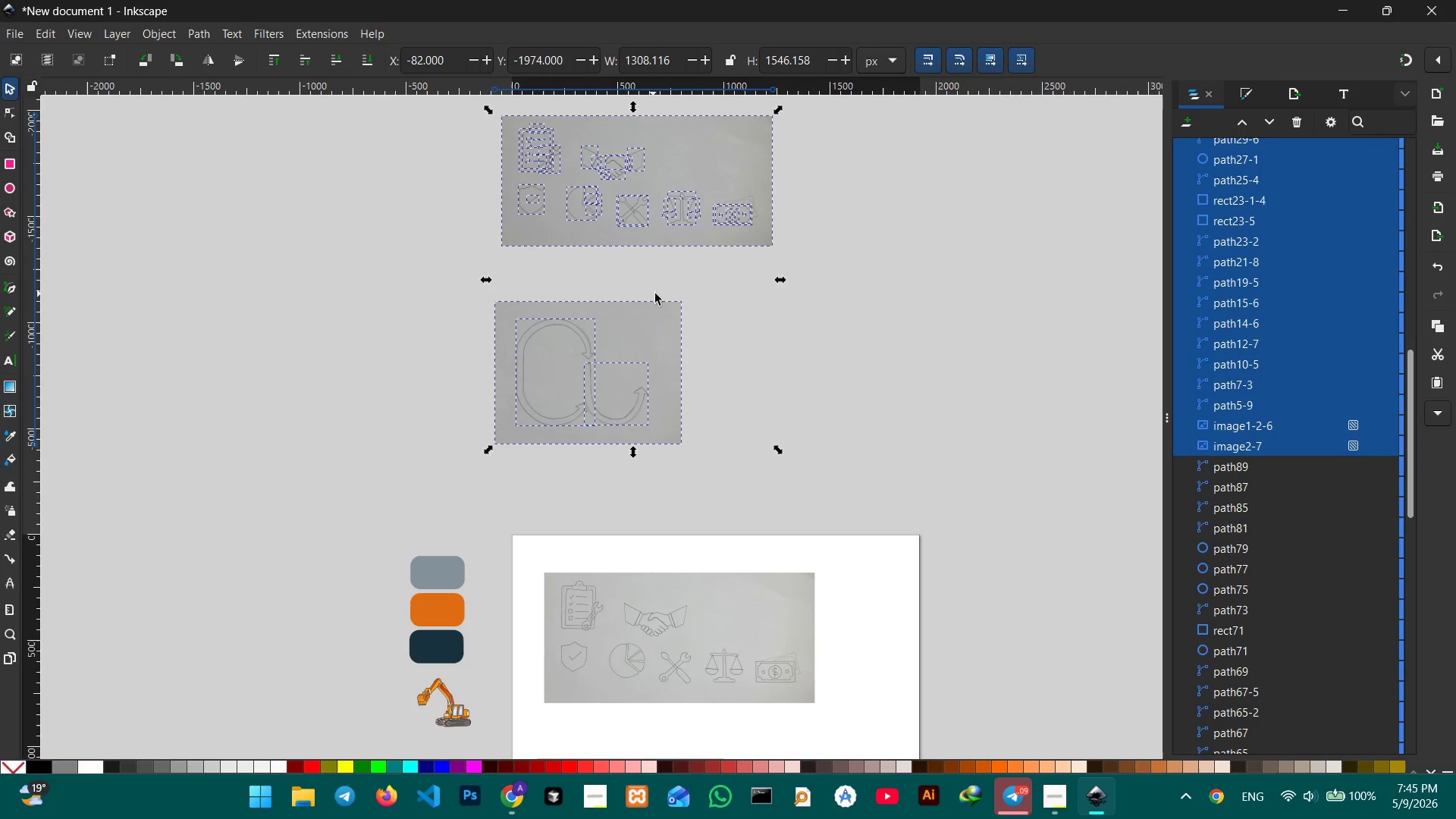 
left_click_drag(start_coordinate=[650, 242], to_coordinate=[623, 312])
 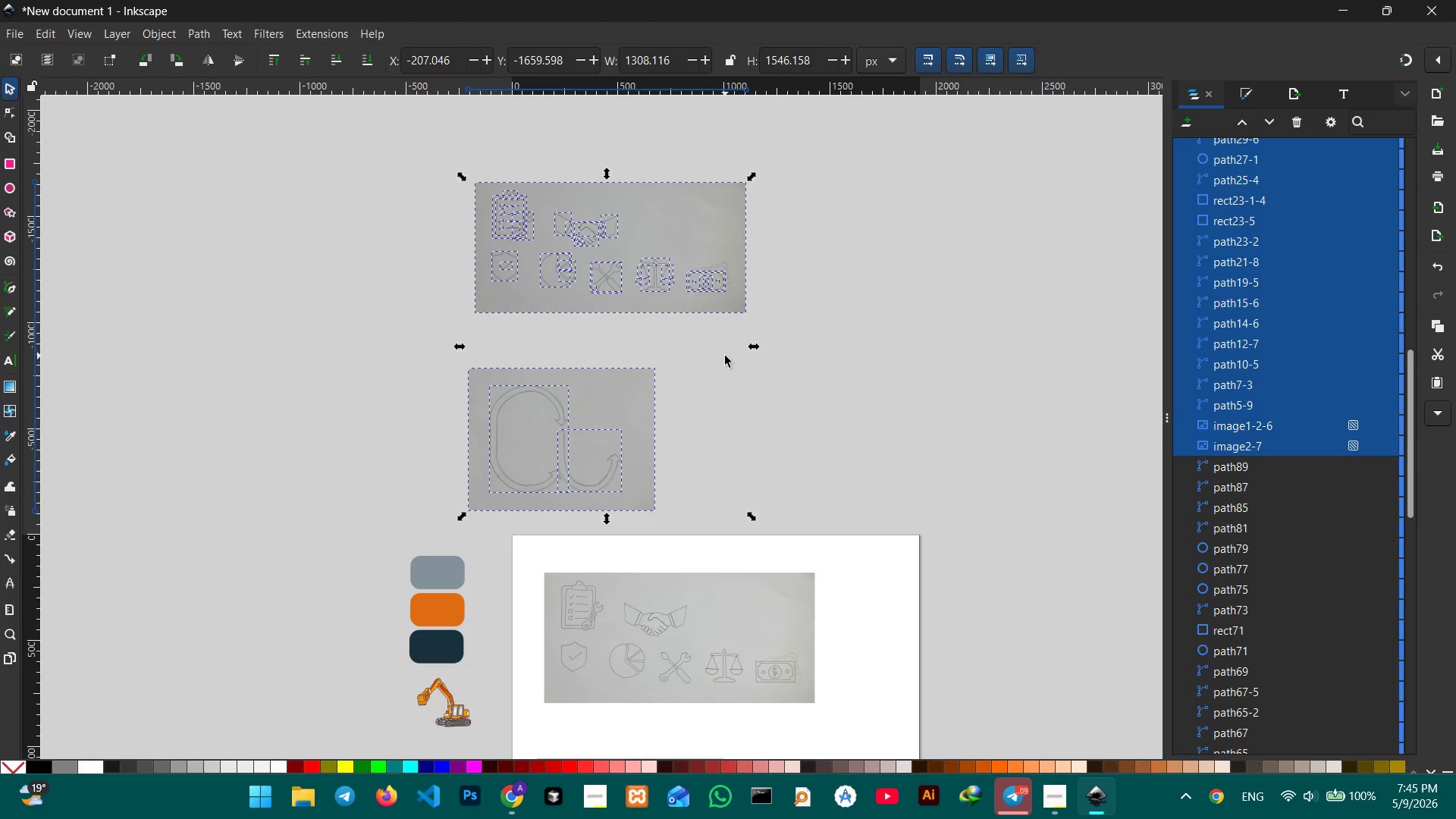 
left_click([725, 356])
 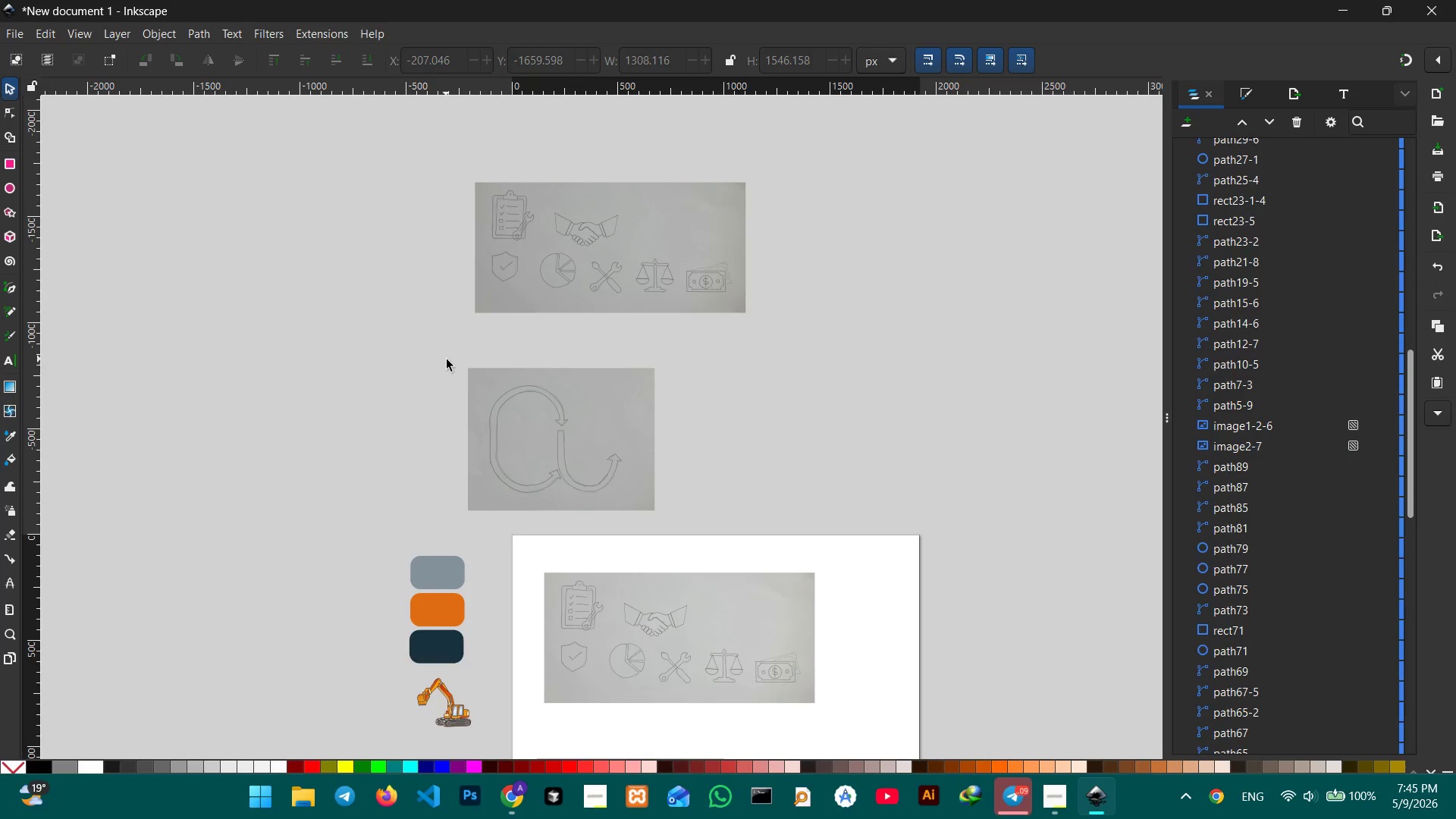 
left_click_drag(start_coordinate=[446, 359], to_coordinate=[693, 513])
 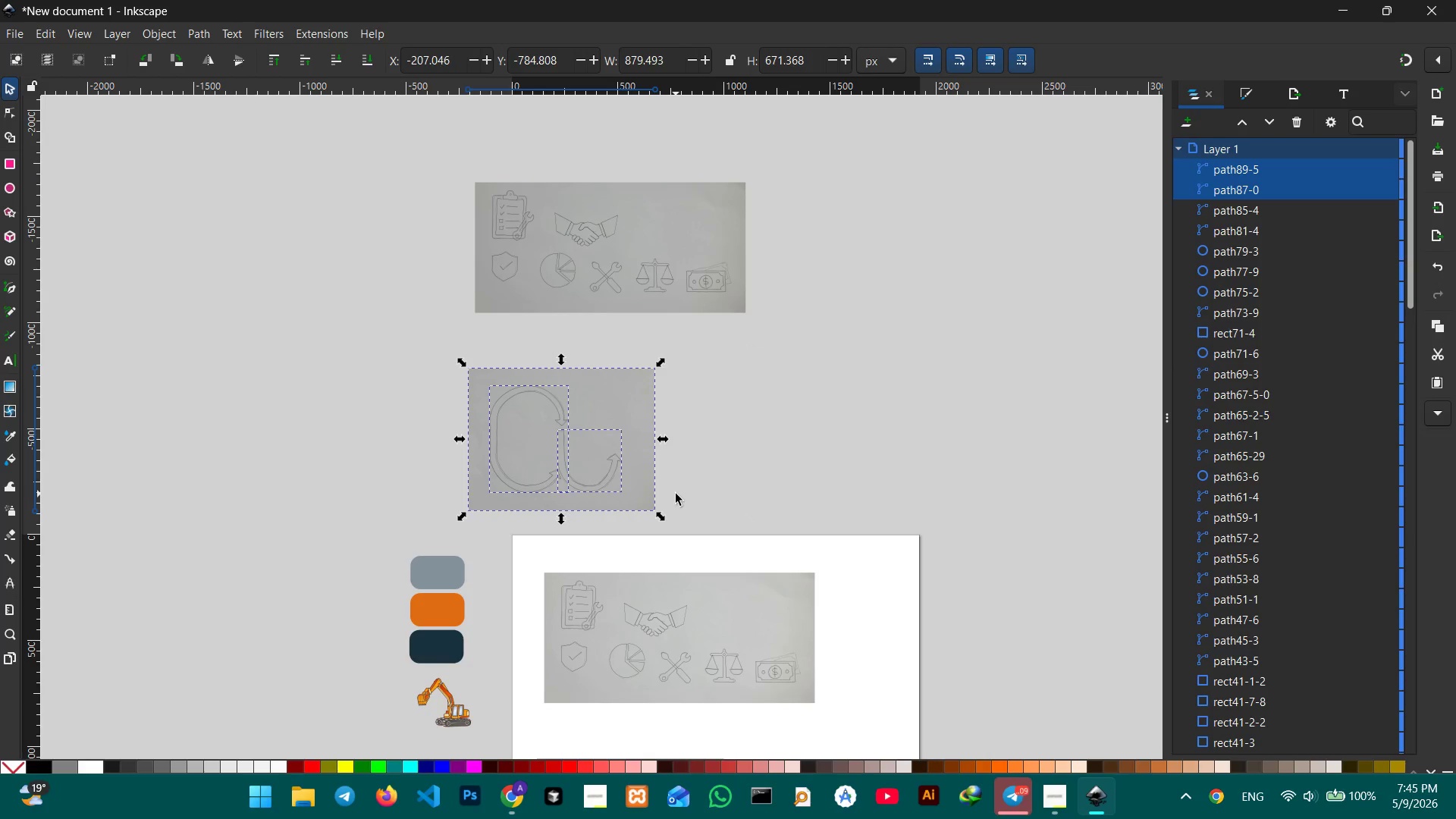 
wait(12.56)
 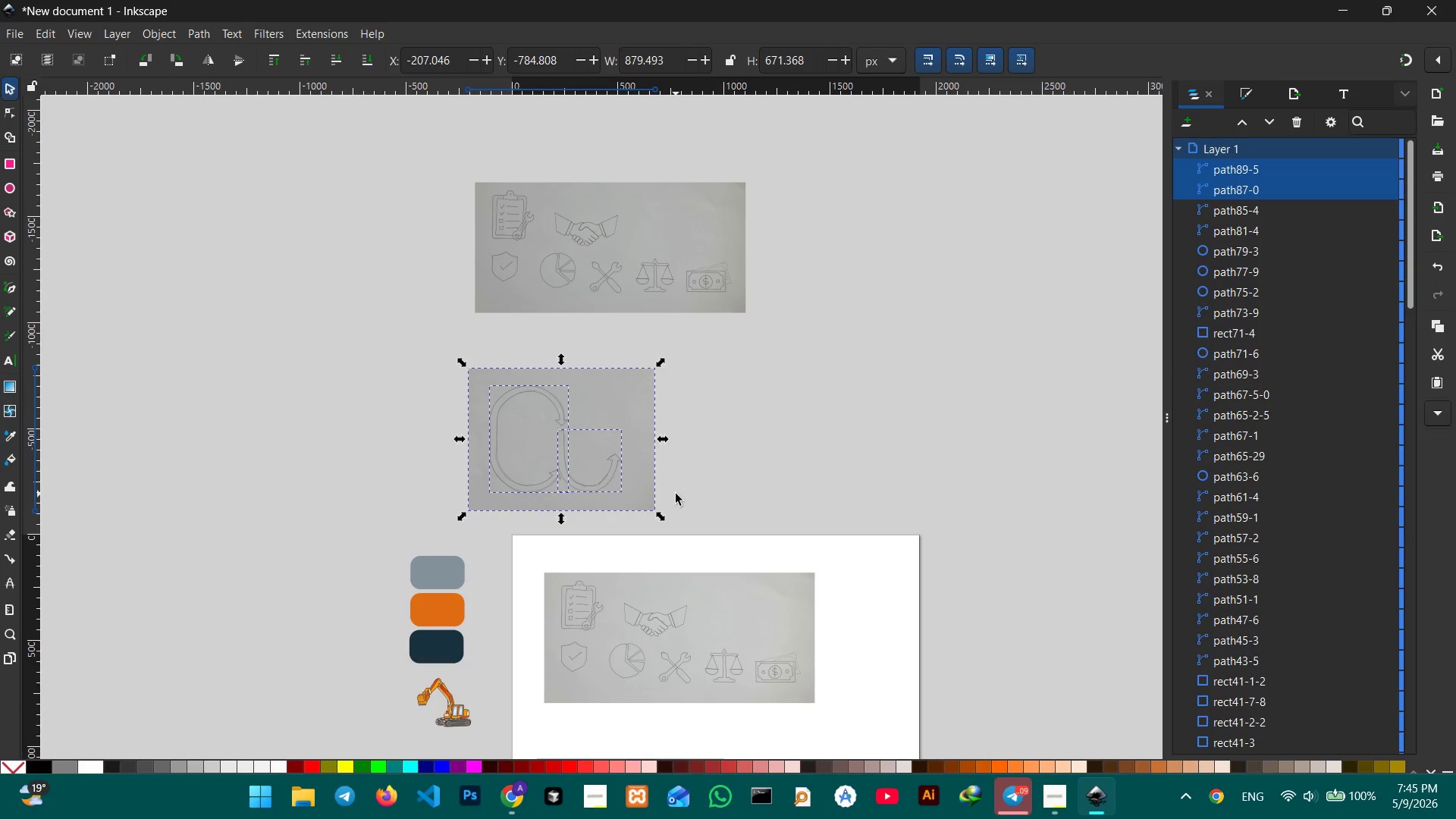 
left_click_drag(start_coordinate=[610, 450], to_coordinate=[942, 458])
 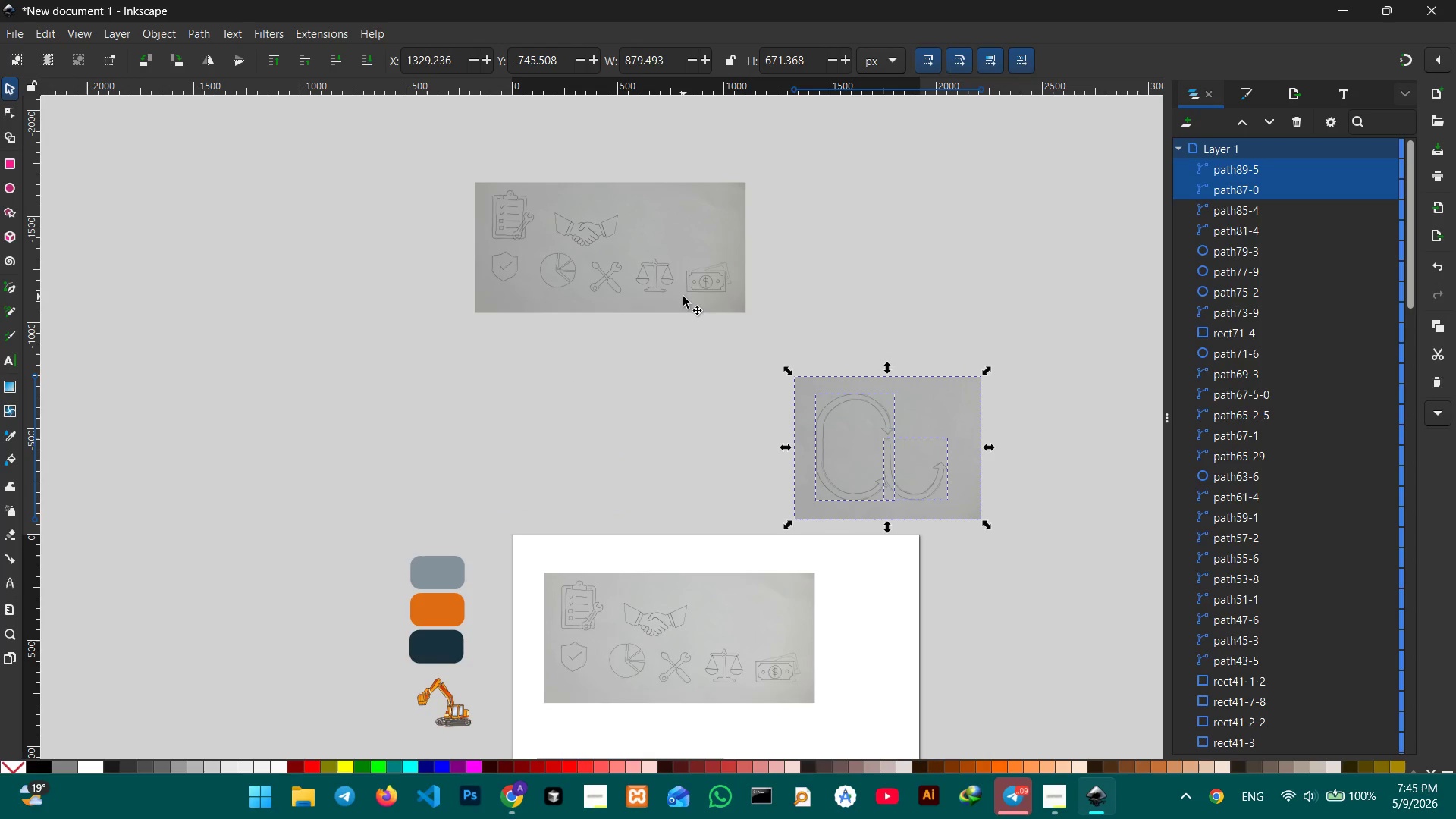 
wait(11.69)
 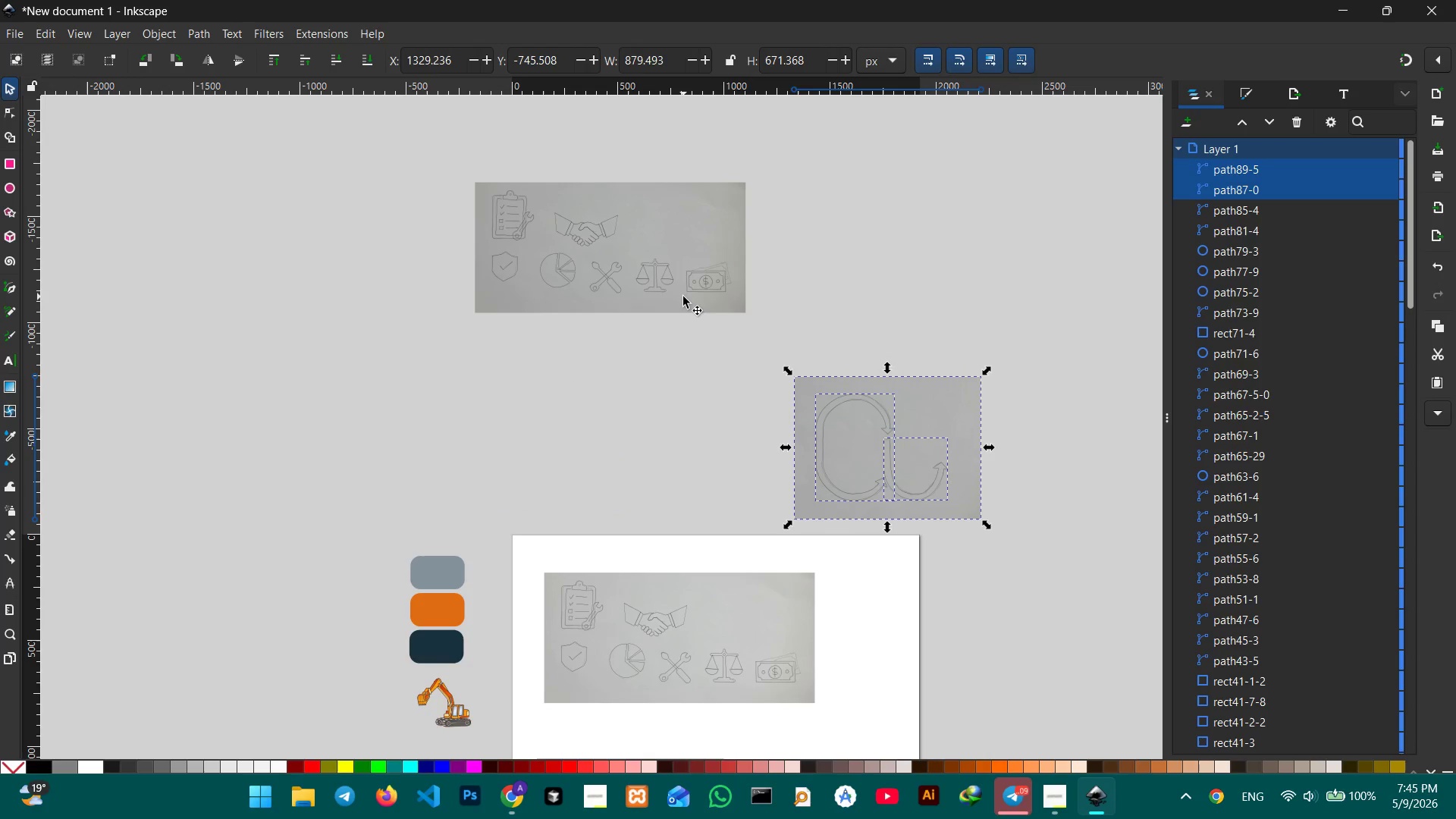 
left_click_drag(start_coordinate=[415, 163], to_coordinate=[814, 322])
 